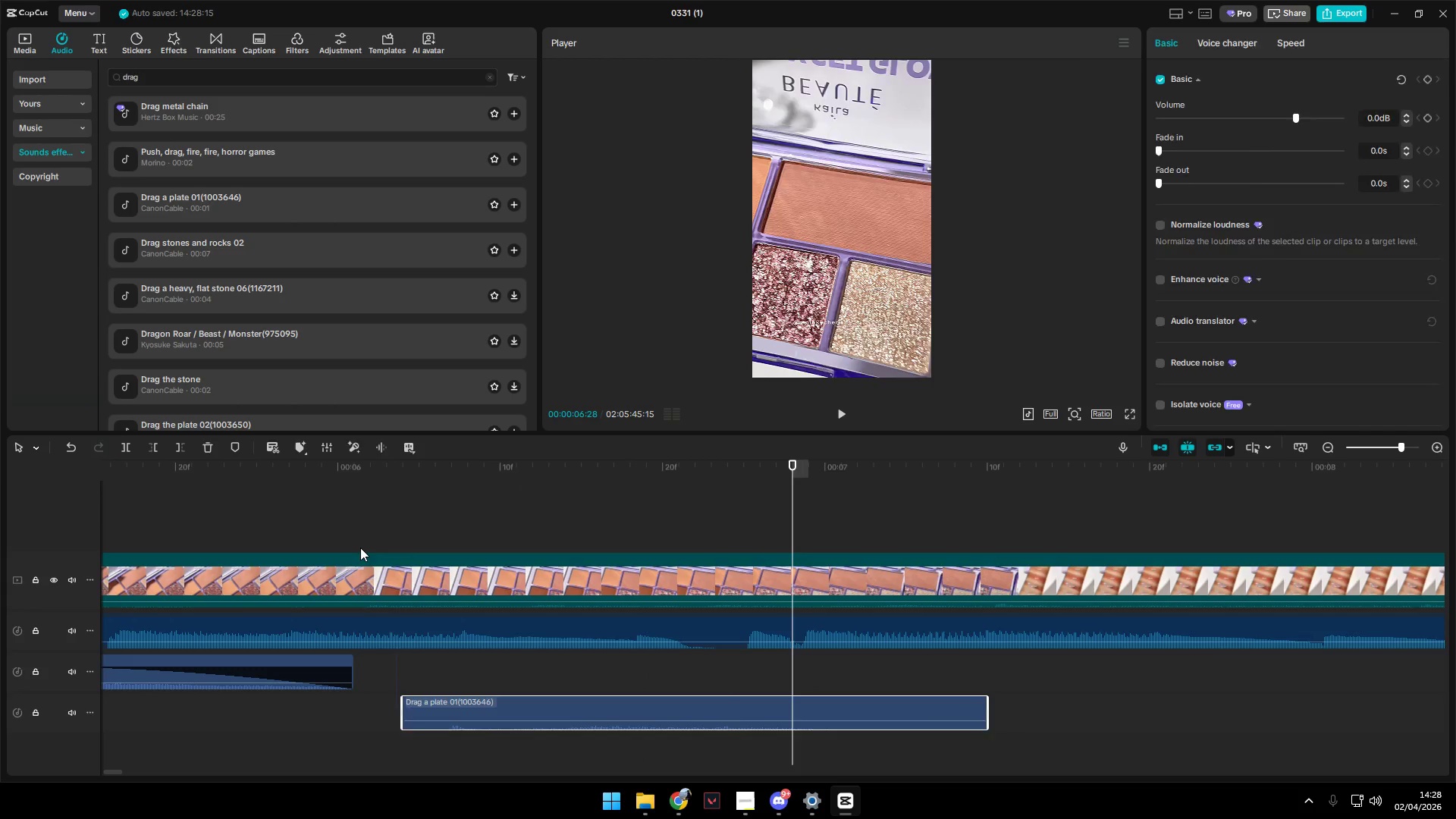 
key(Space)
 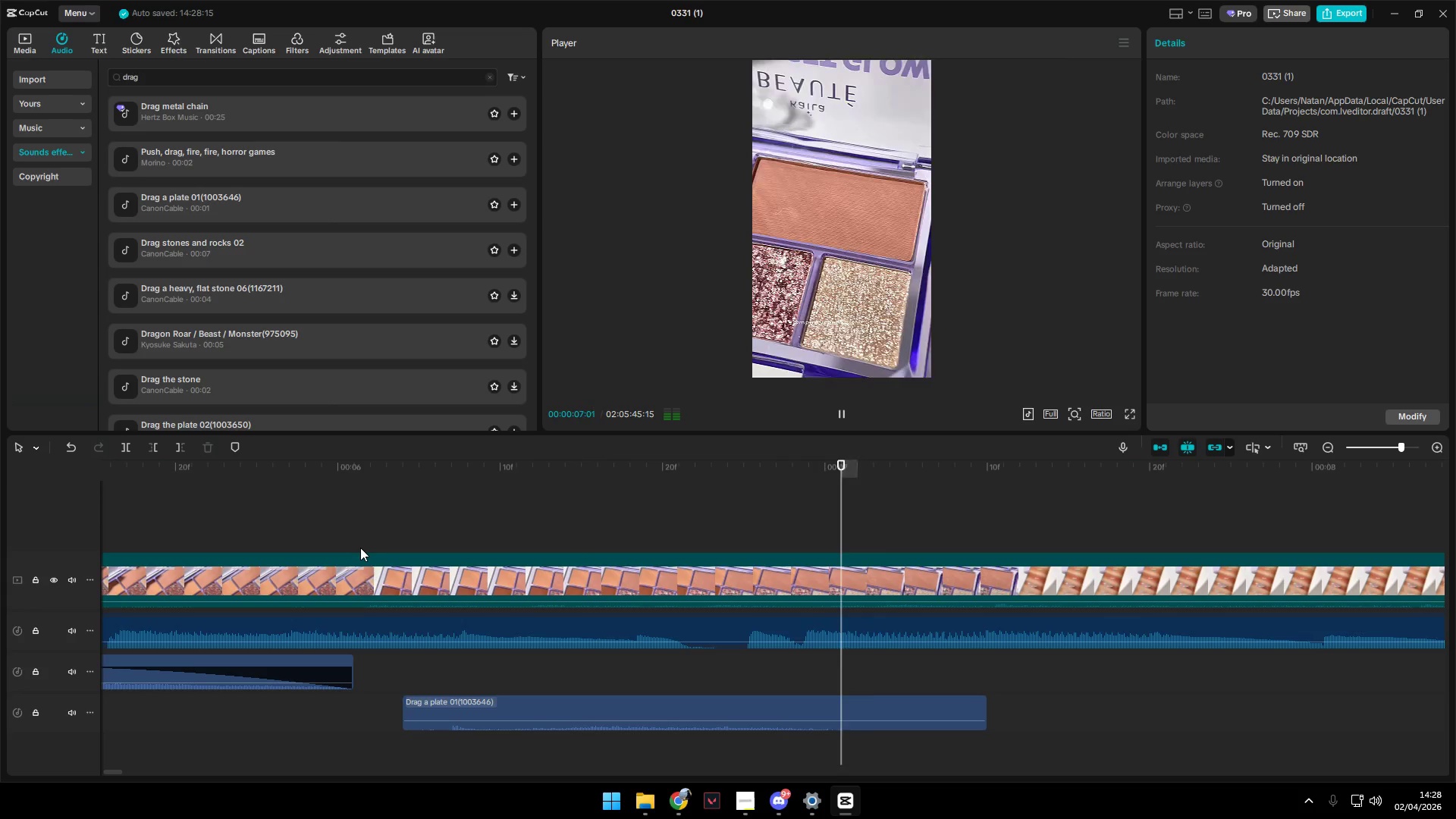 
key(Space)
 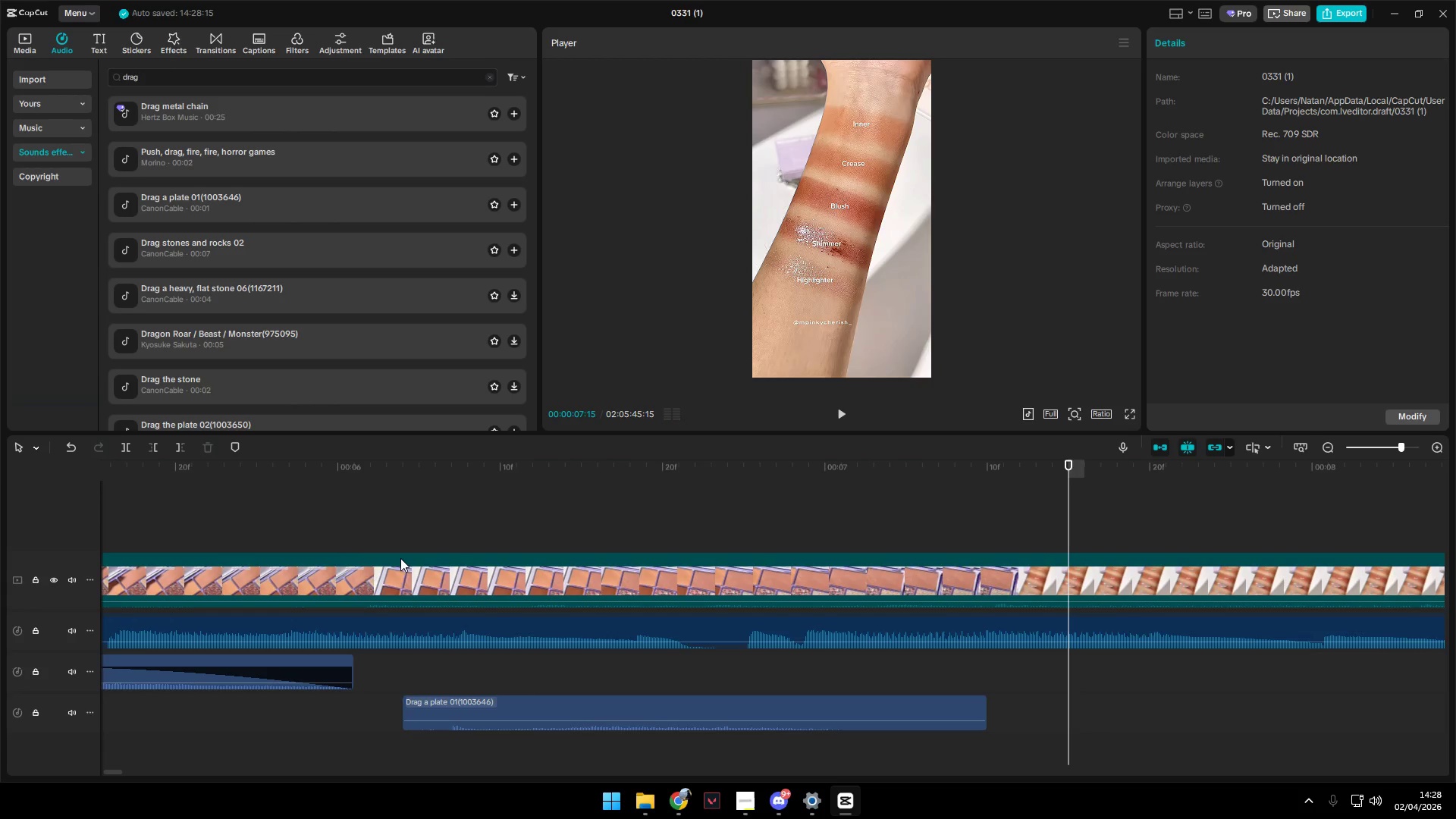 
left_click([344, 539])
 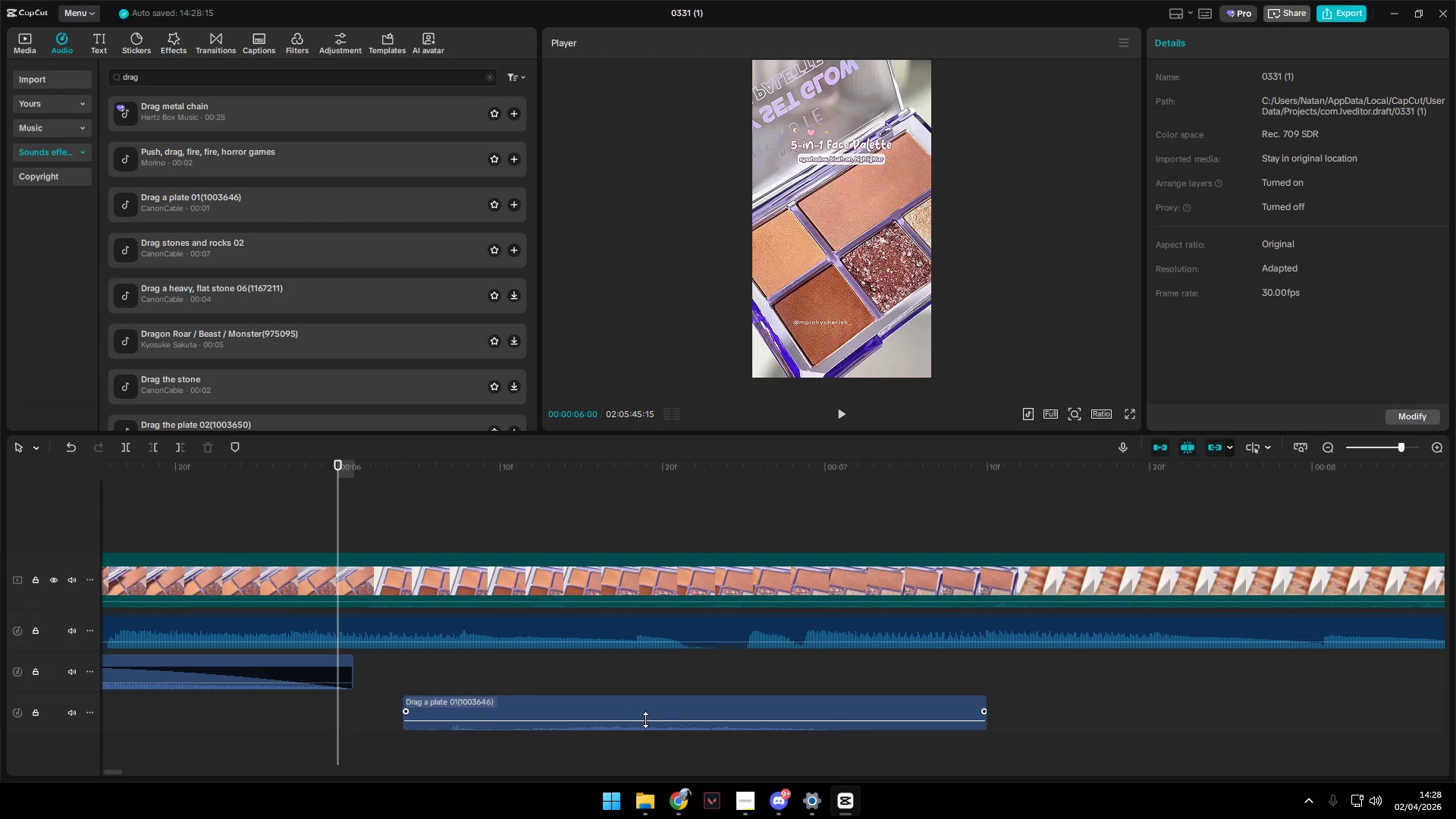 
left_click_drag(start_coordinate=[644, 718], to_coordinate=[636, 718])
 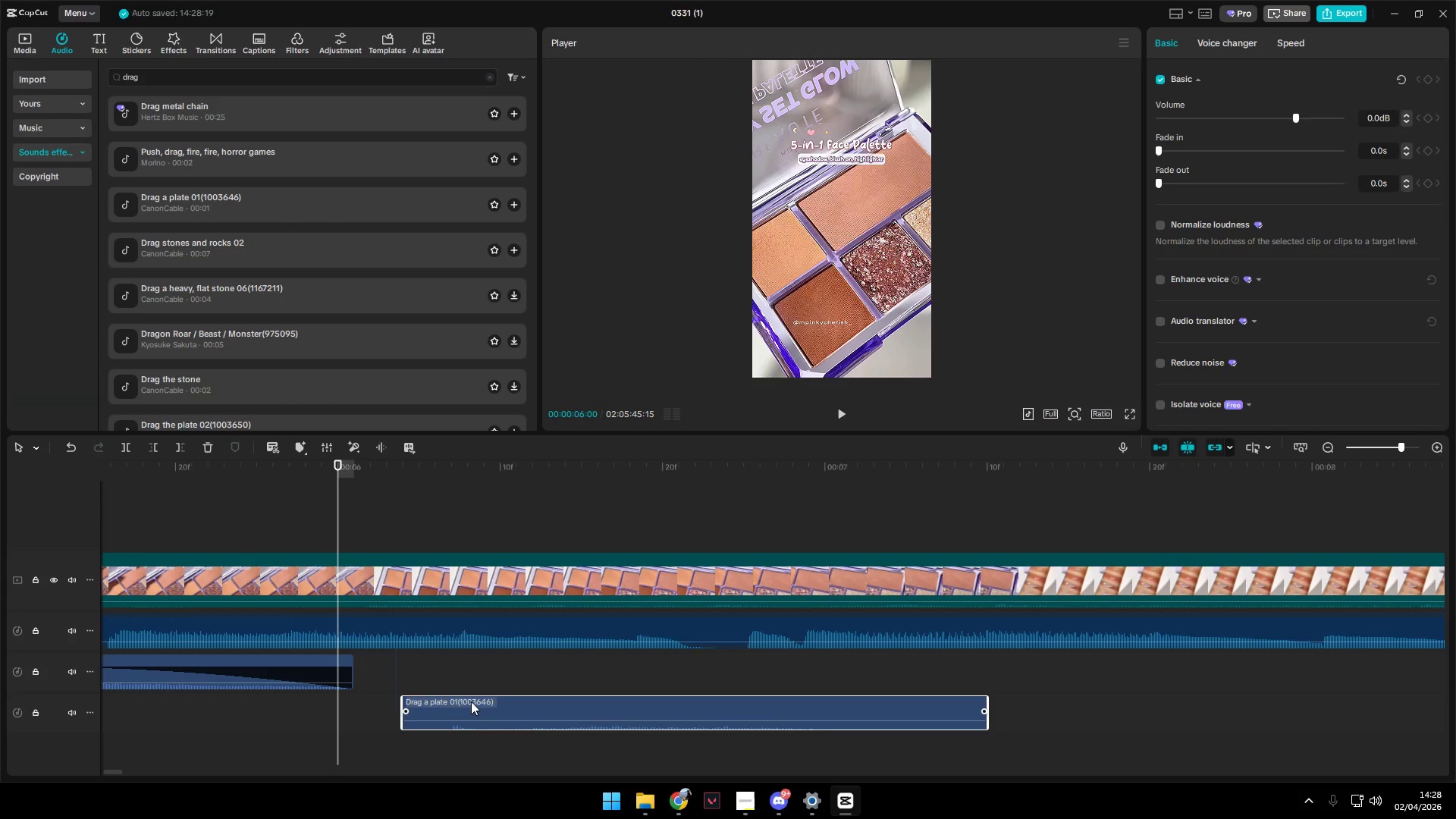 
left_click_drag(start_coordinate=[437, 699], to_coordinate=[428, 700])
 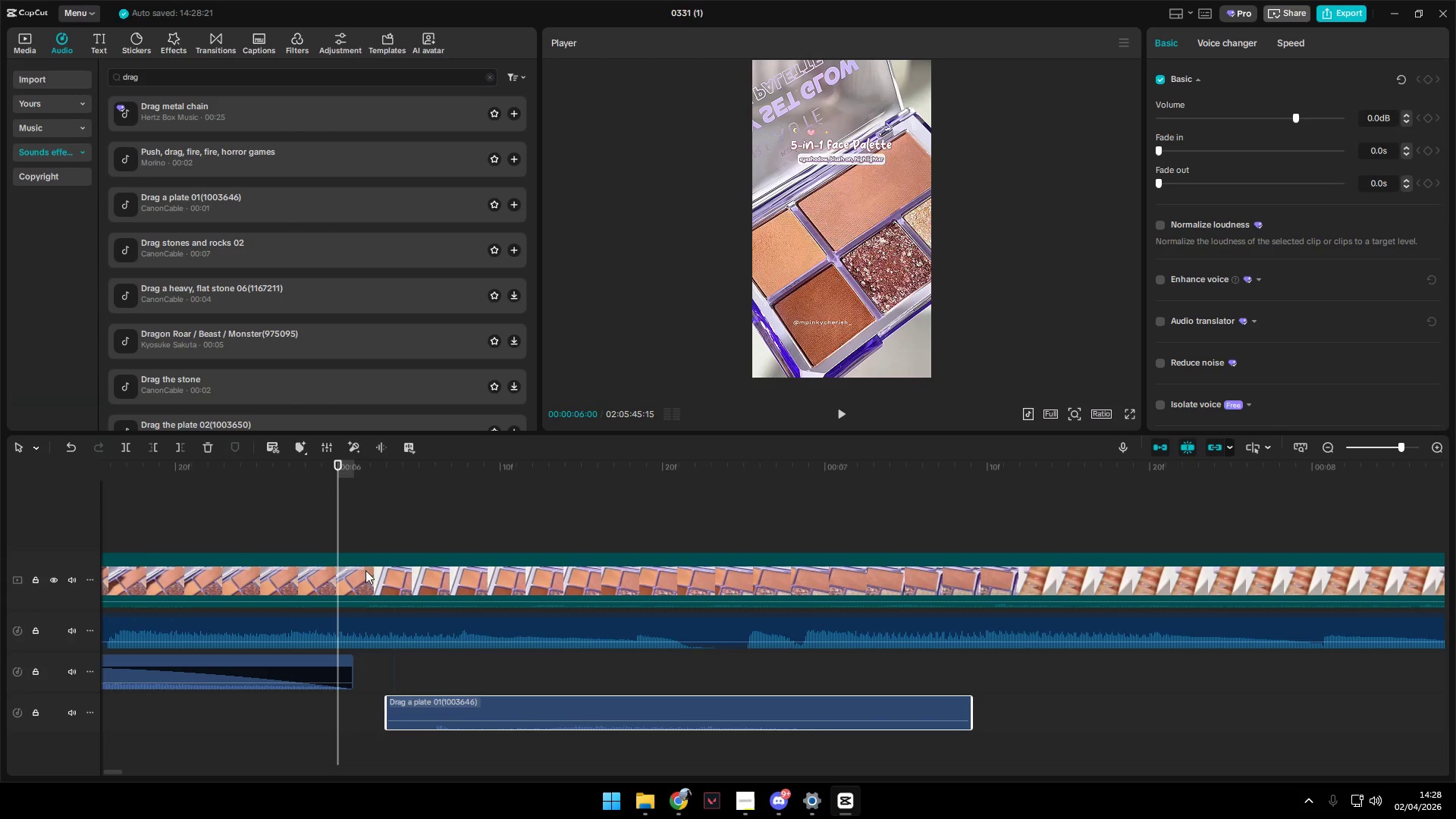 
left_click([362, 559])
 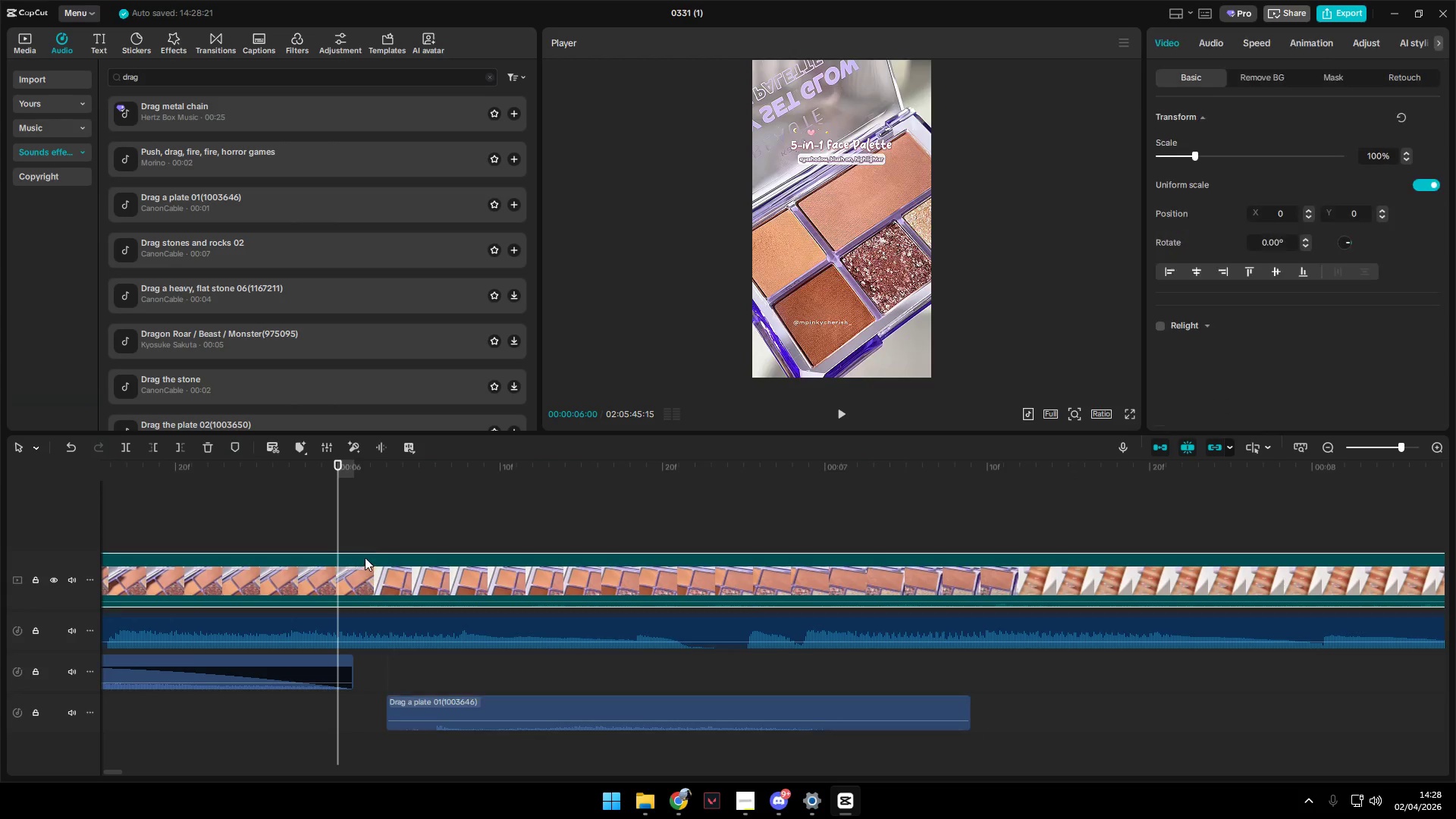 
key(Space)
 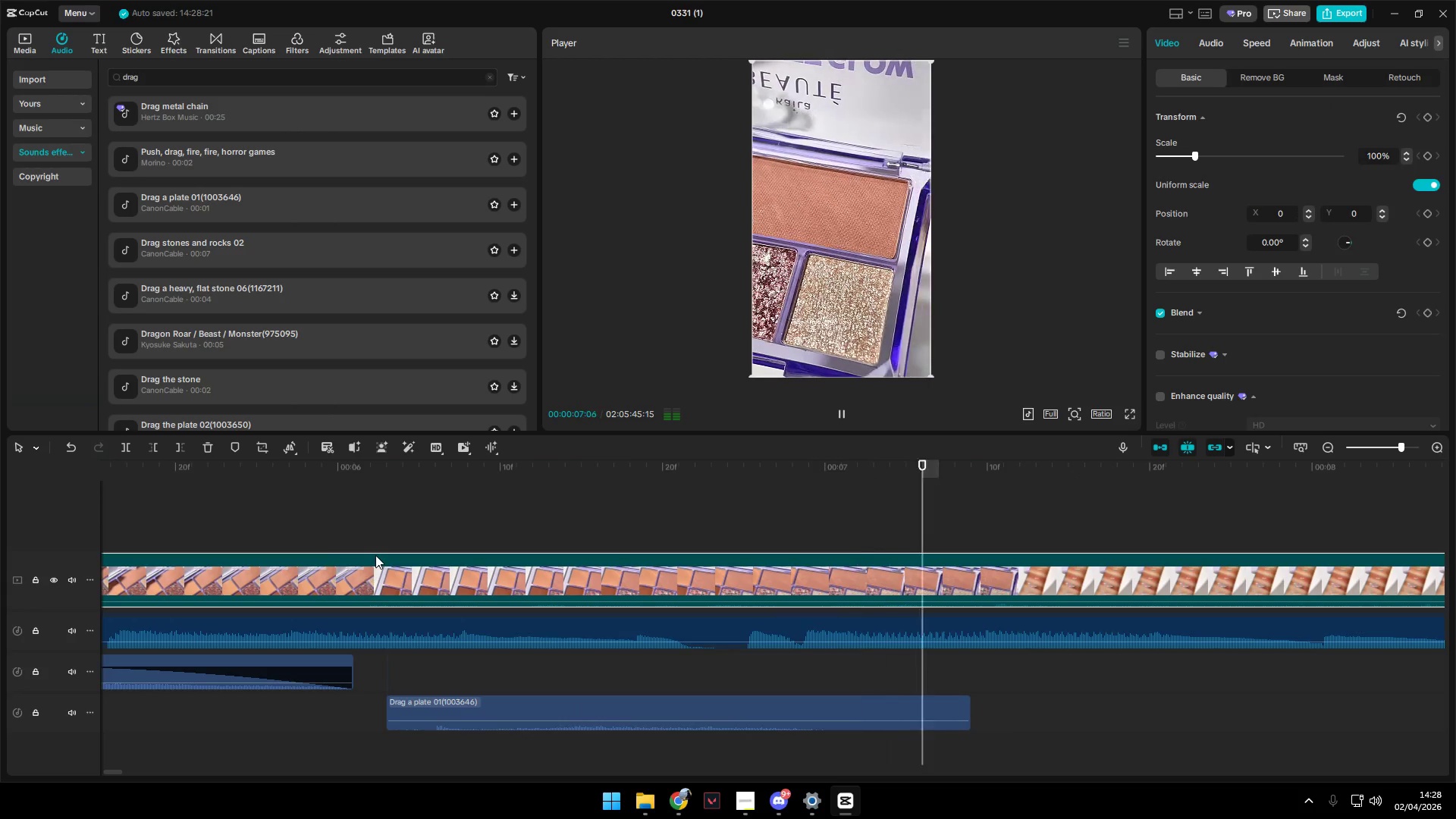 
key(Space)
 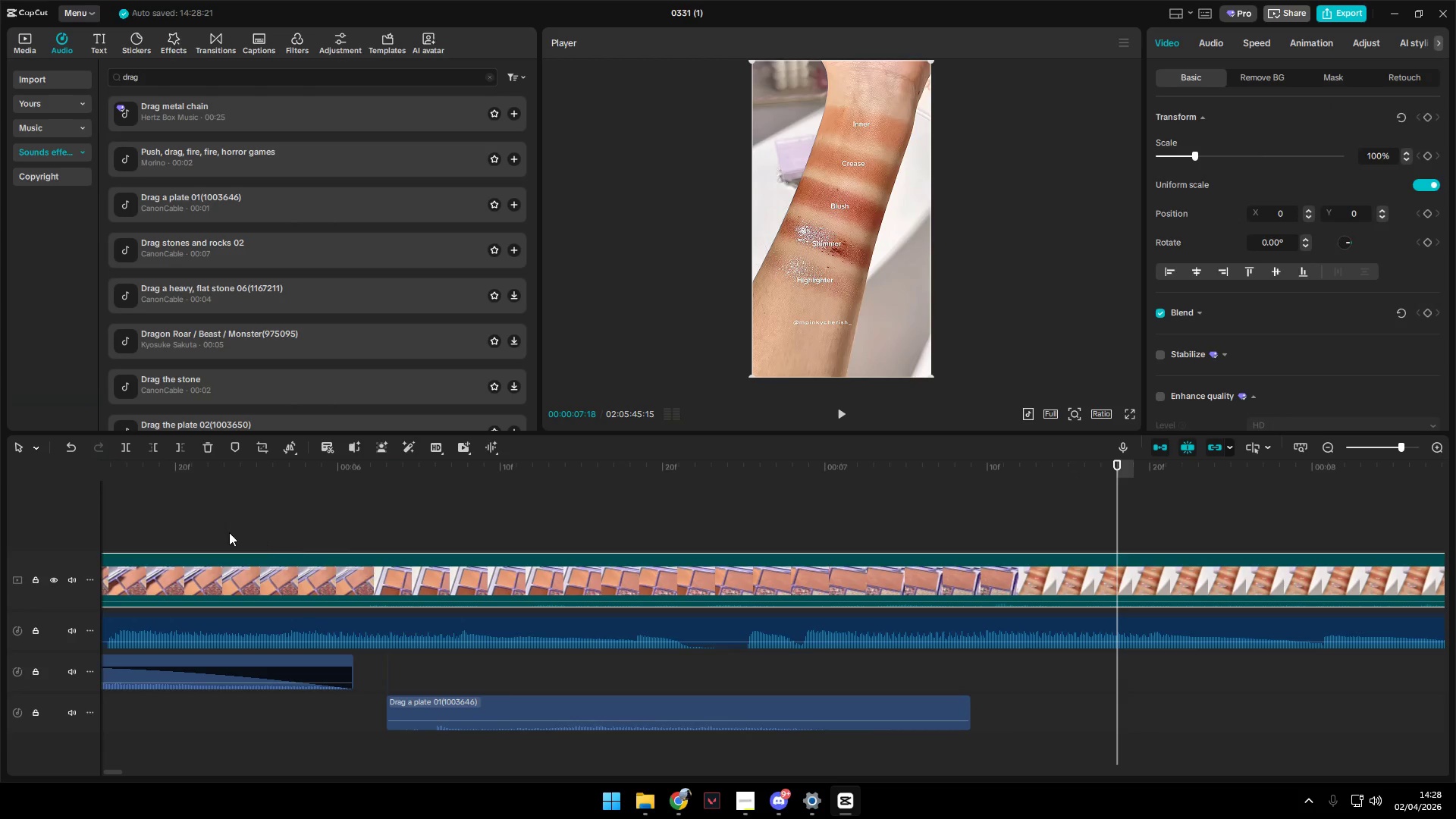 
key(Space)
 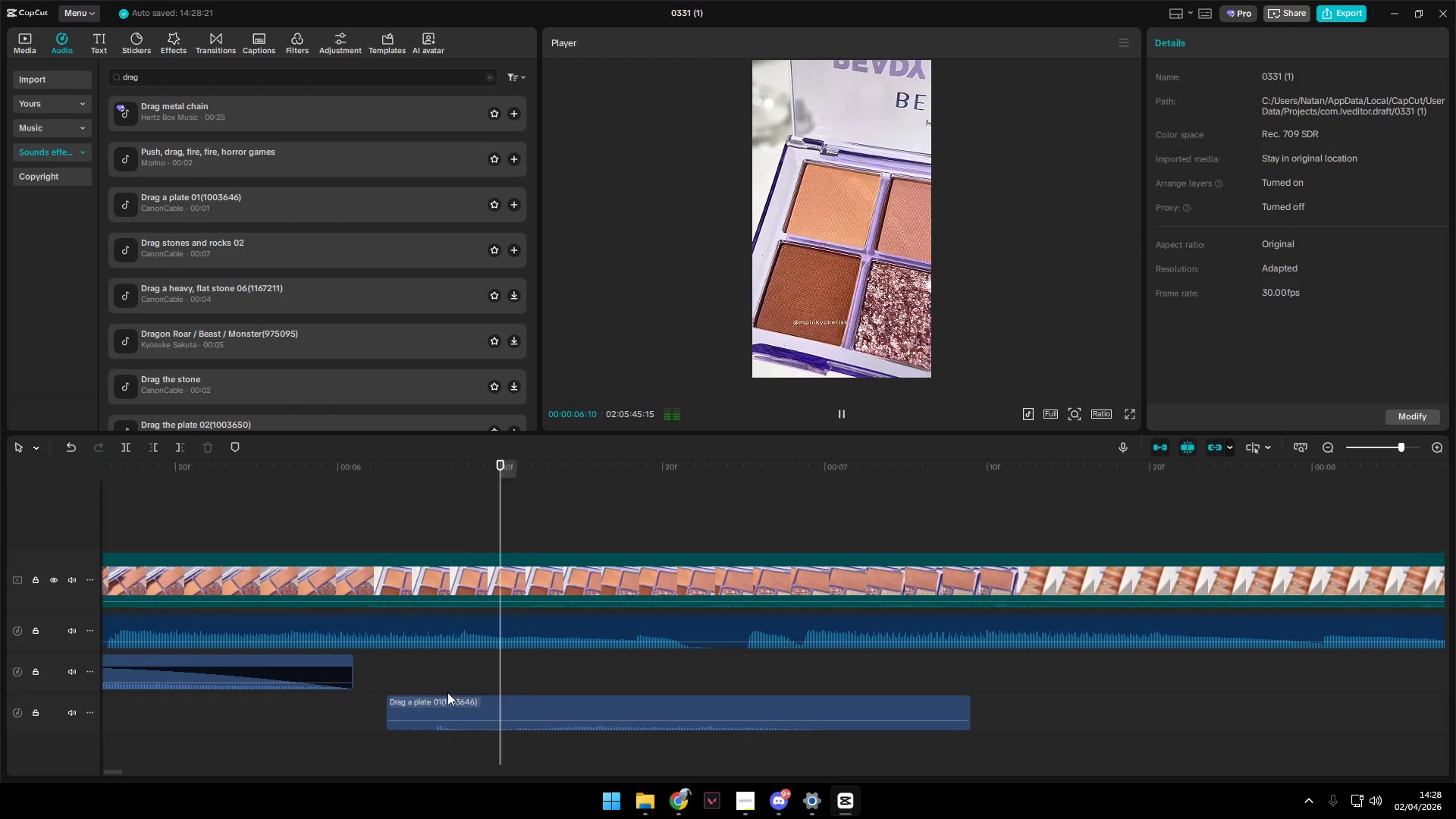 
hold_key(key=ControlLeft, duration=1.41)
scroll: coordinate [456, 686], scroll_direction: down, amount: 21.0
 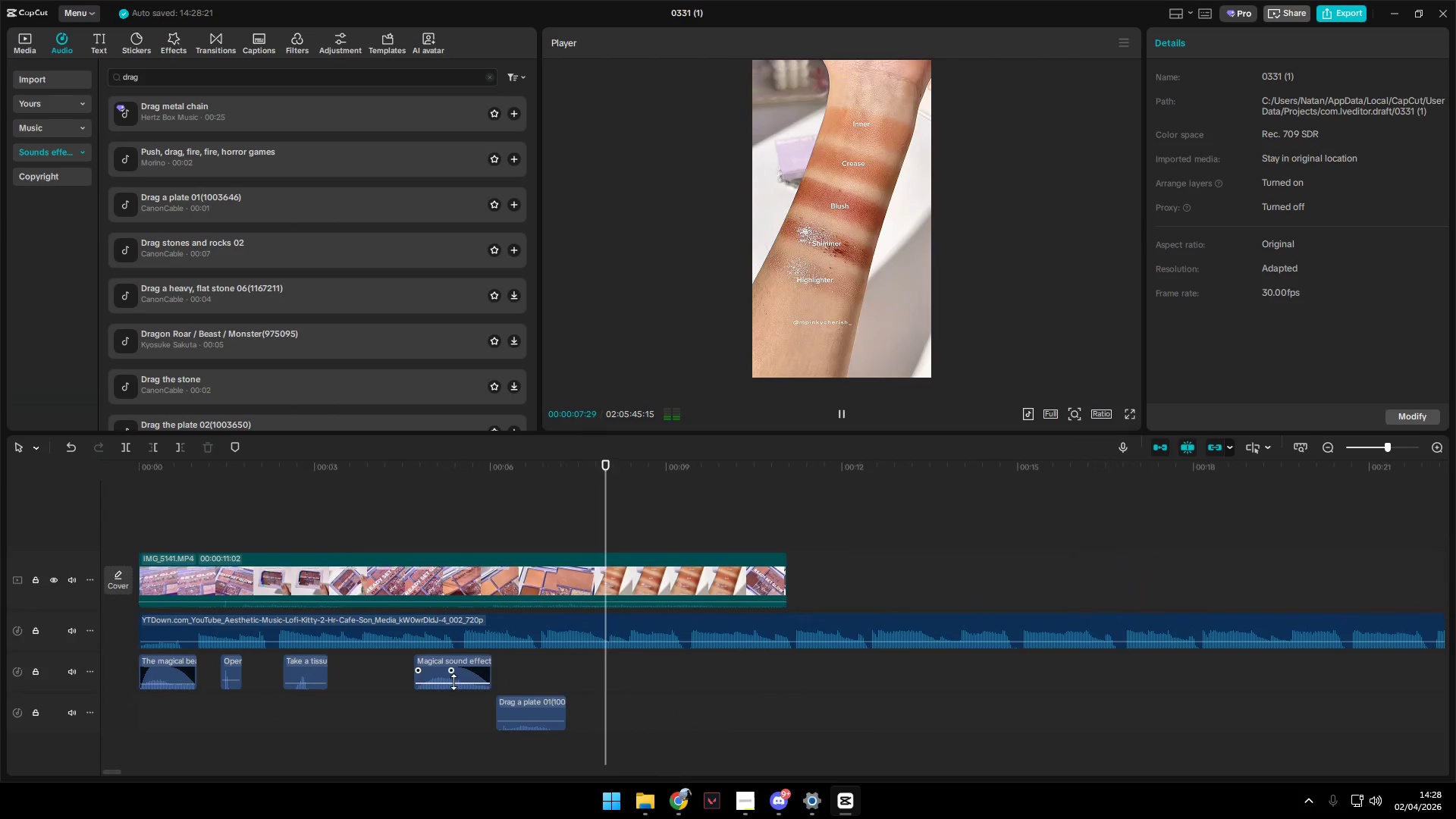 
key(Space)
 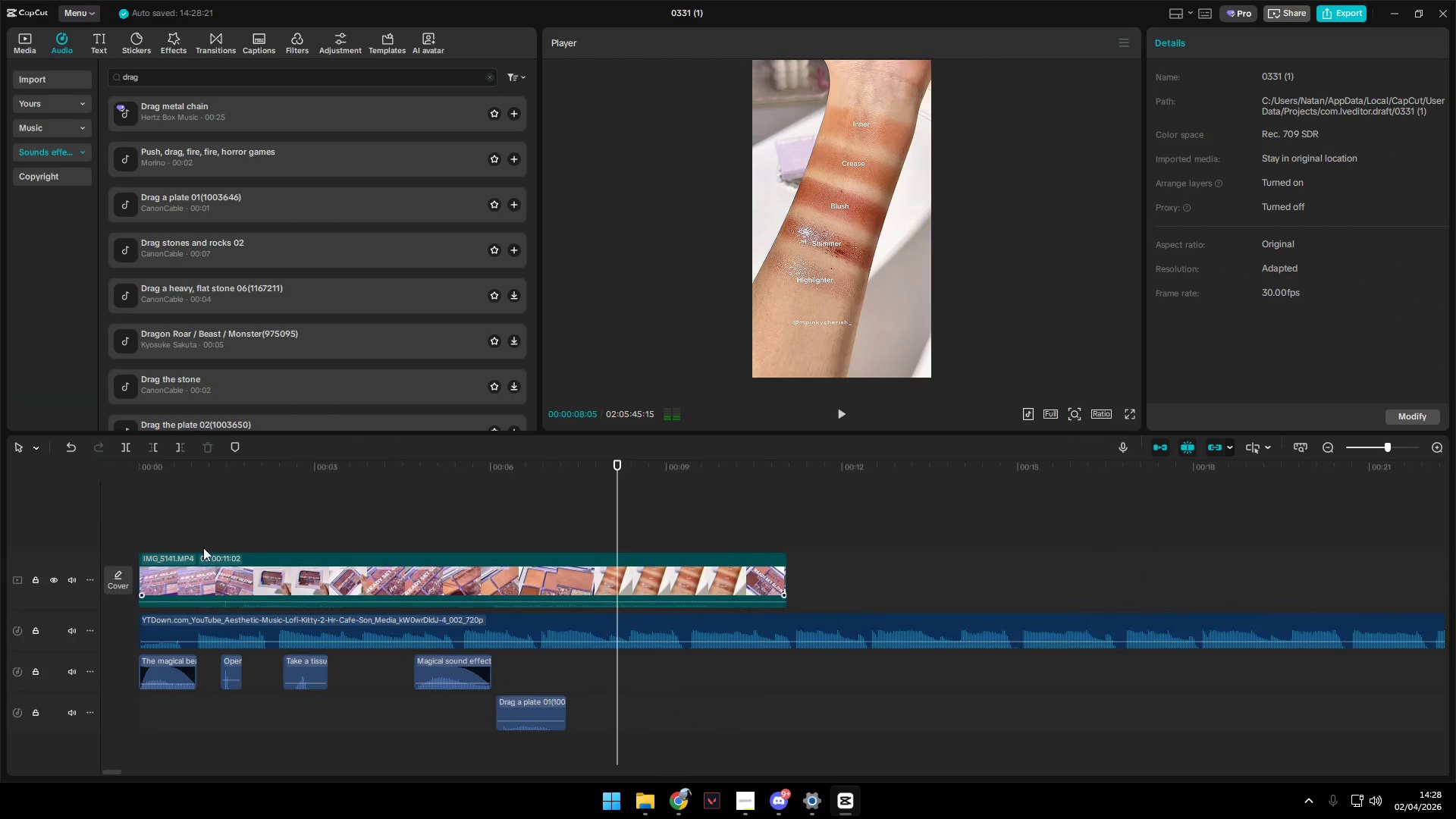 
left_click([174, 517])
 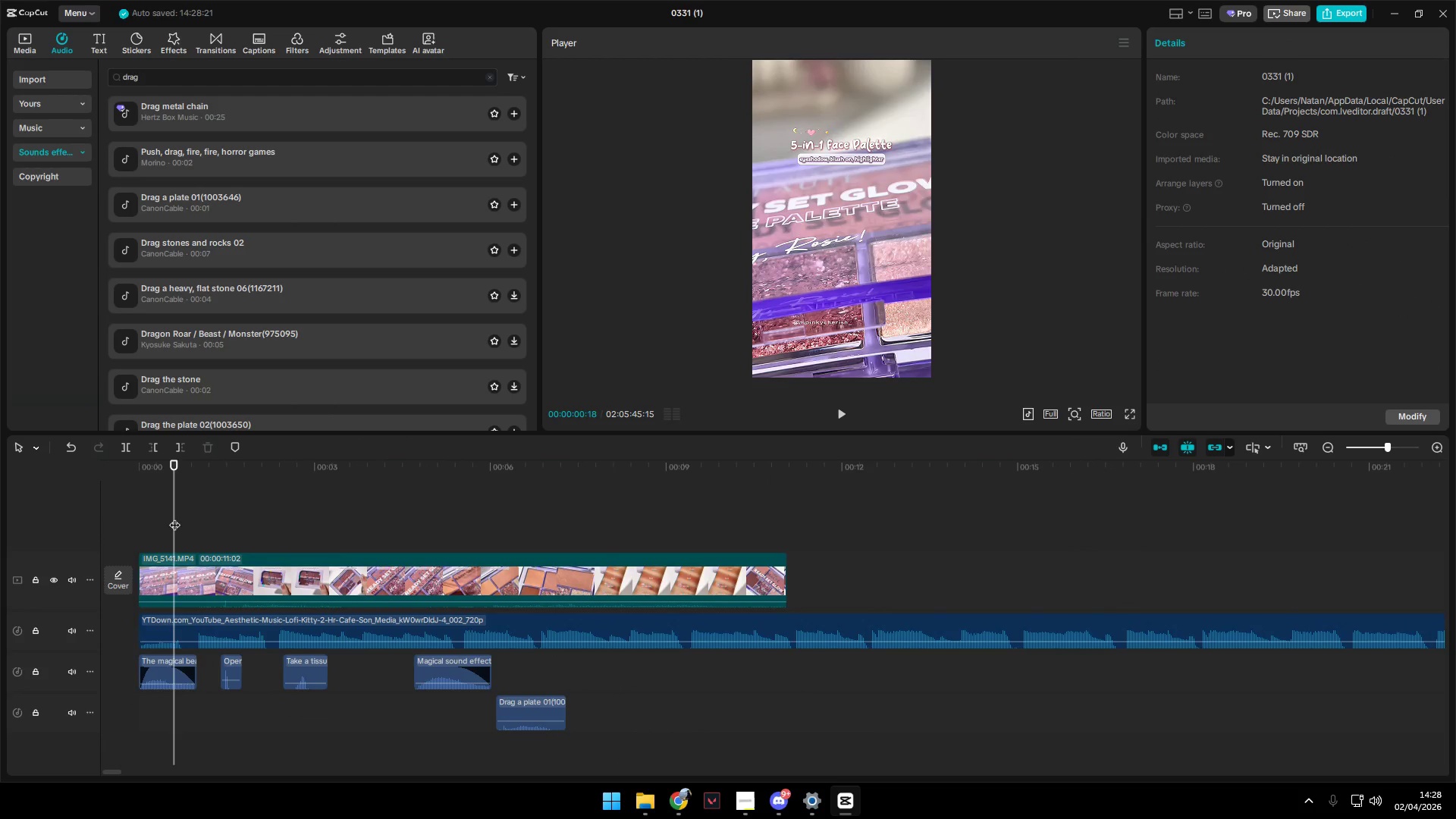 
left_click_drag(start_coordinate=[174, 517], to_coordinate=[70, 507])
 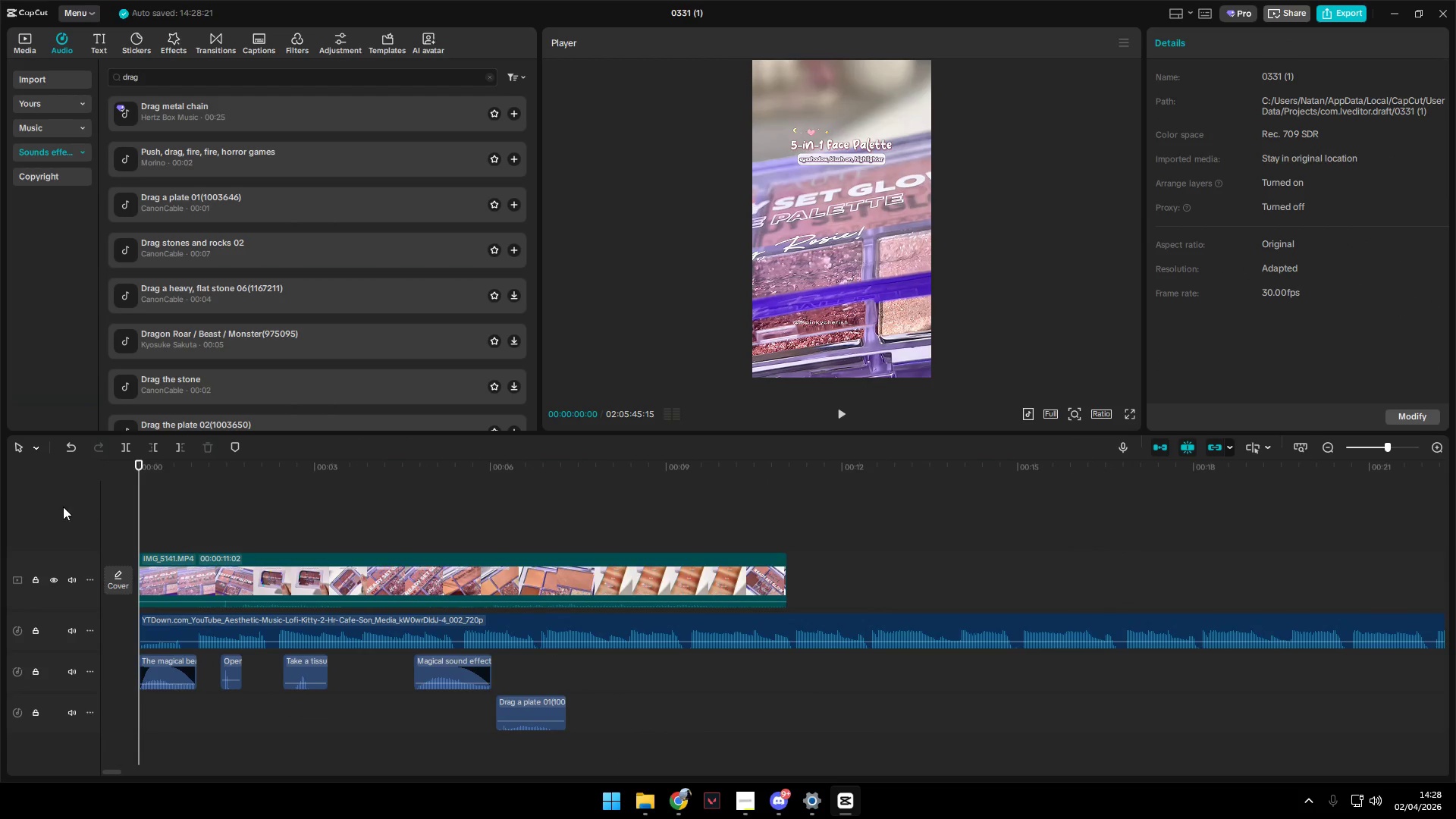 
key(Space)
 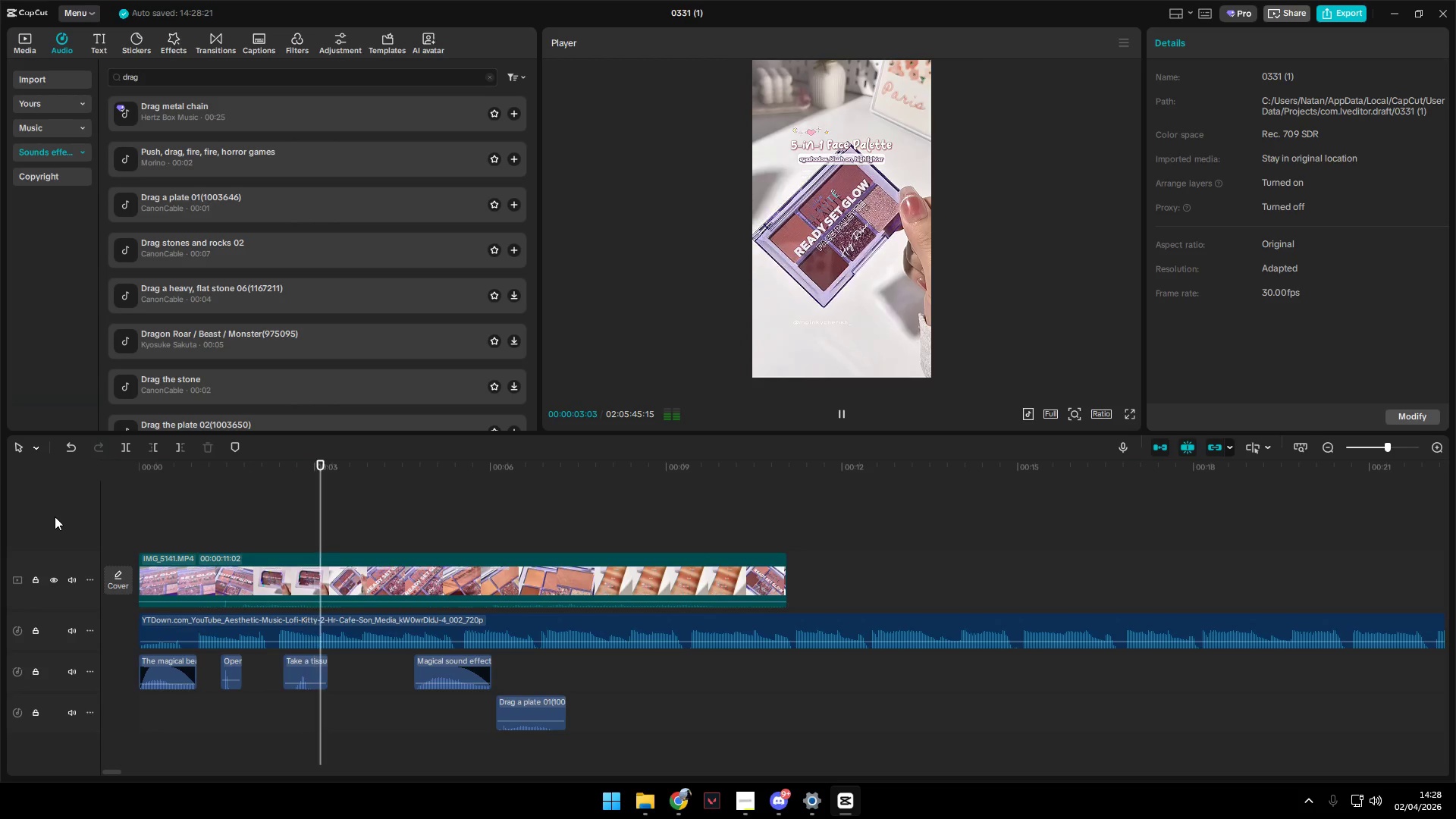 
wait(8.12)
 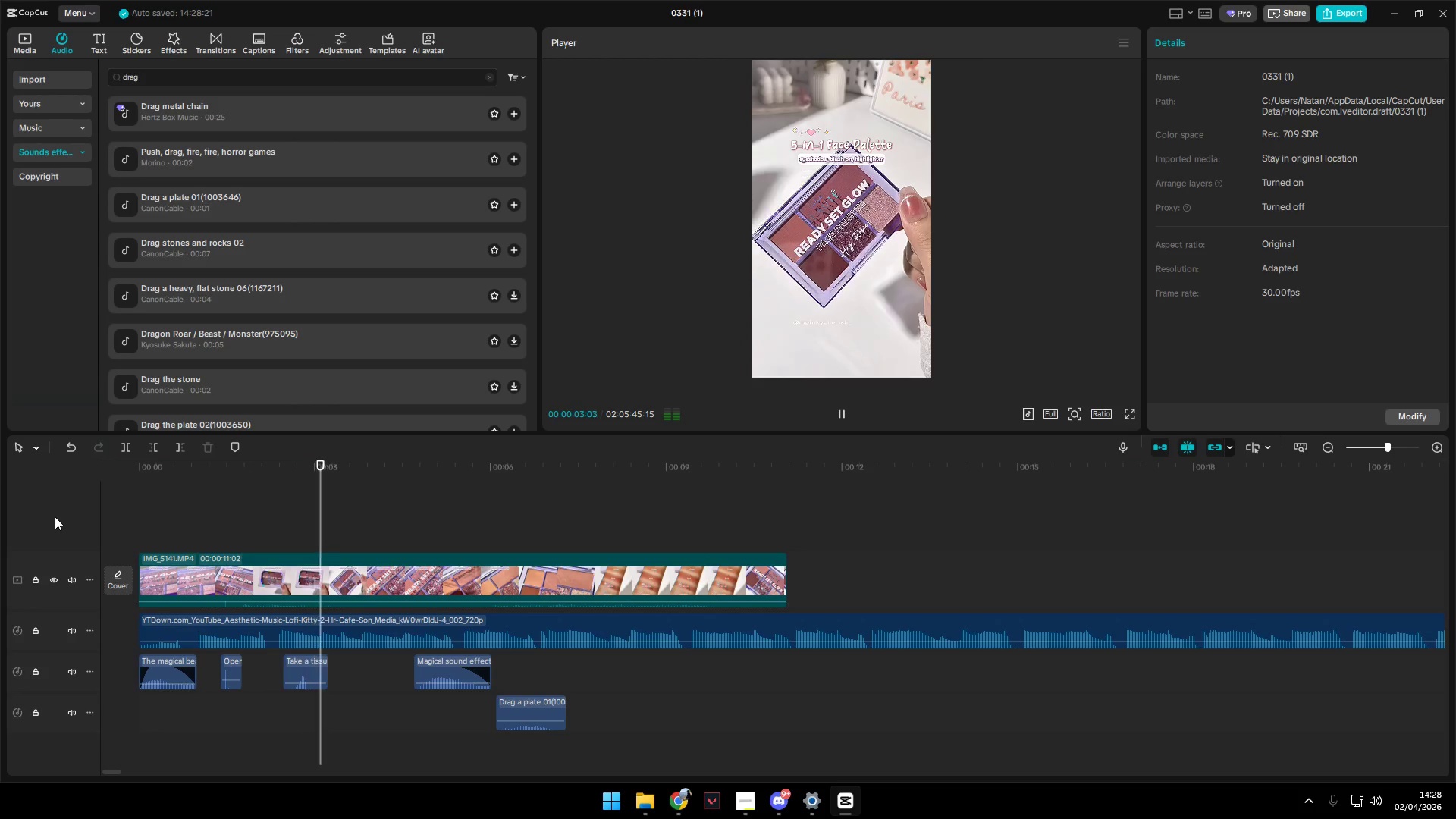 
type( ding)
 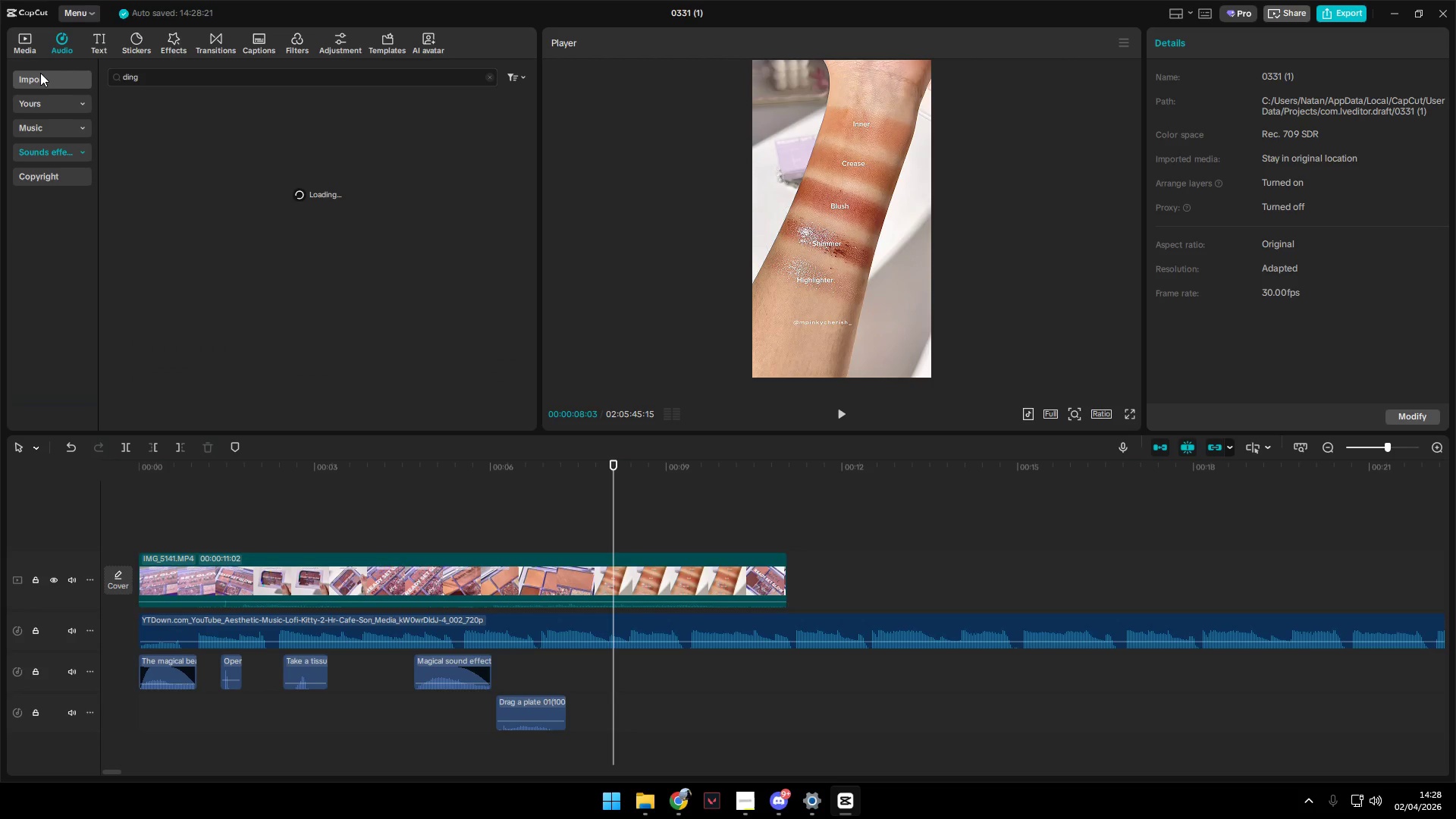 
left_click_drag(start_coordinate=[158, 74], to_coordinate=[42, 73])
 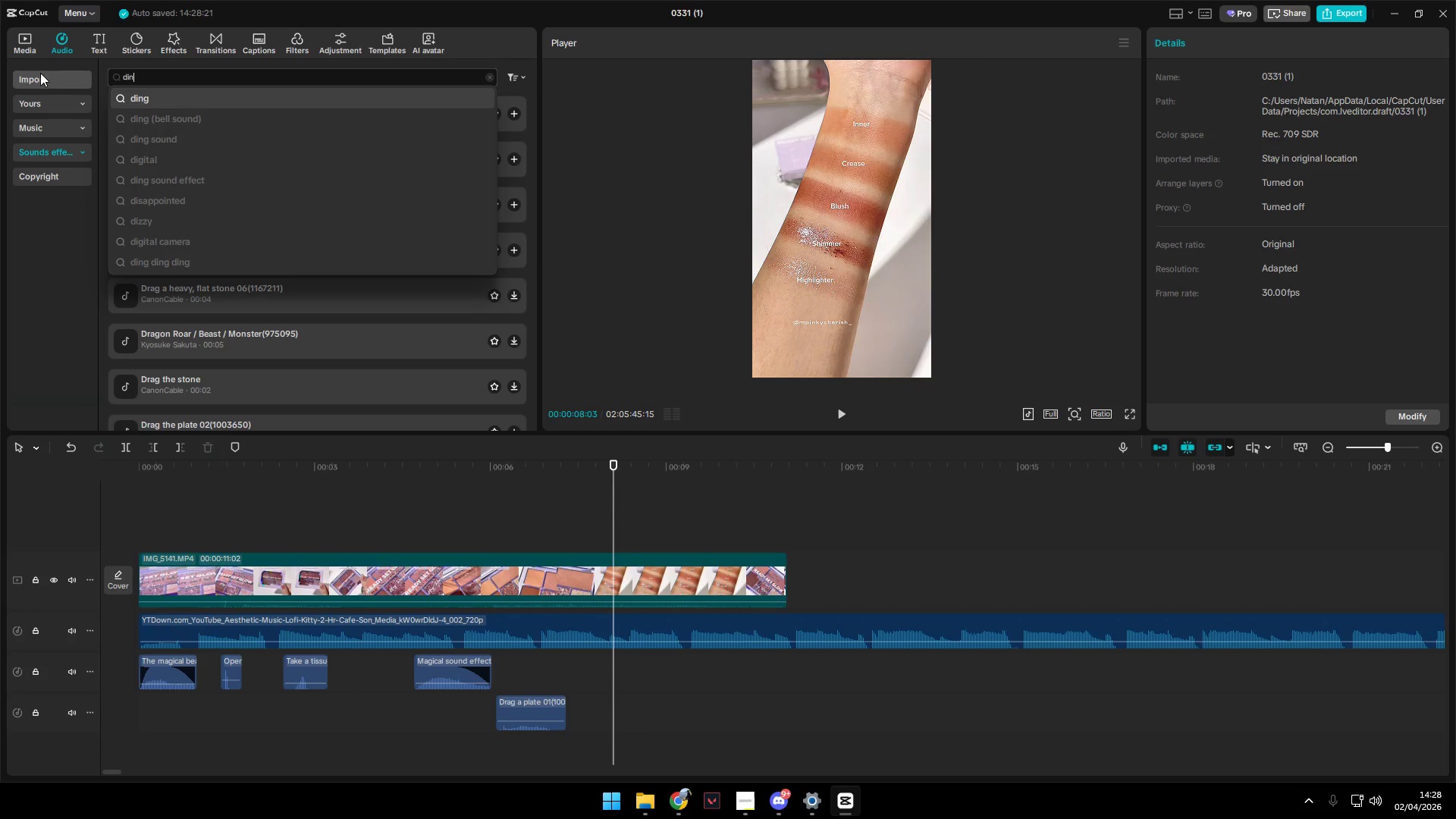 
key(Enter)
 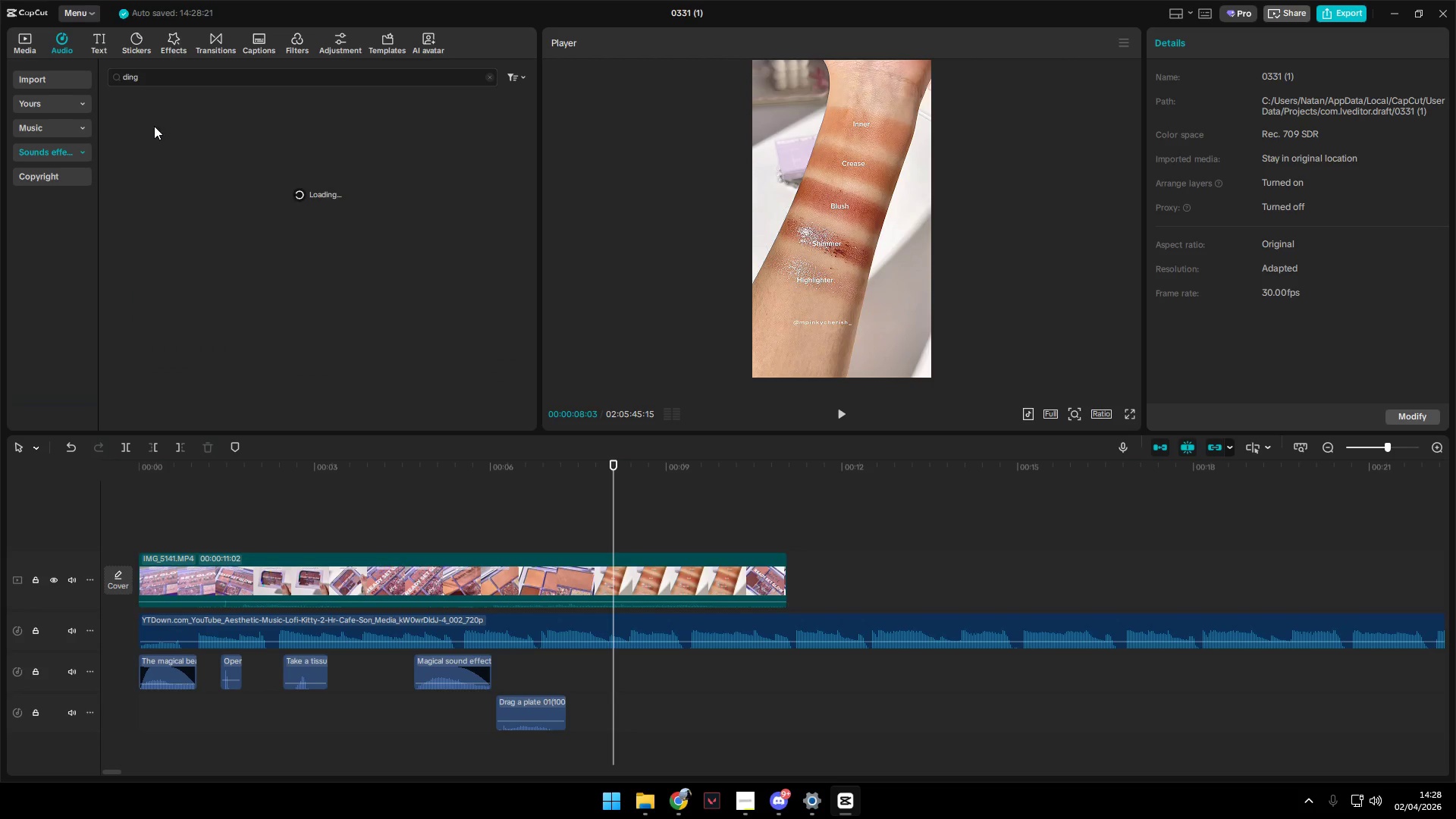 
left_click([157, 116])
 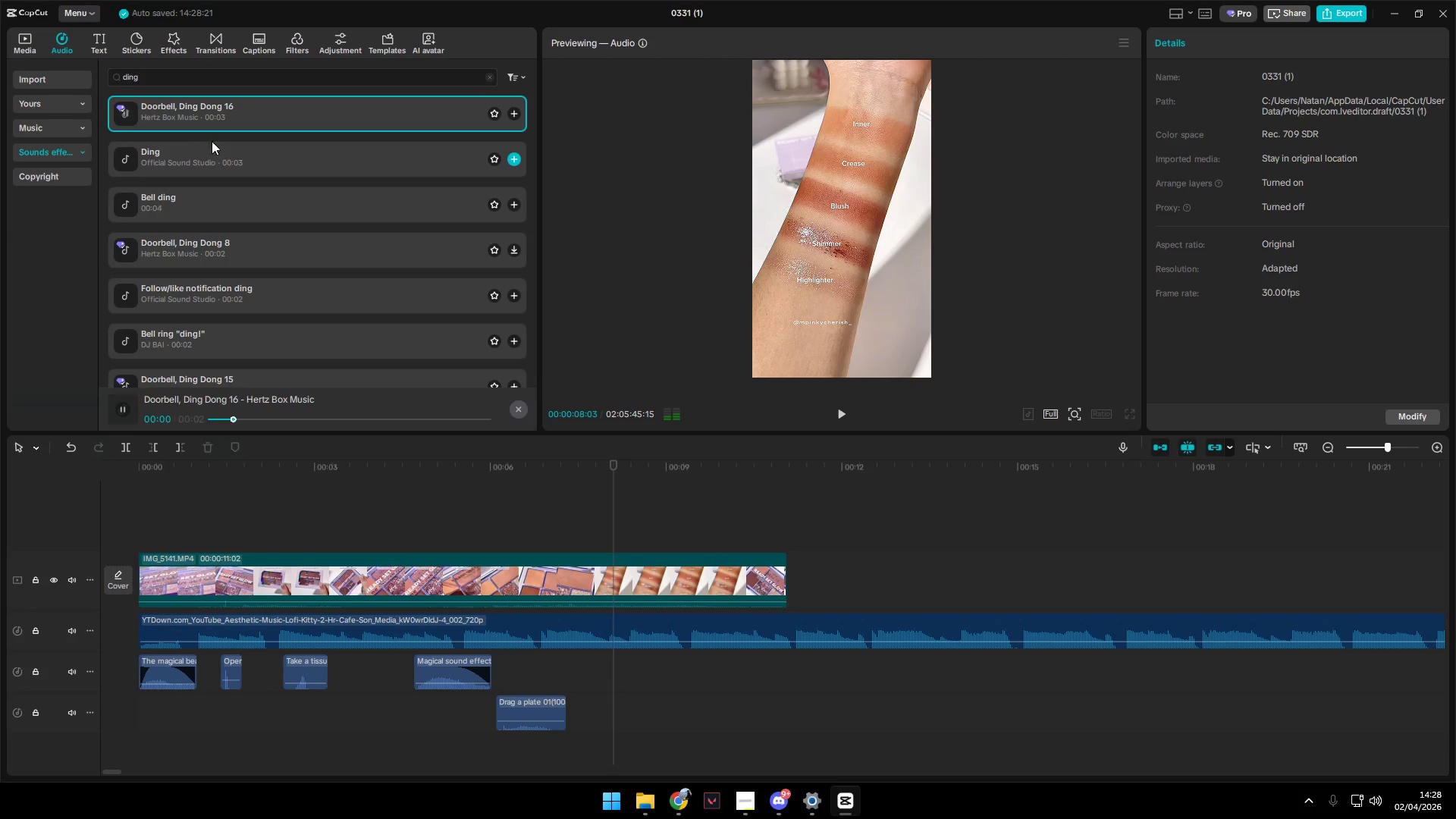 
left_click([241, 150])
 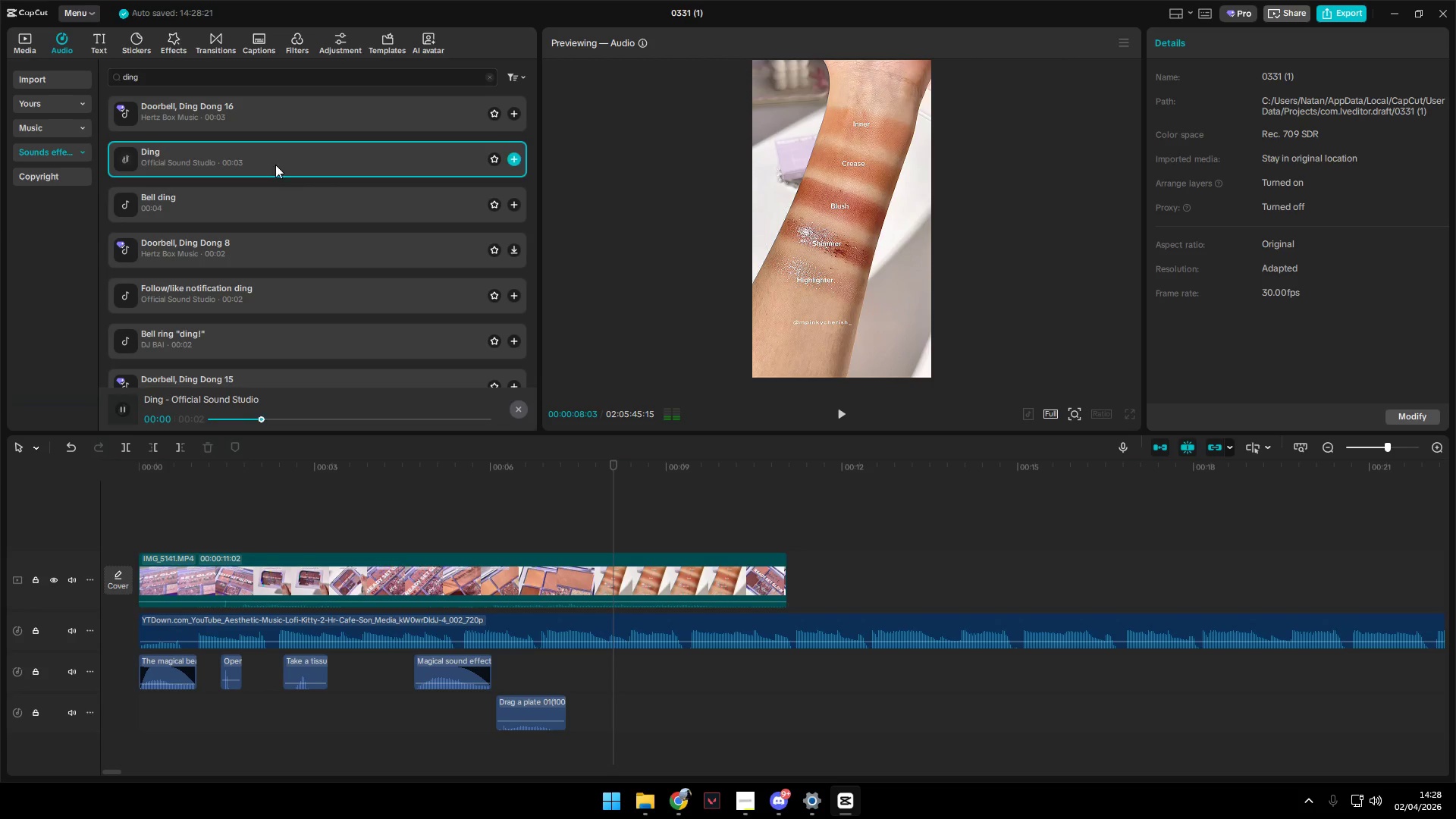 
left_click([256, 203])
 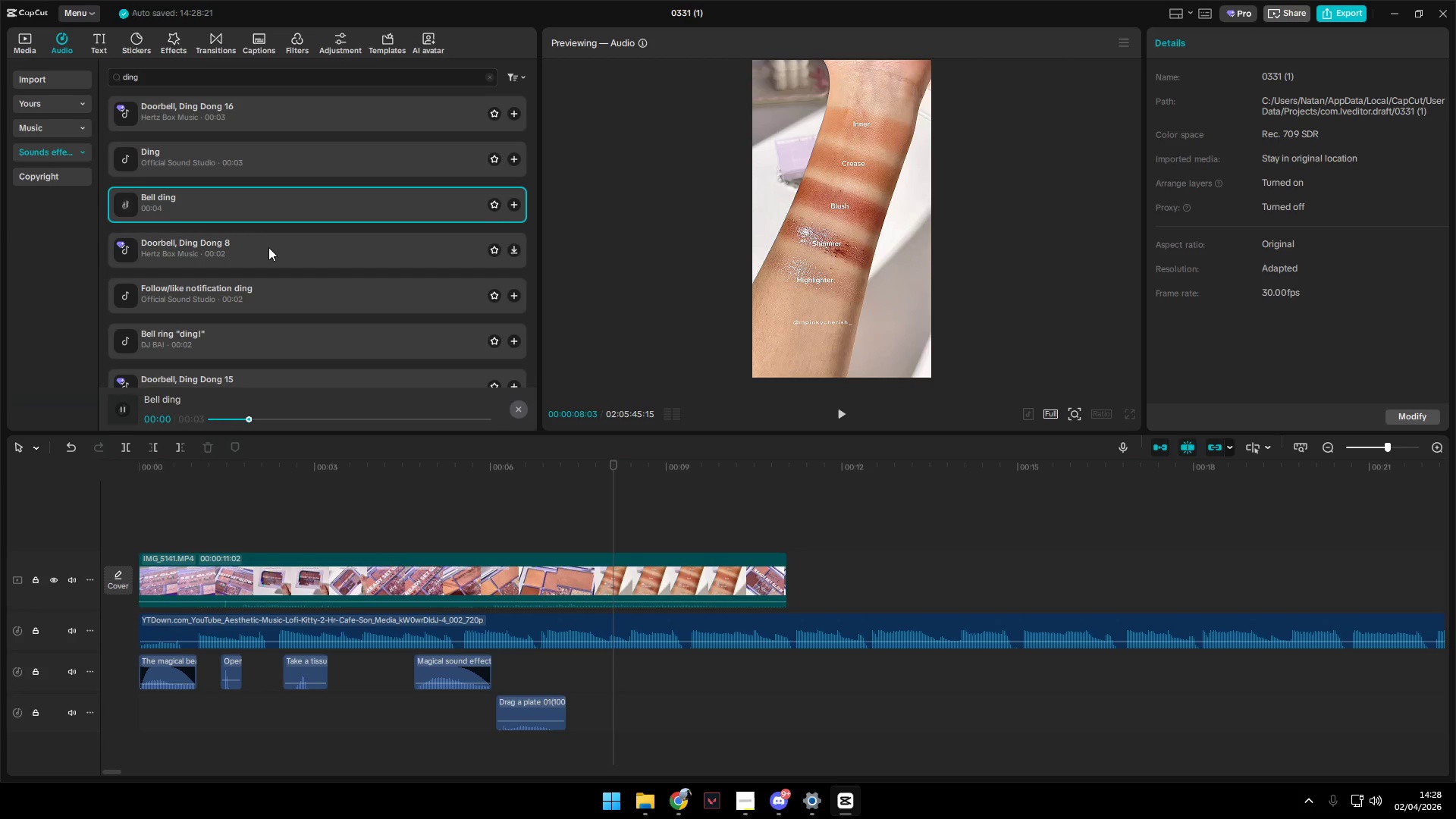 
left_click([271, 251])
 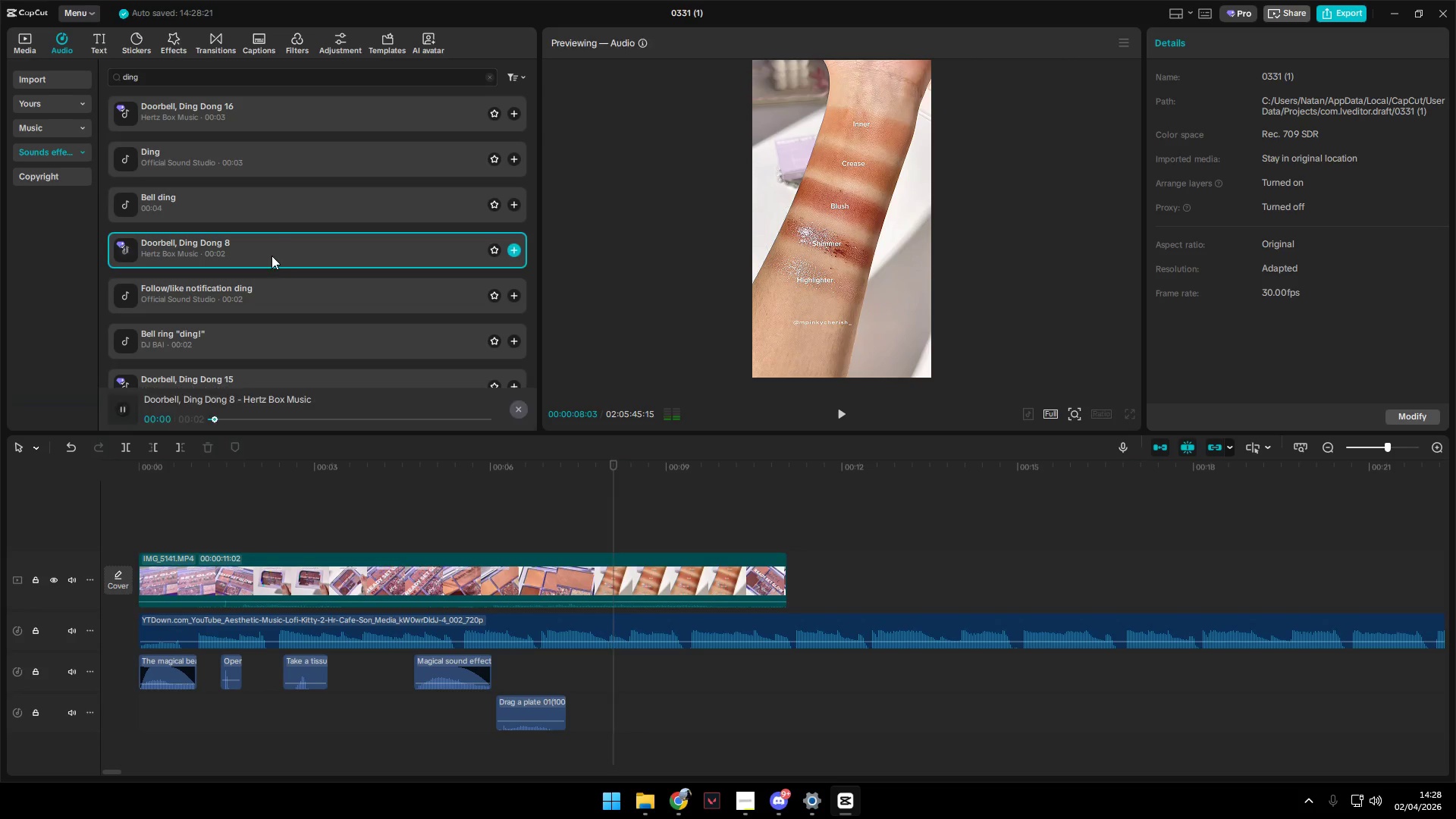 
left_click([269, 211])
 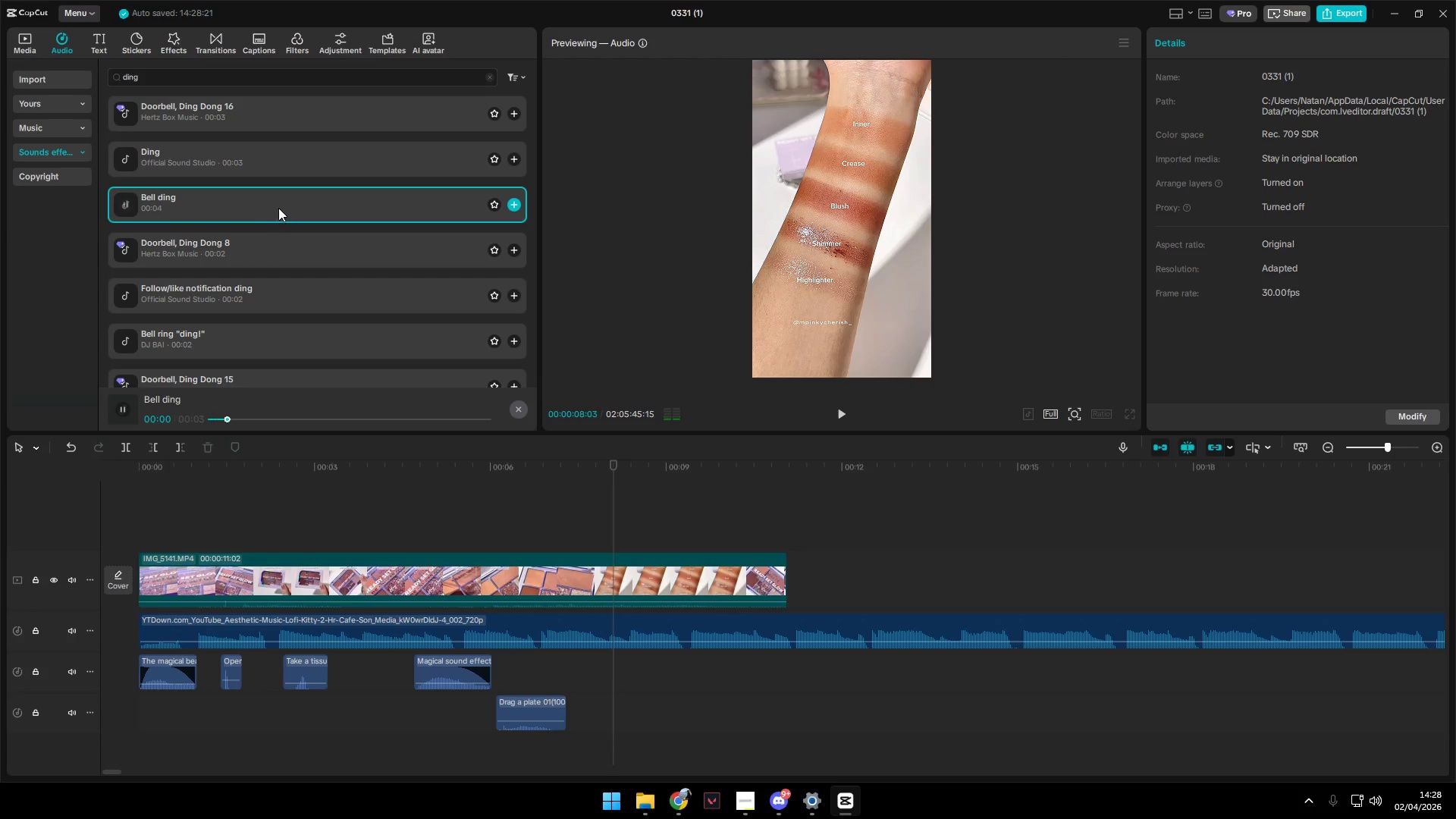 
left_click_drag(start_coordinate=[282, 209], to_coordinate=[586, 692])
 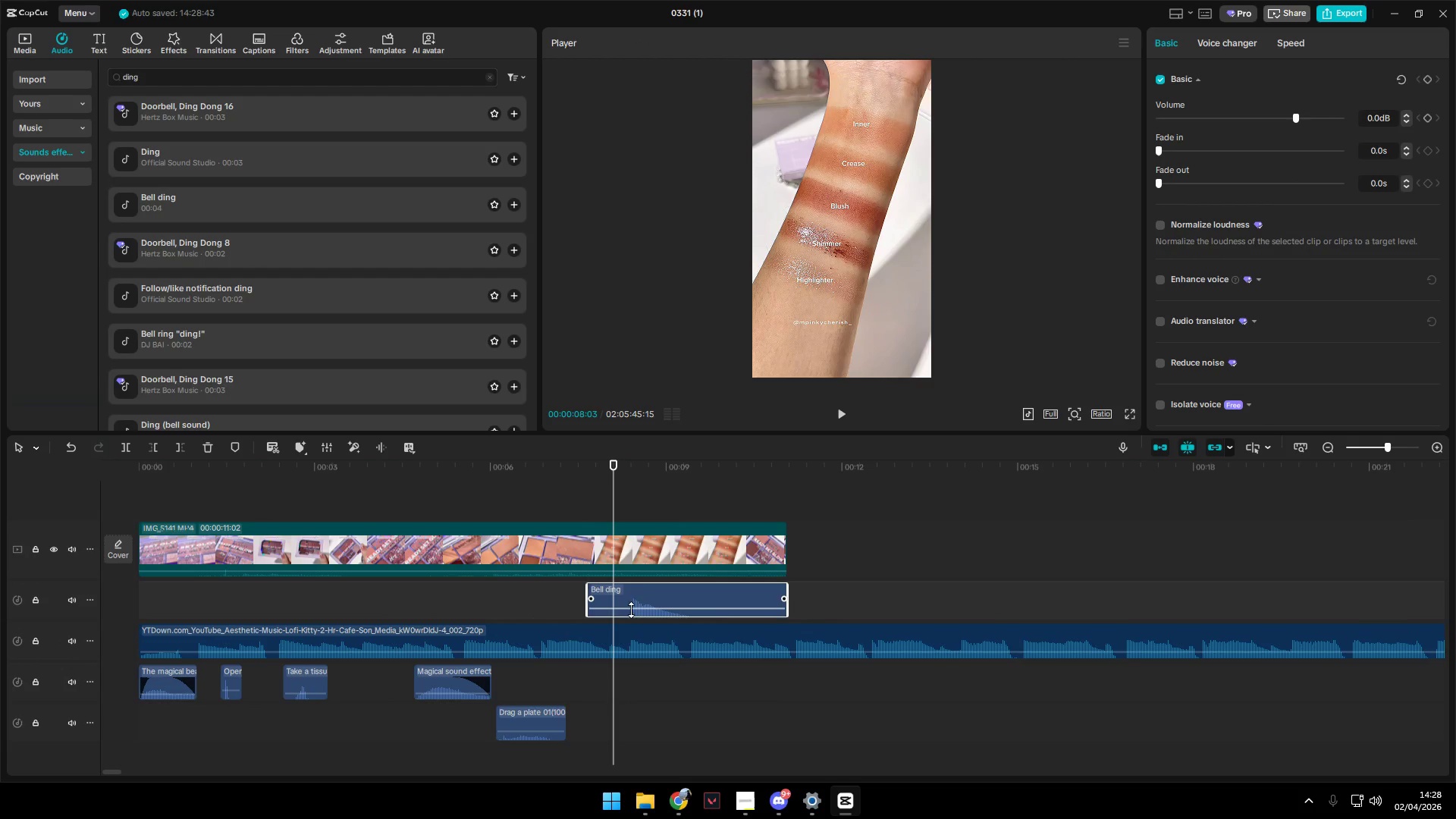 
left_click_drag(start_coordinate=[642, 593], to_coordinate=[671, 730])
 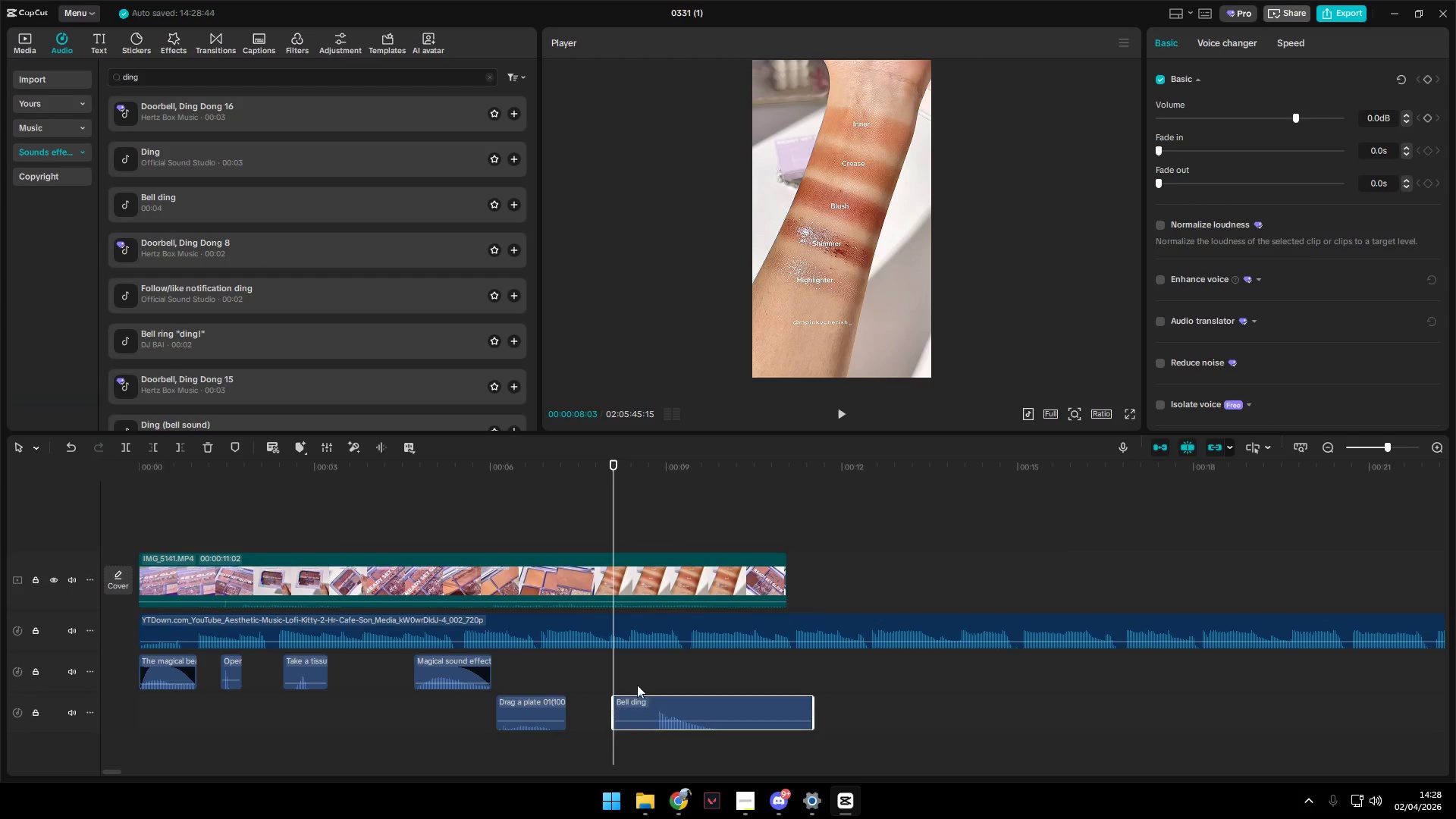 
key(Space)
 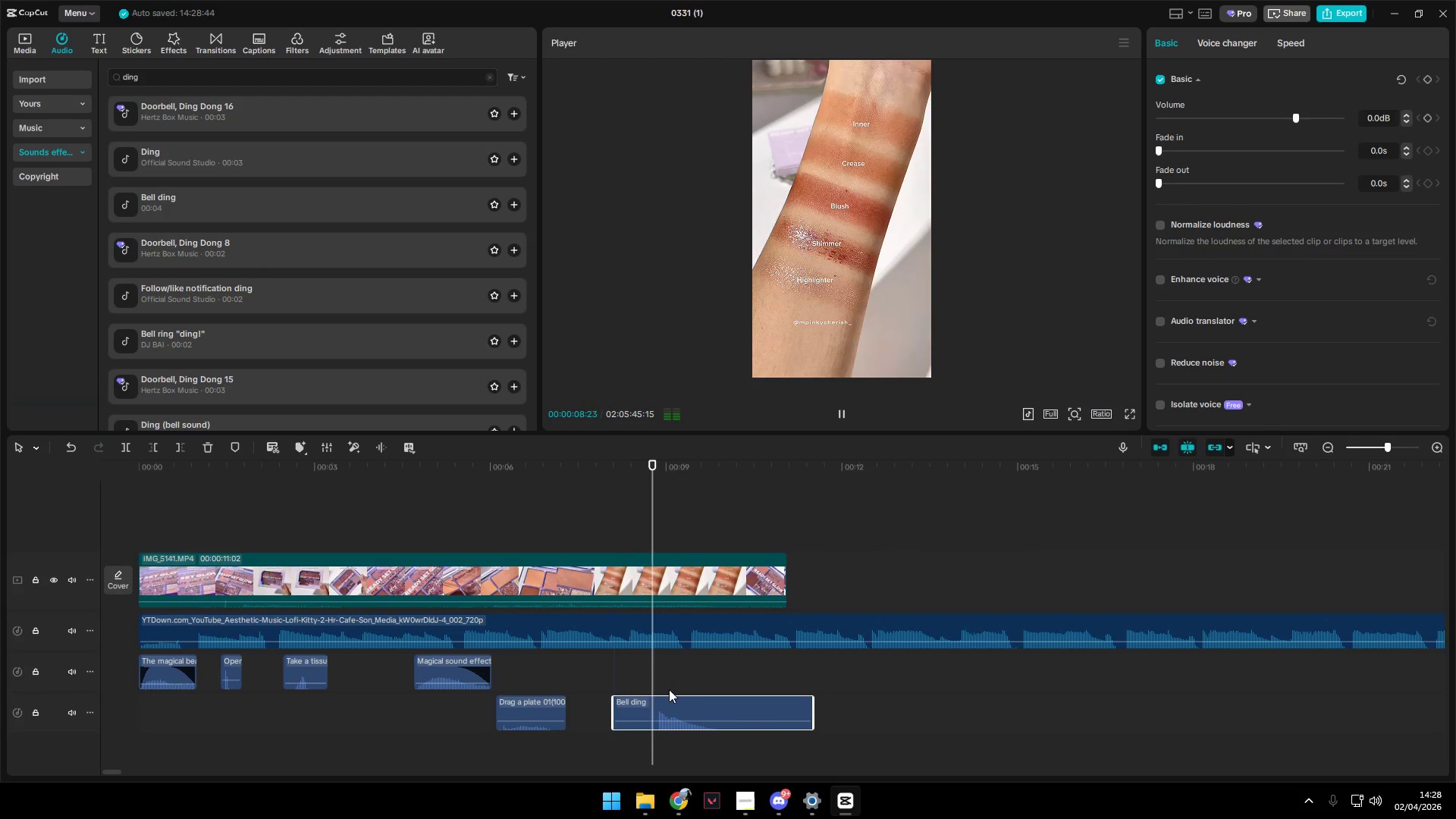 
key(Space)
 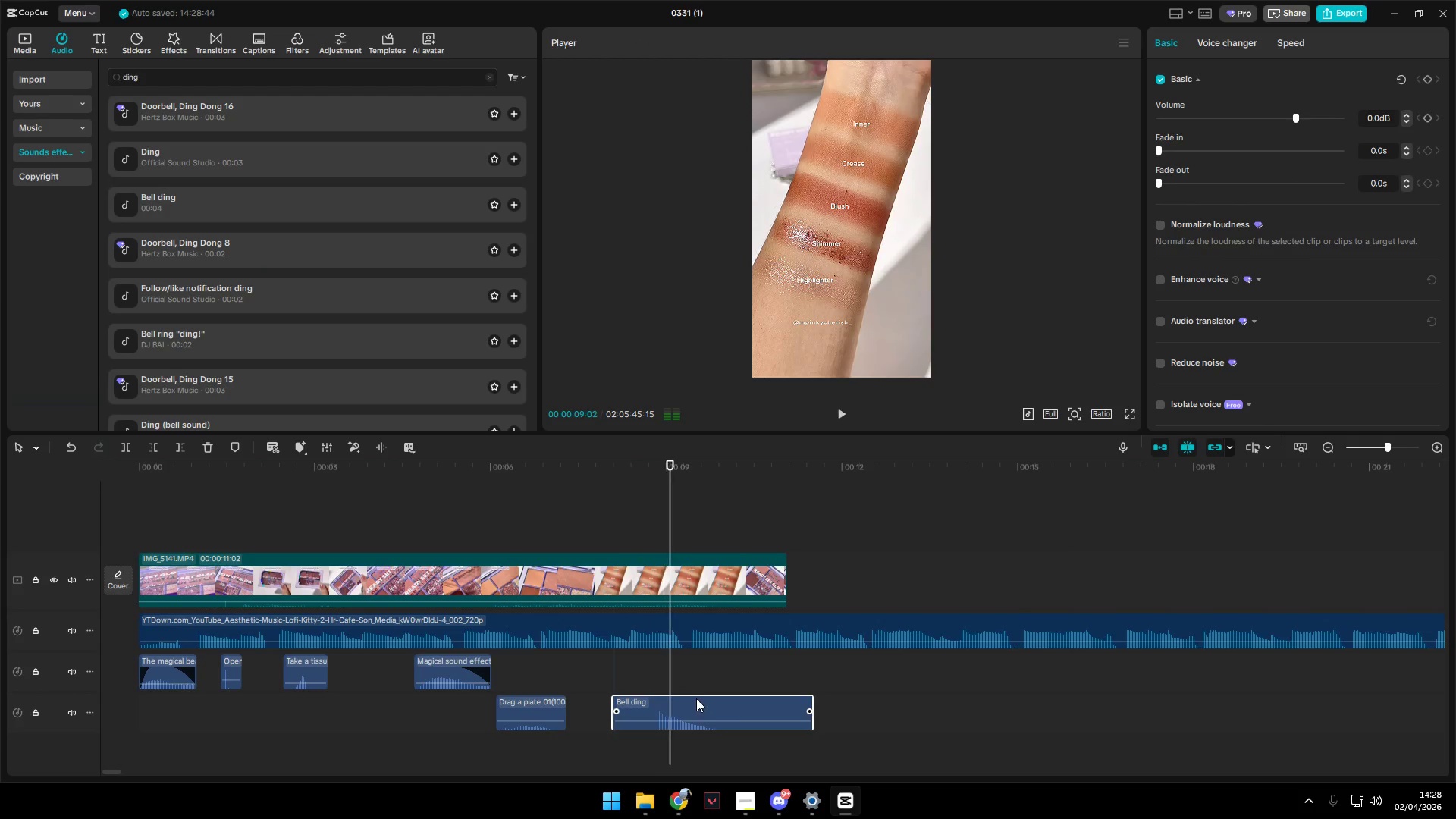 
left_click_drag(start_coordinate=[700, 698], to_coordinate=[652, 702])
 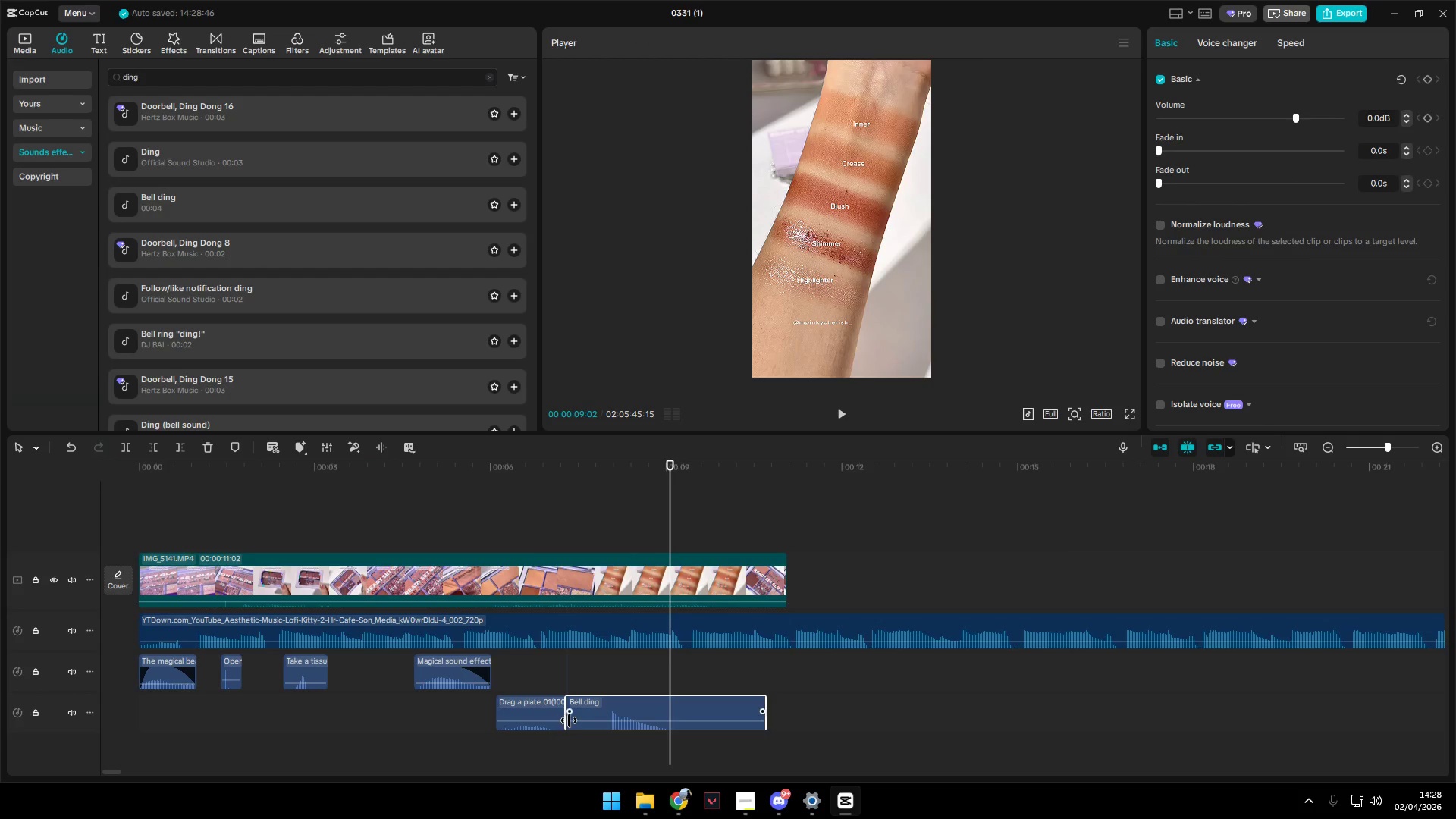 
left_click_drag(start_coordinate=[565, 723], to_coordinate=[607, 730])
 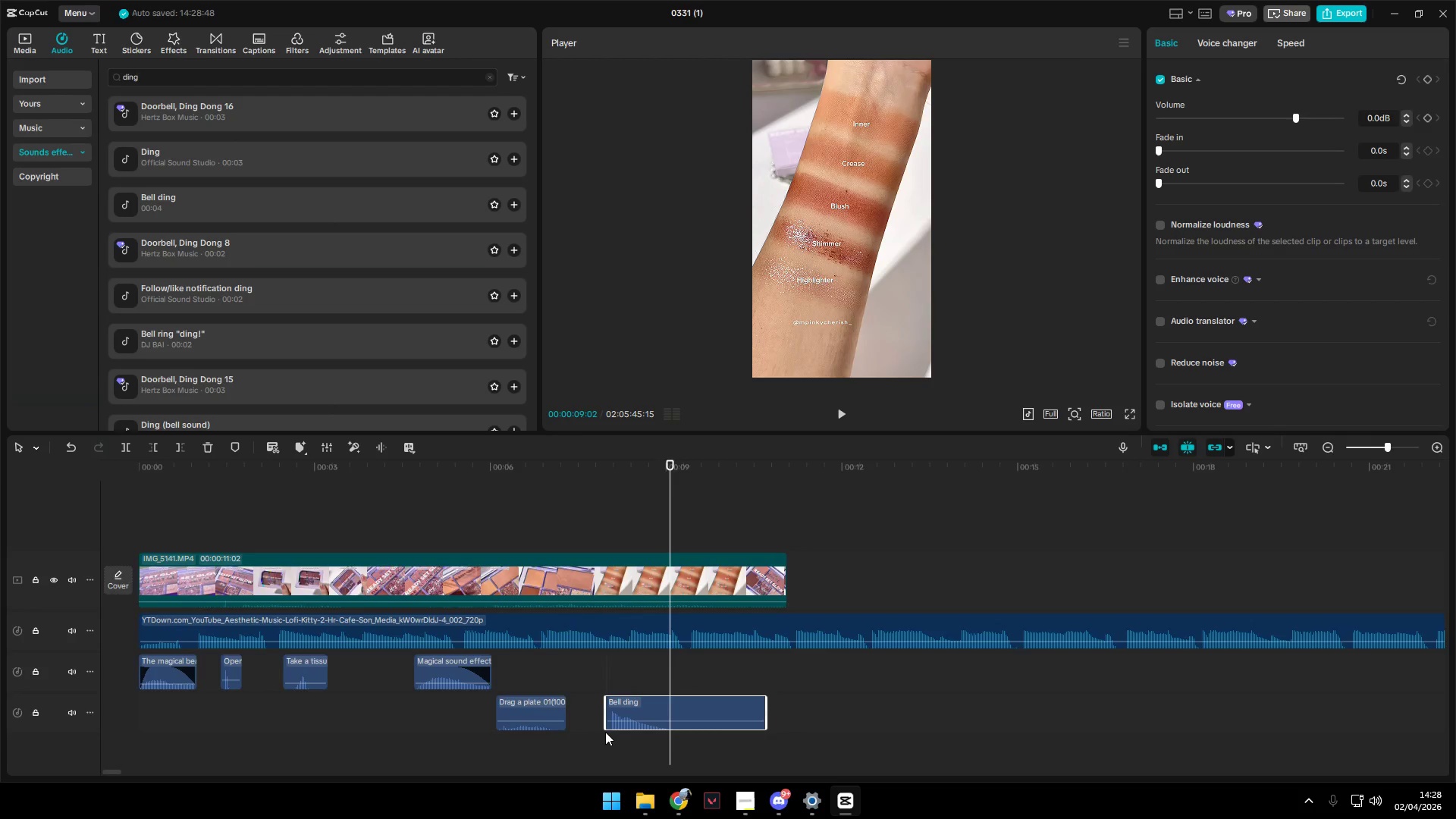 
hold_key(key=ControlLeft, duration=0.5)
 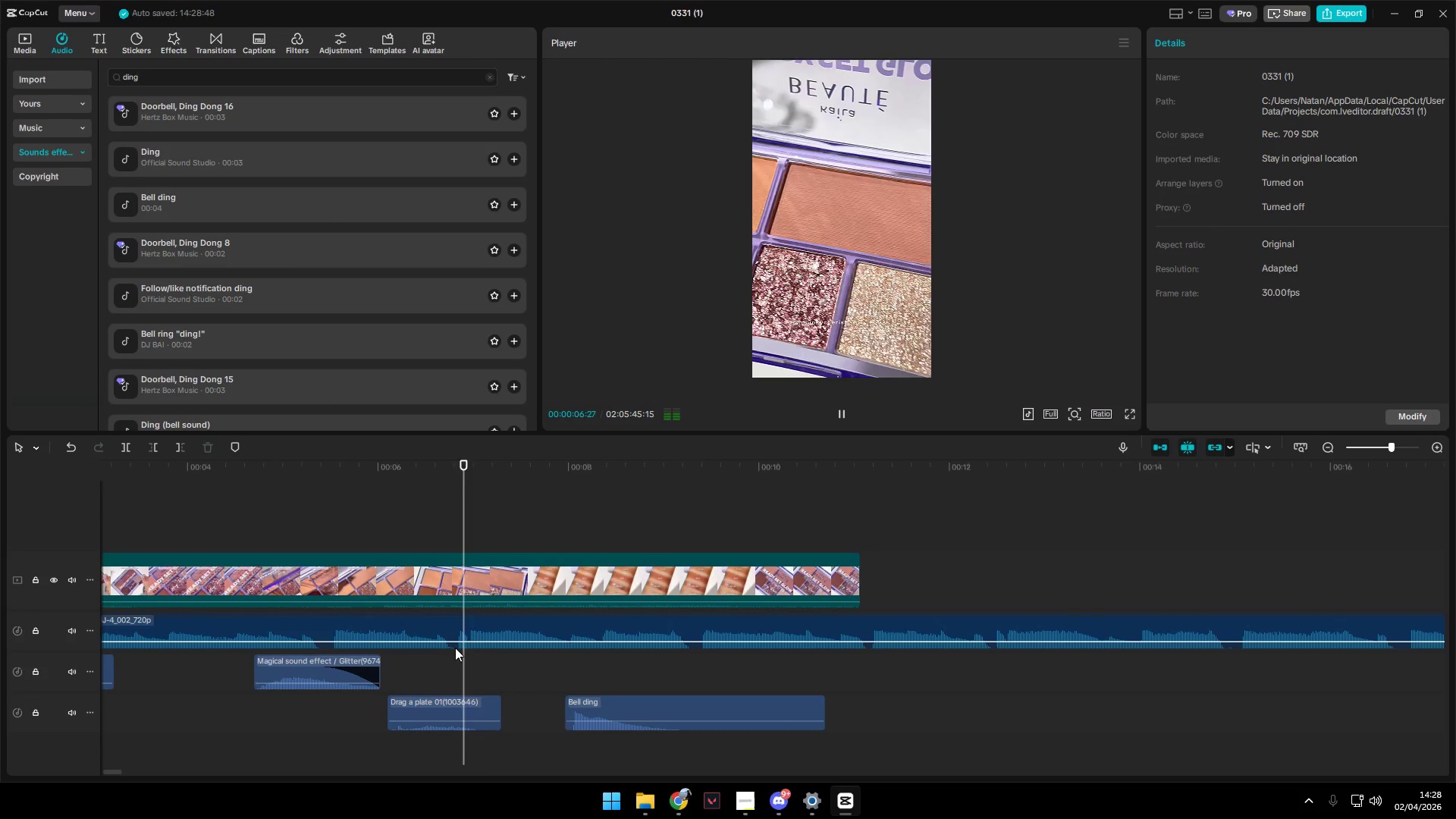 
left_click([450, 648])
 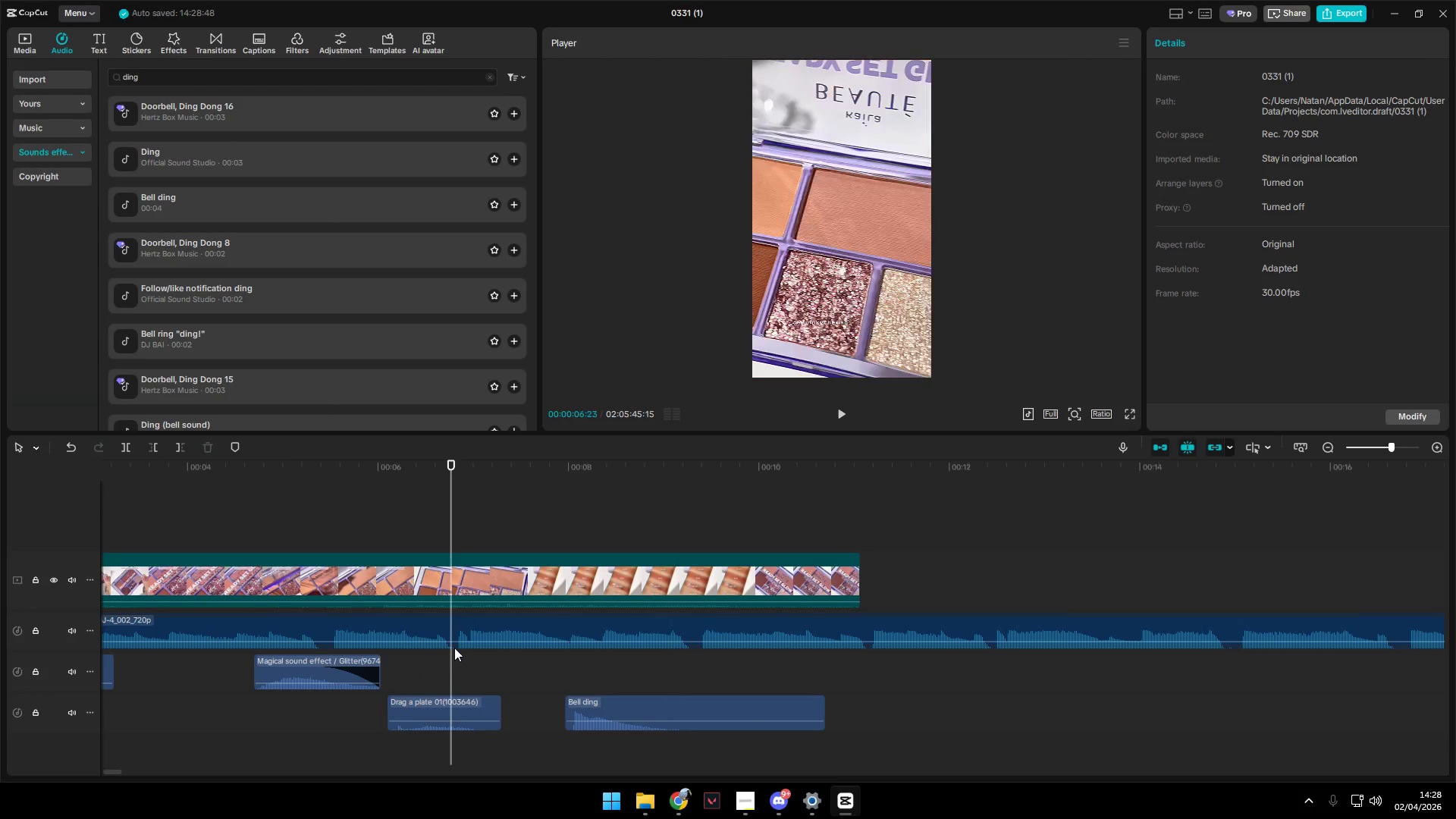 
scroll: coordinate [607, 734], scroll_direction: up, amount: 6.0
 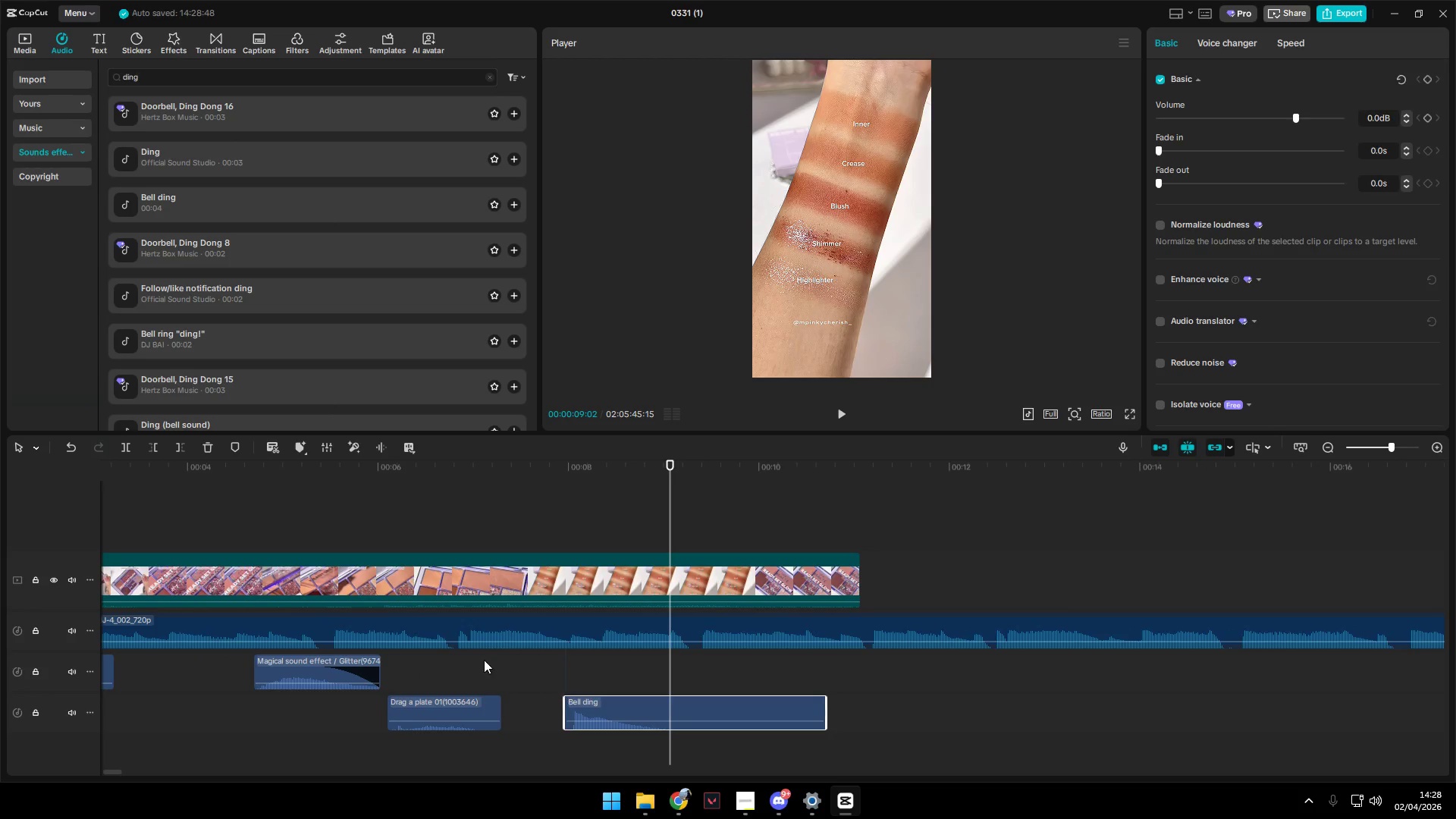 
key(Space)
 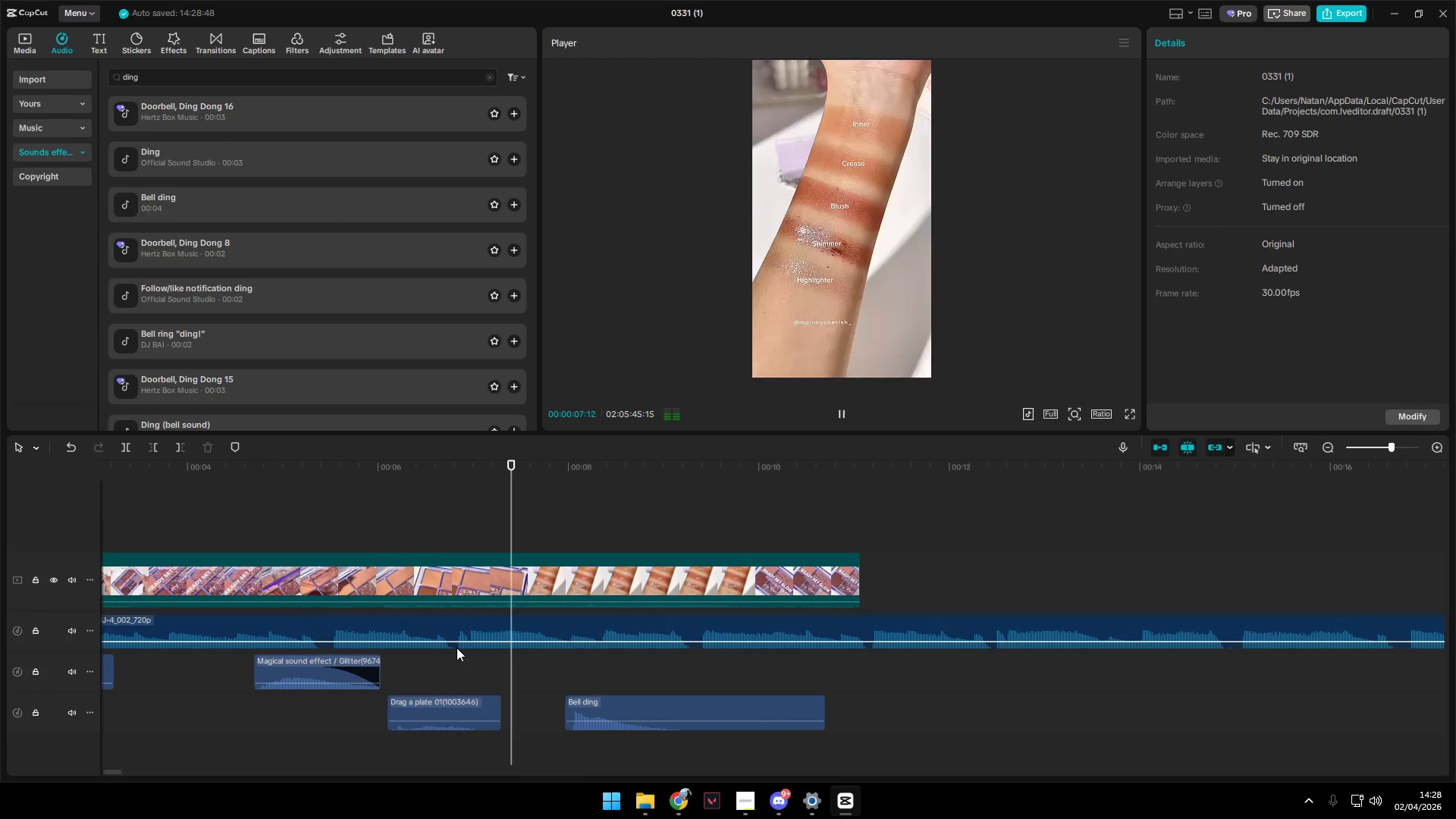 
key(Space)
 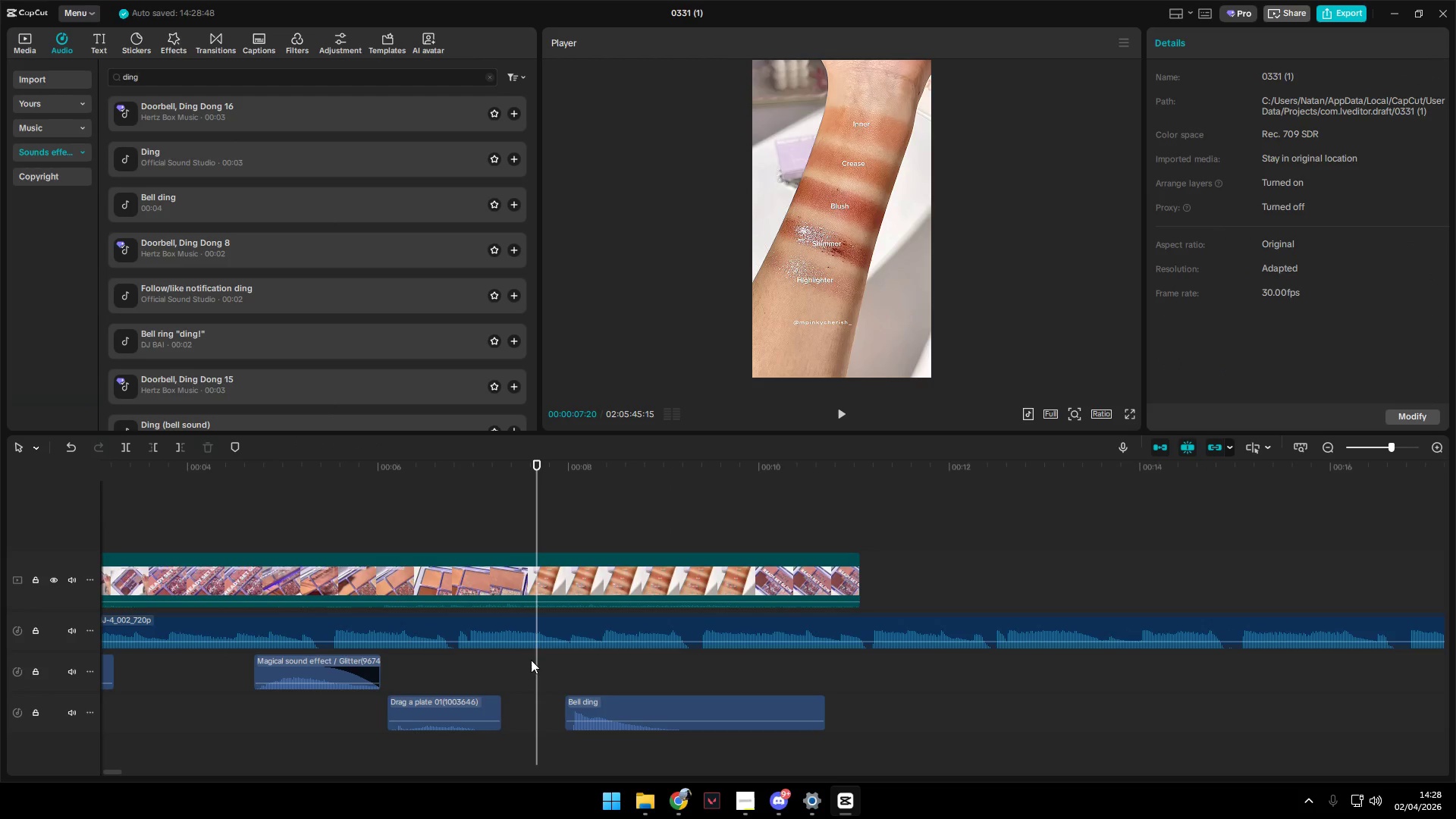 
left_click_drag(start_coordinate=[536, 661], to_coordinate=[510, 667])
 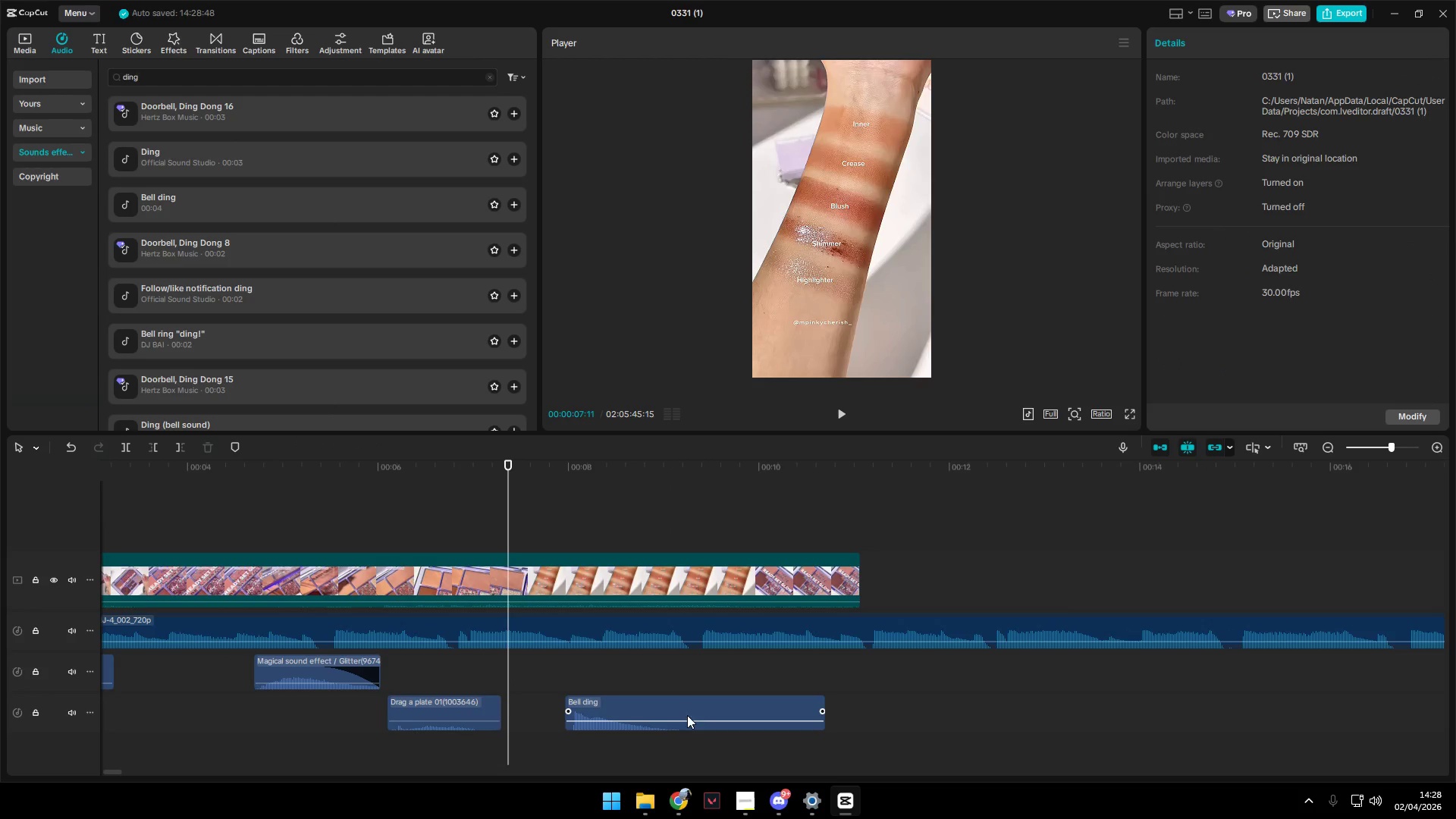 
left_click_drag(start_coordinate=[687, 709], to_coordinate=[634, 711])
 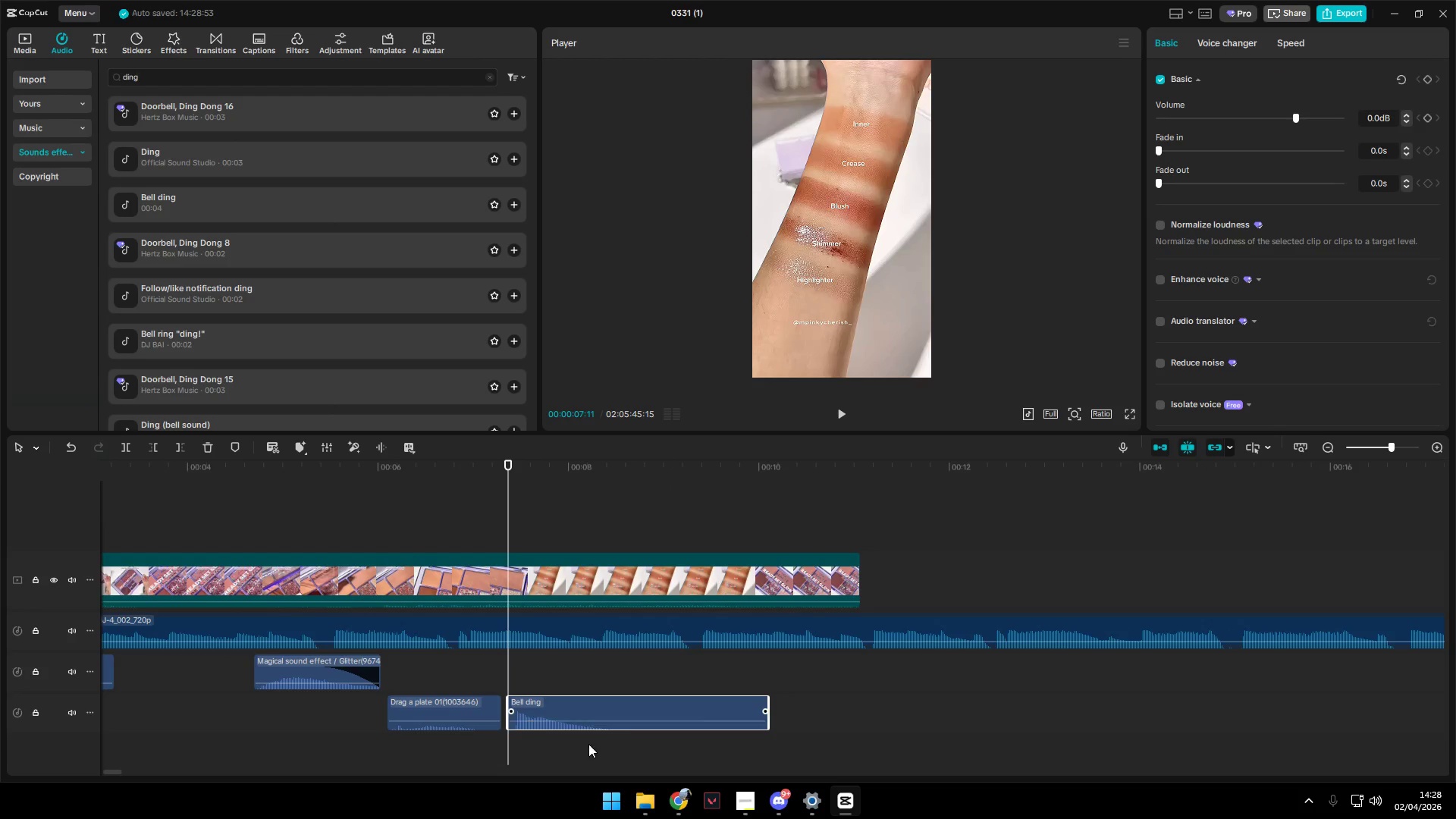 
hold_key(key=ControlLeft, duration=0.84)
scroll: coordinate [584, 753], scroll_direction: up, amount: 17.0
 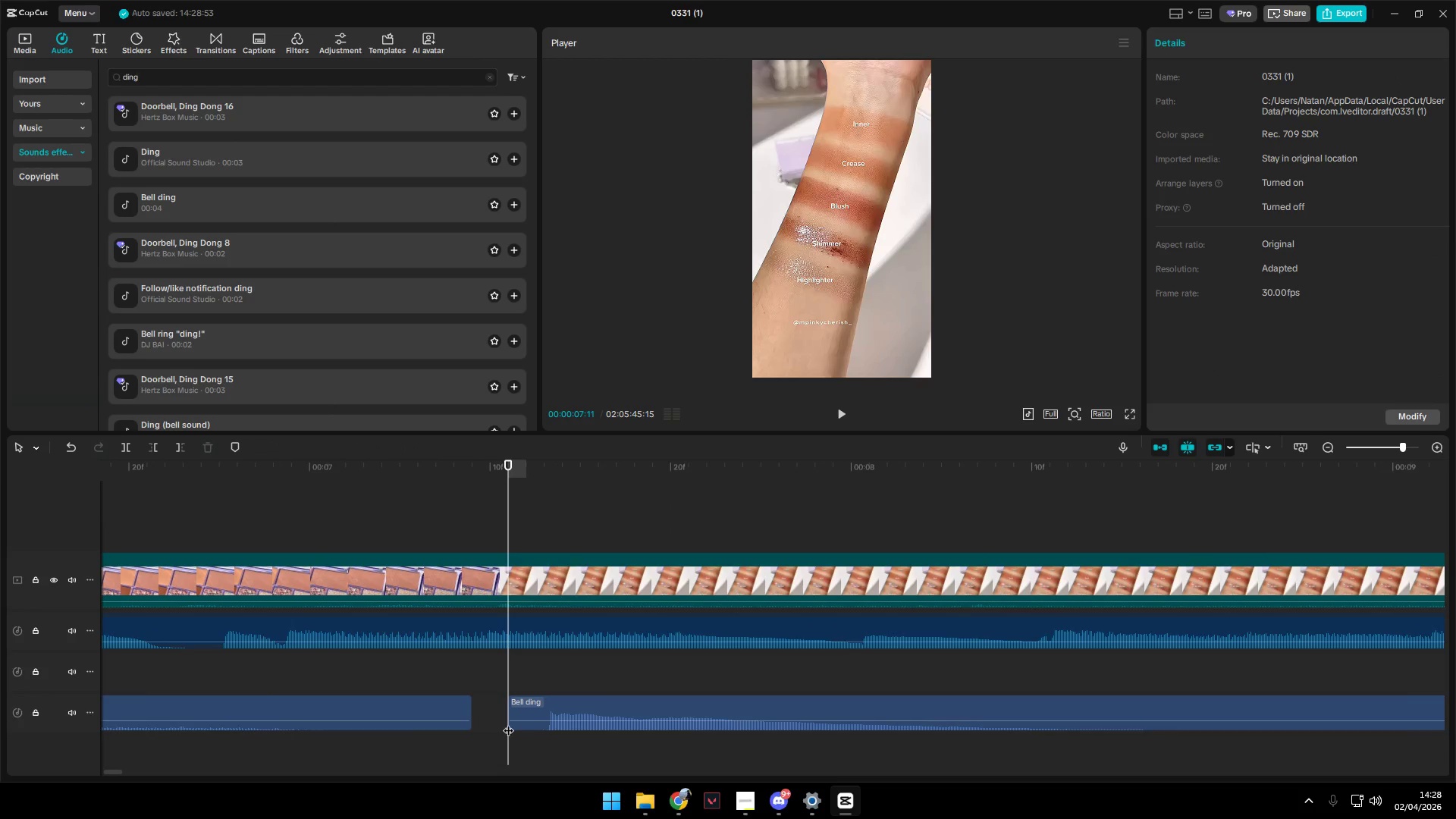 
left_click_drag(start_coordinate=[509, 721], to_coordinate=[542, 726])
 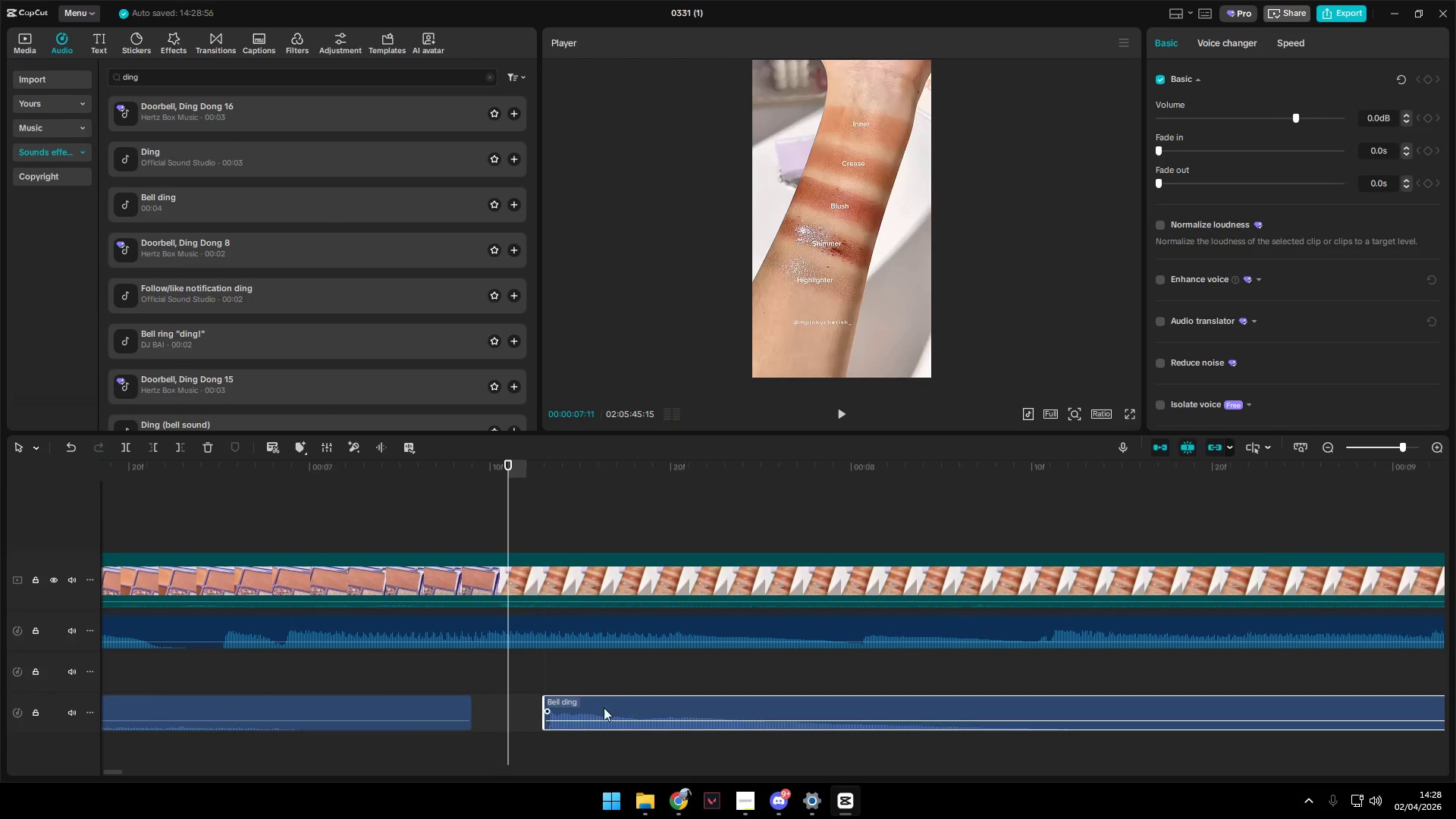 
left_click_drag(start_coordinate=[613, 704], to_coordinate=[580, 708])
 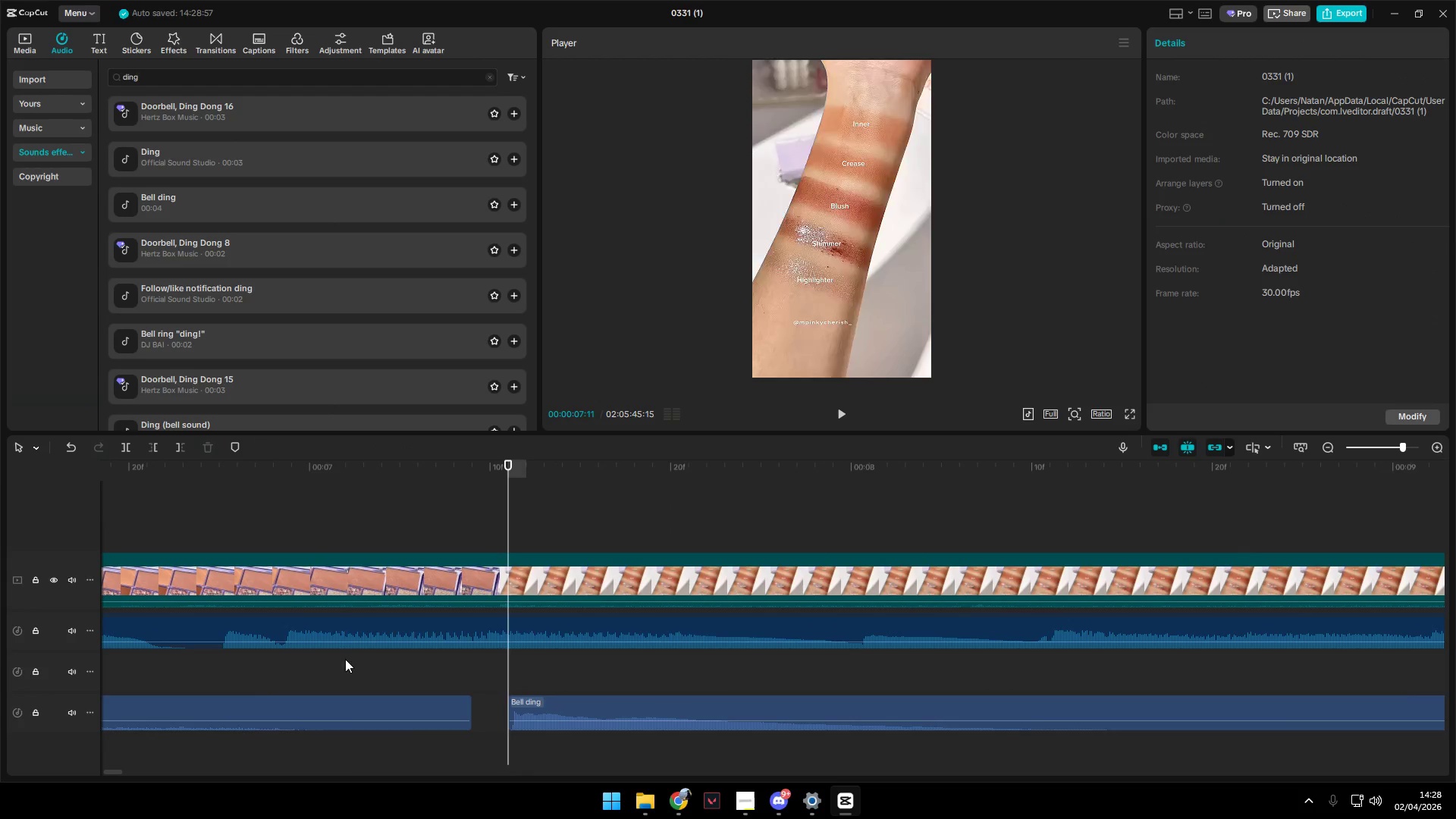 
hold_key(key=ControlLeft, duration=0.81)
 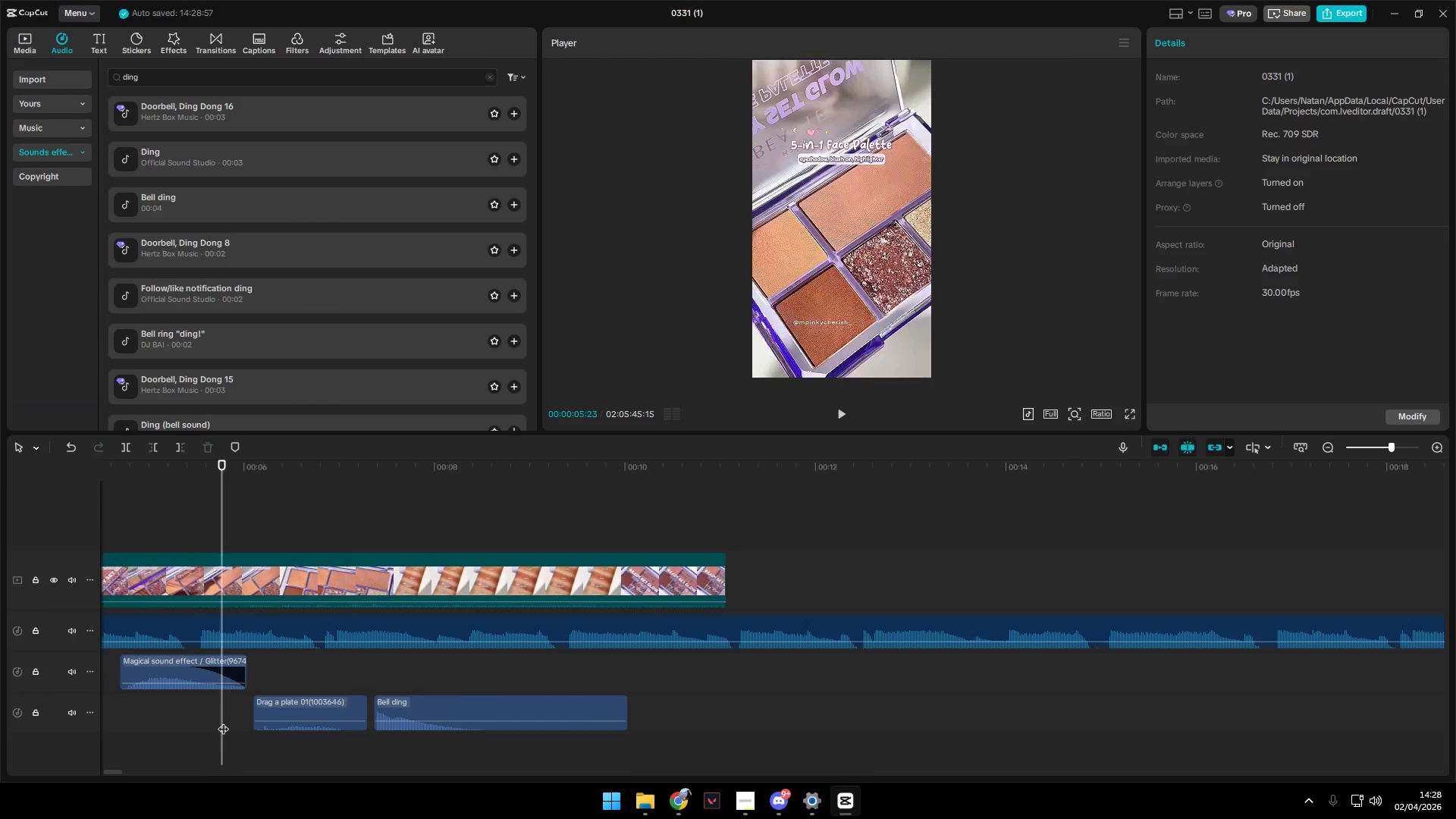 
hold_key(key=ControlLeft, duration=16.91)
 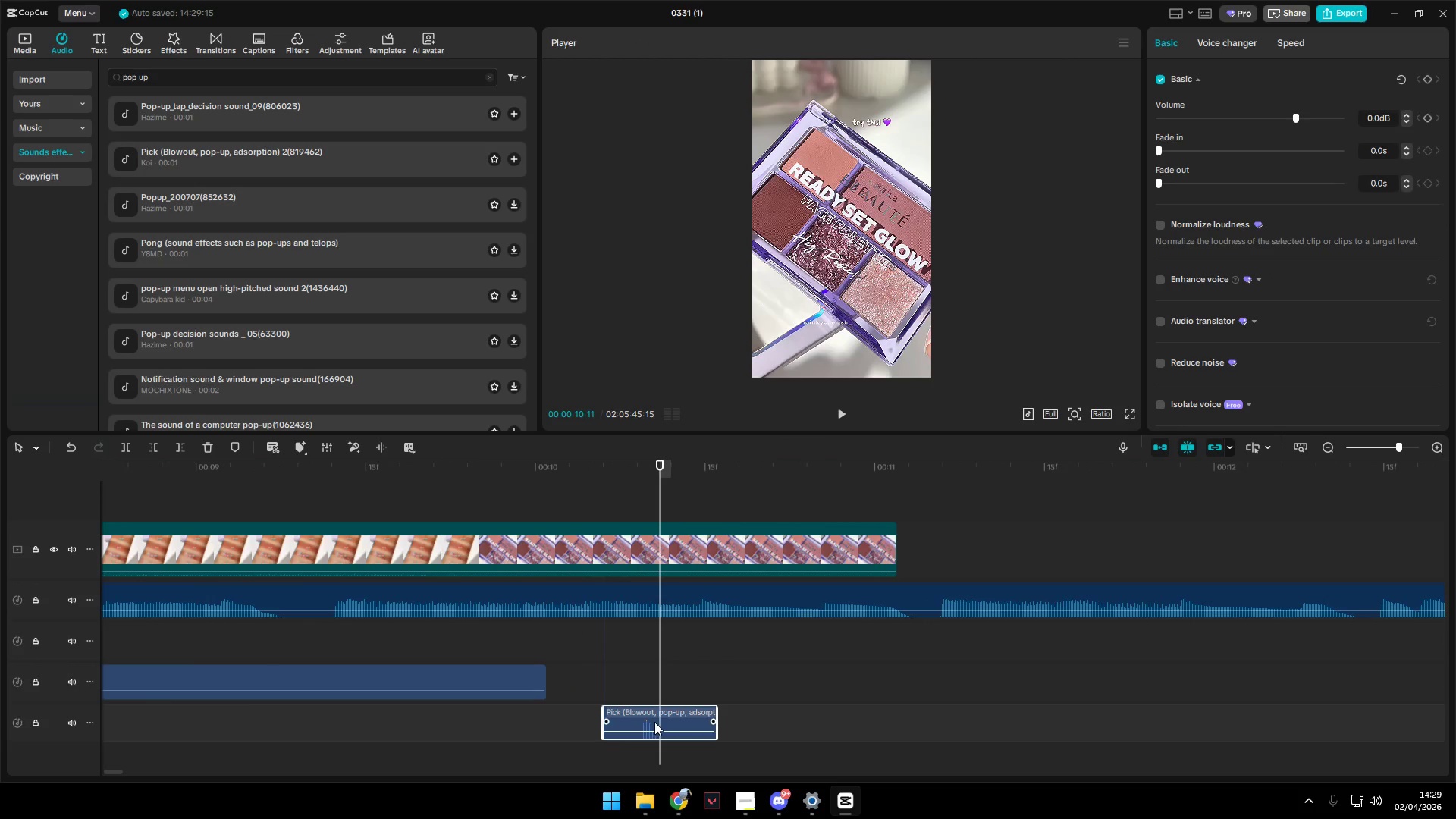 
scroll: coordinate [383, 684], scroll_direction: down, amount: 17.0
 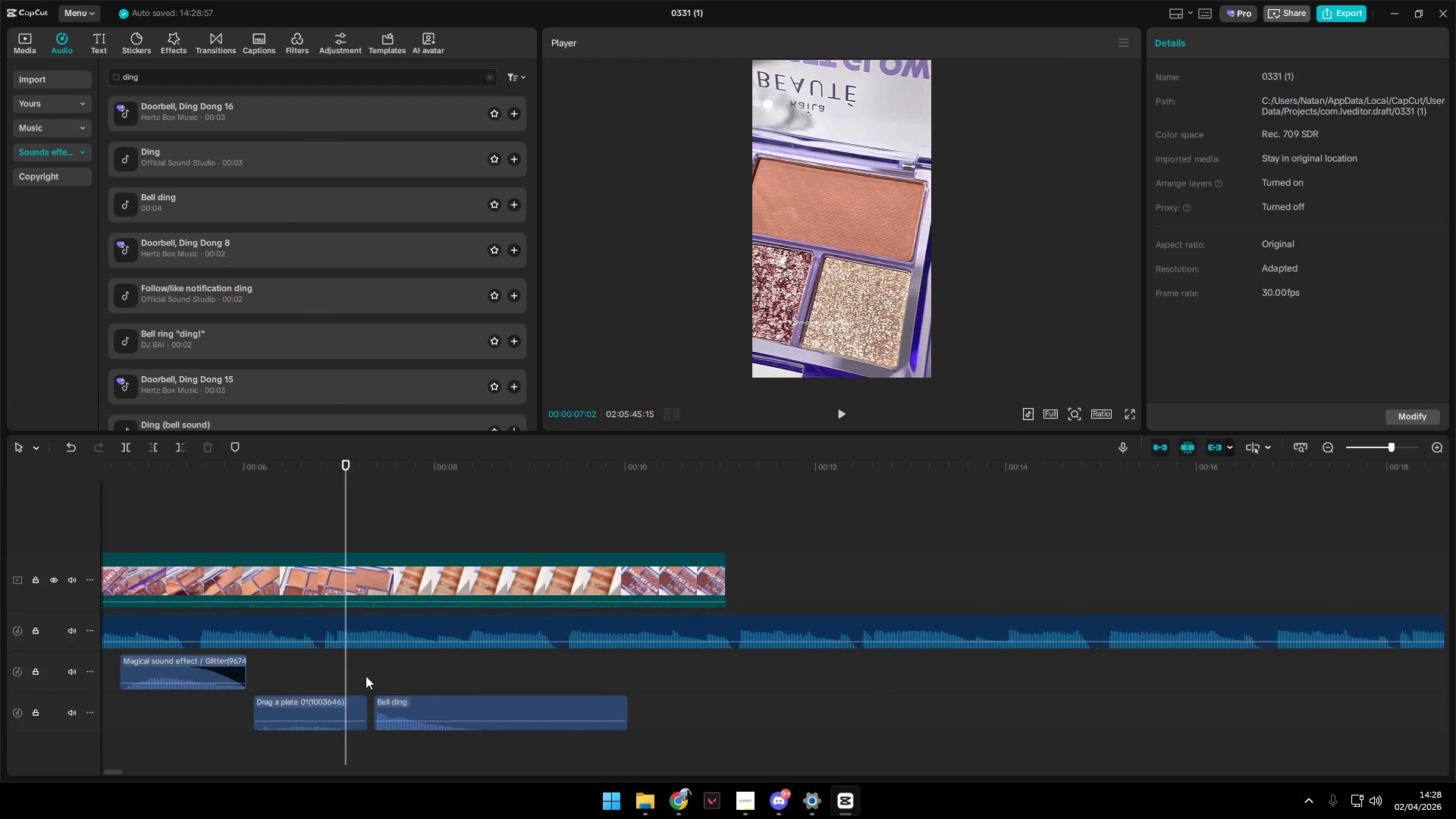 
left_click([222, 721])
 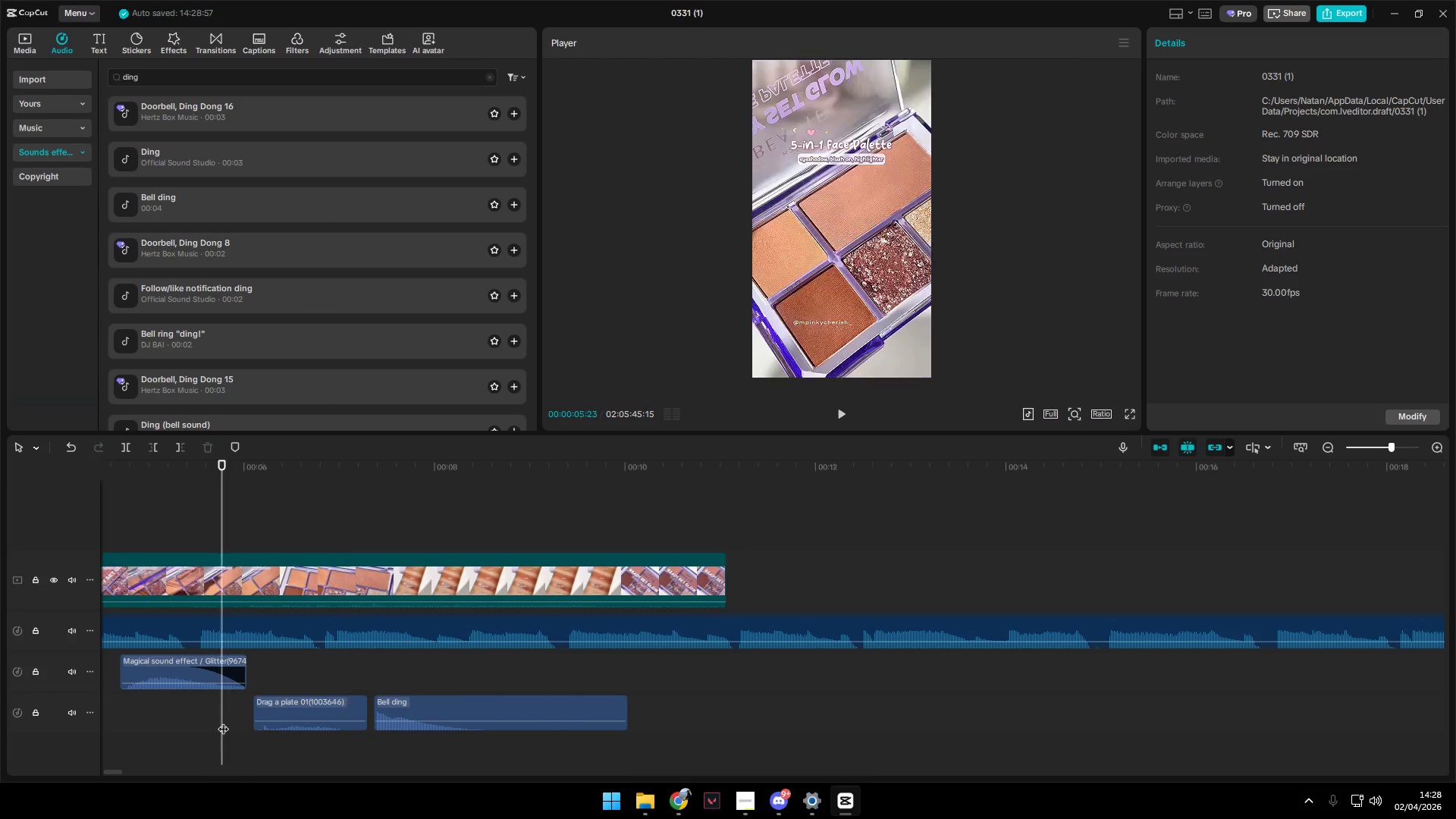 
key(Space)
 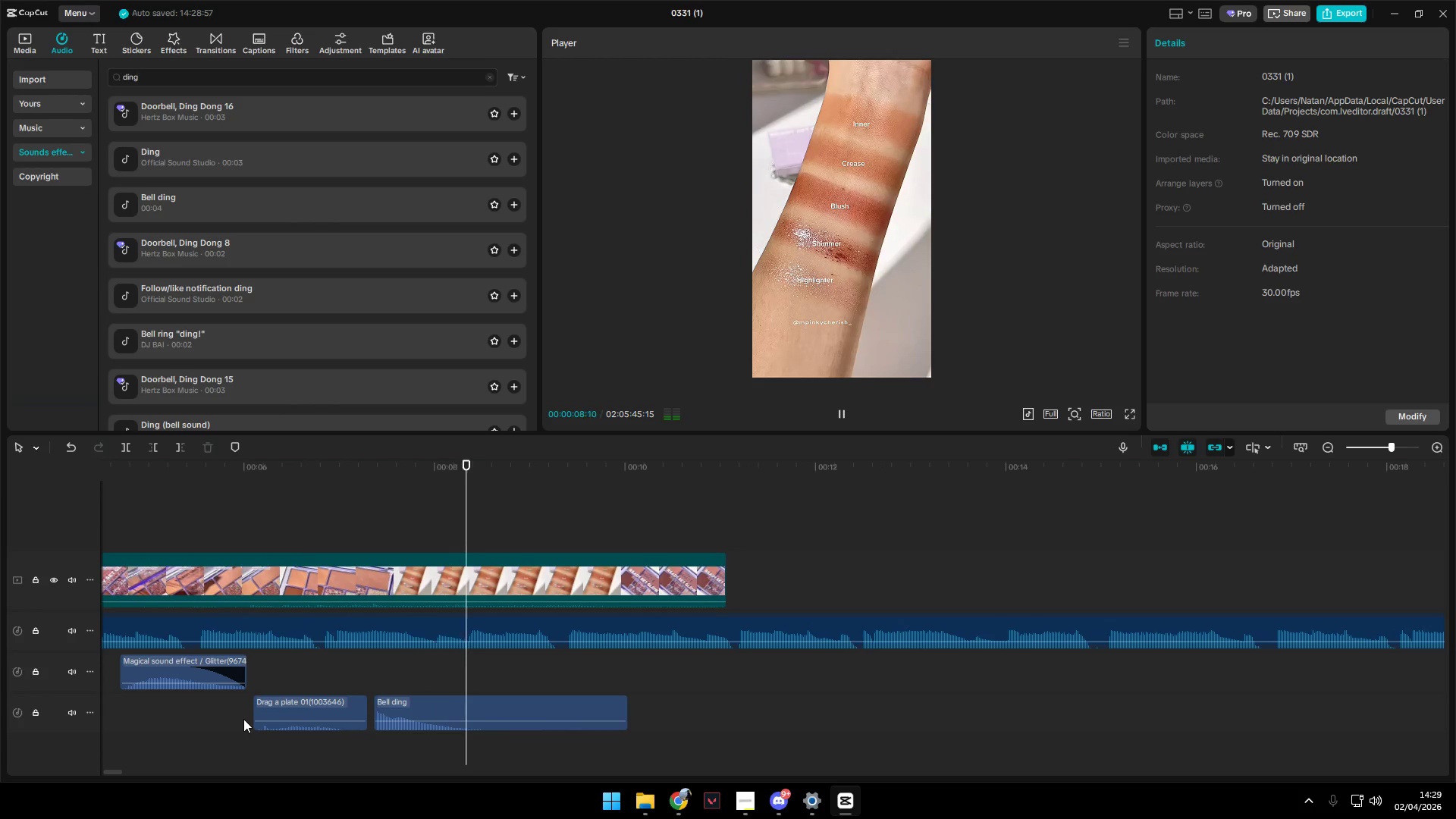 
key(Space)
 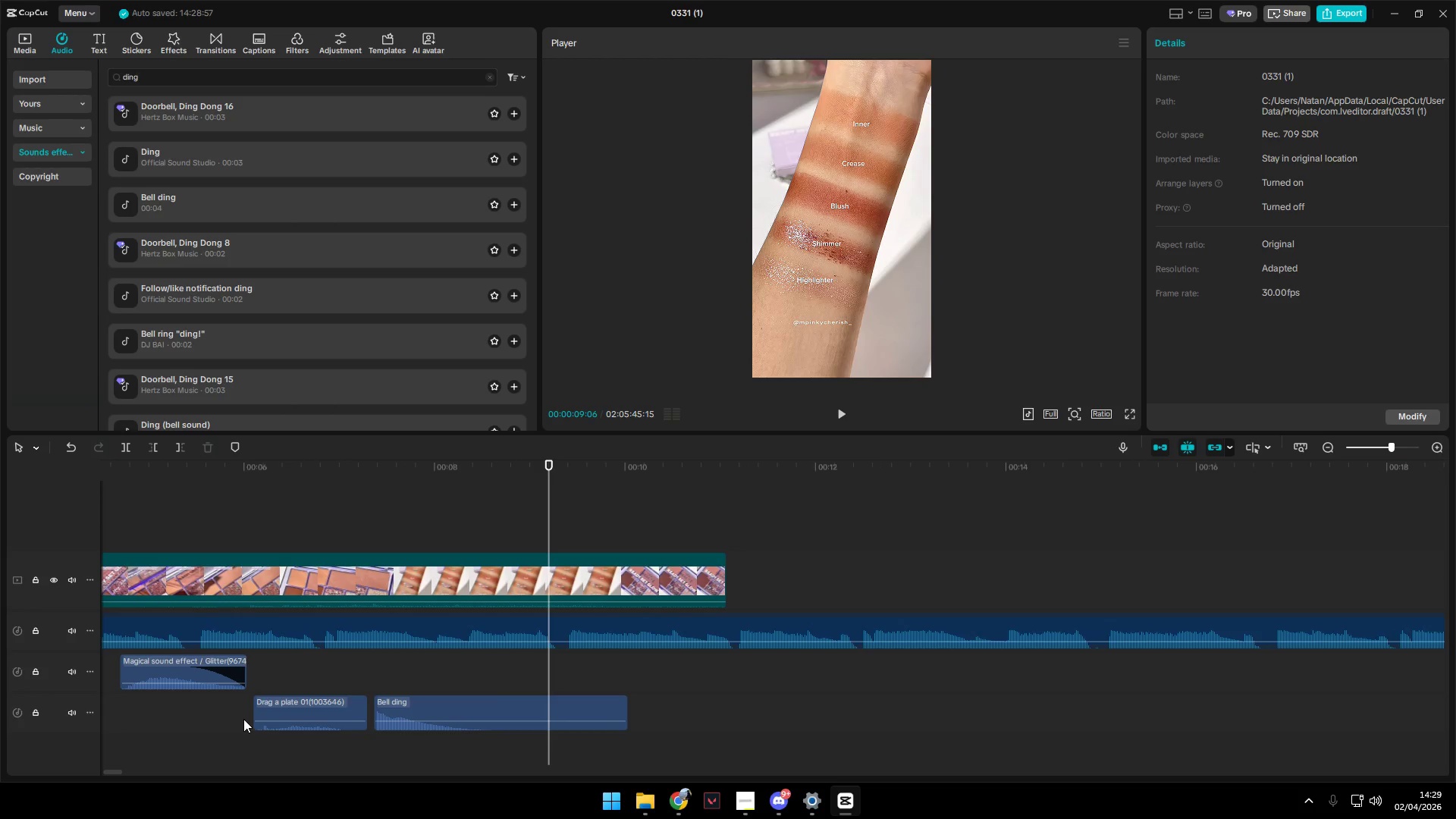 
key(Space)
 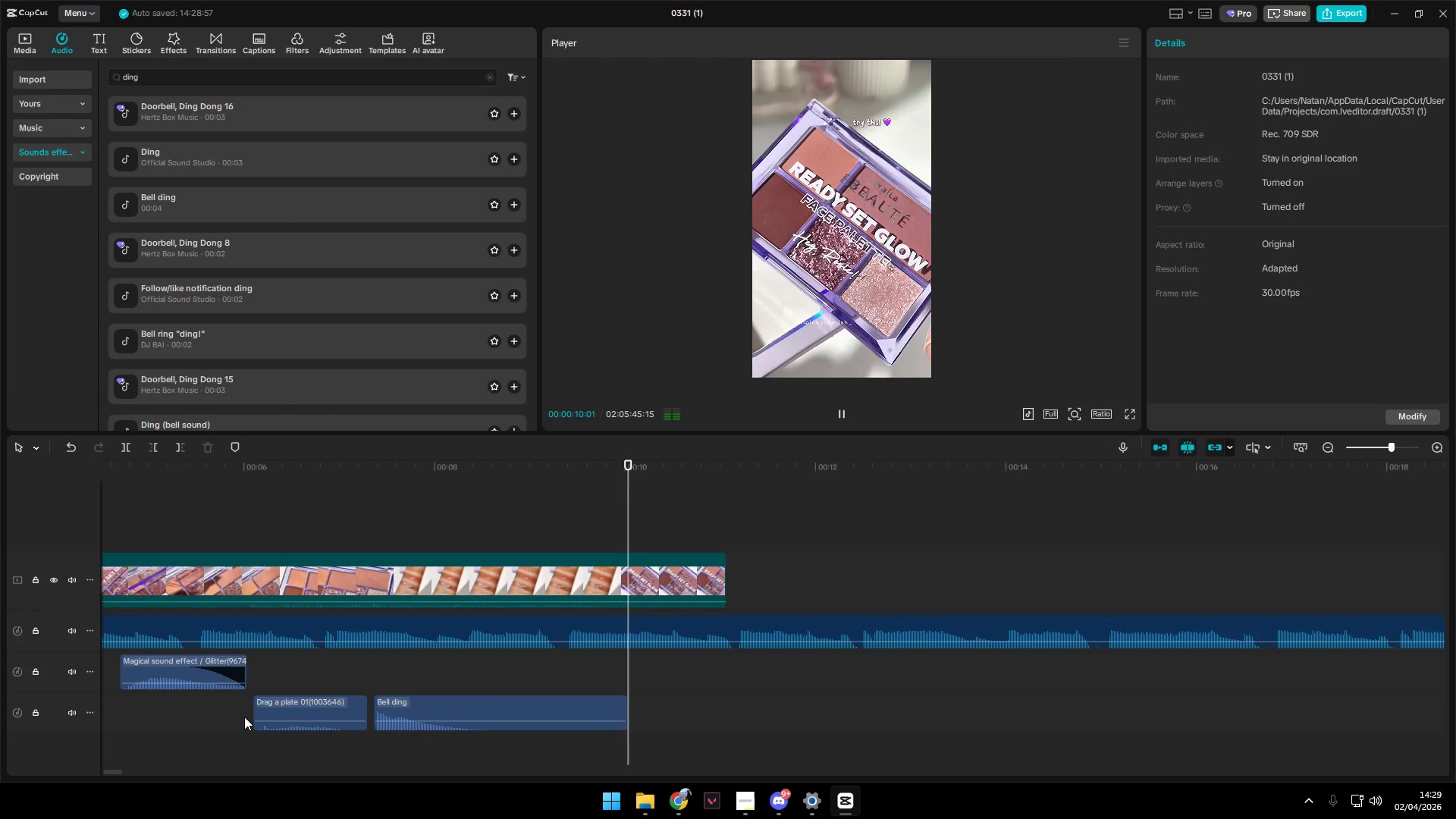 
key(Space)
 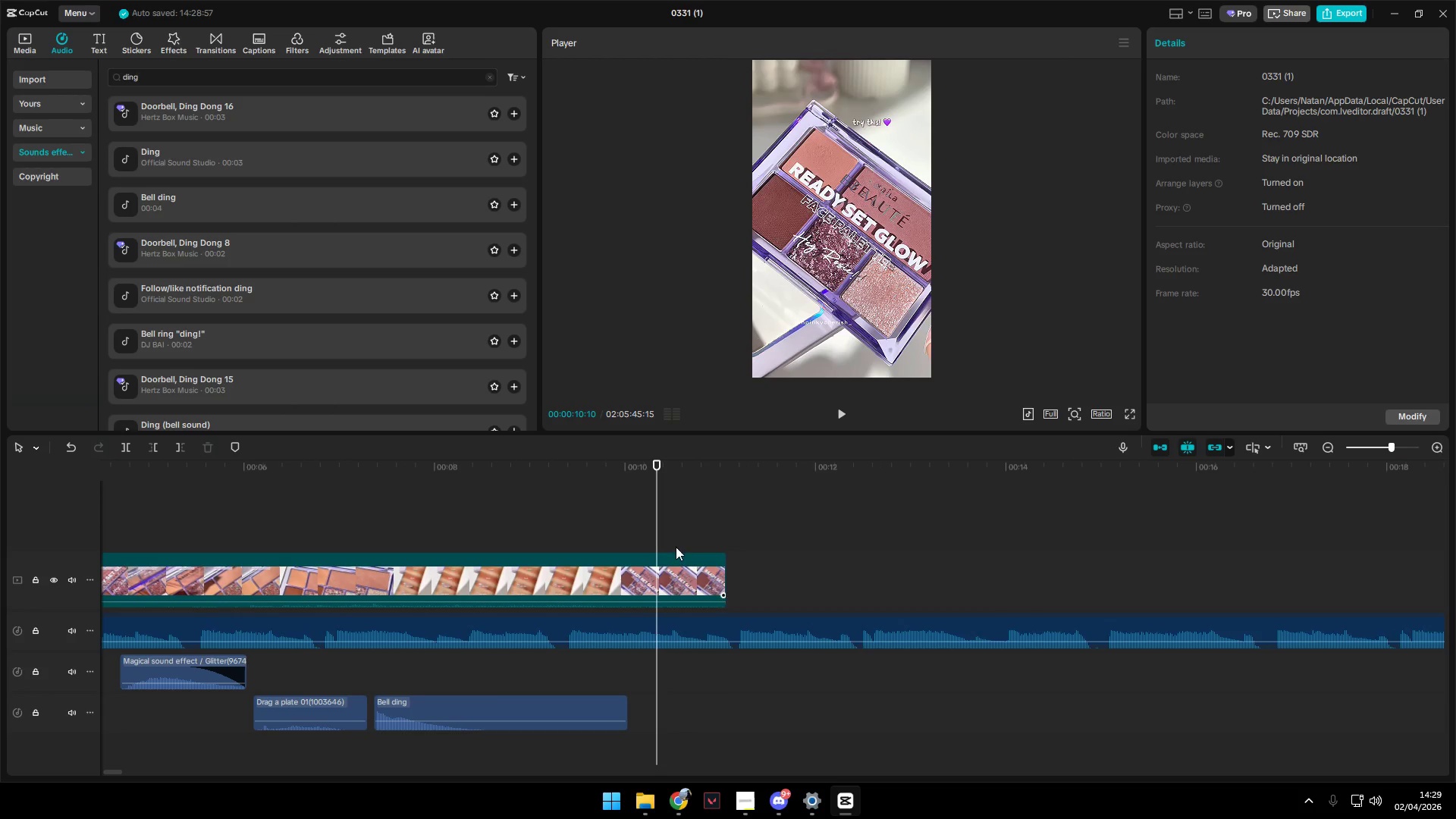 
left_click([626, 522])
 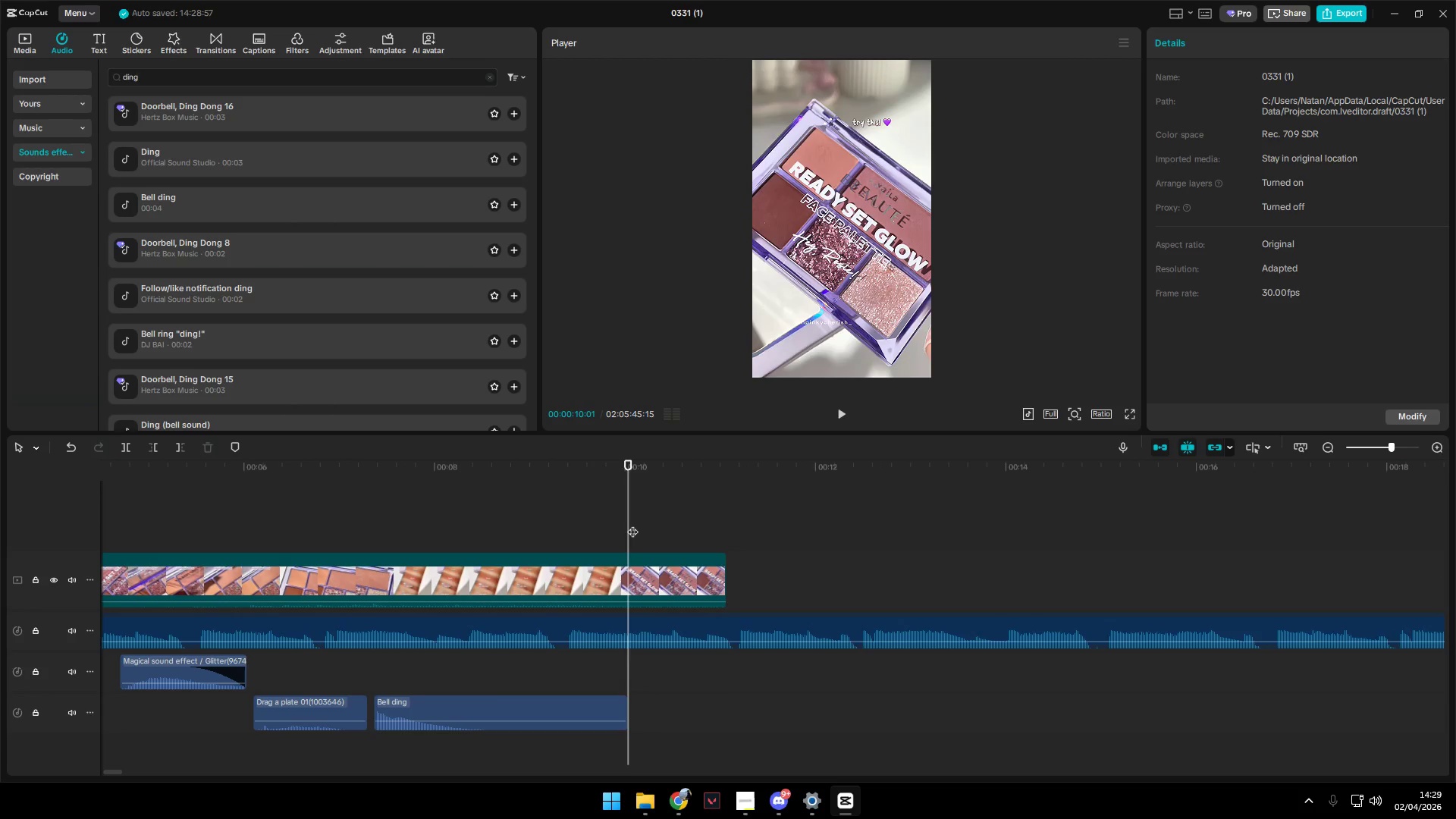 
key(Space)
 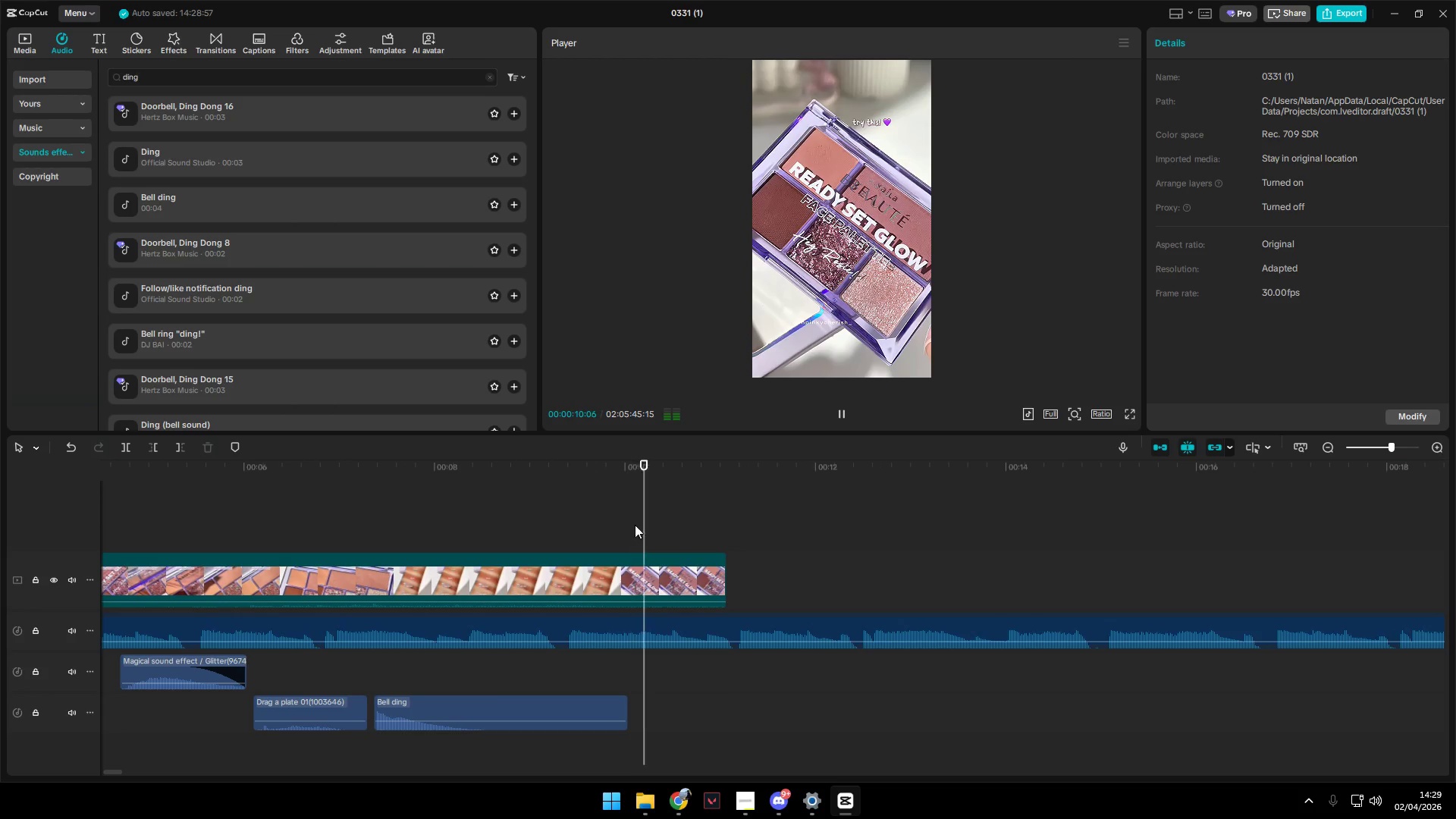 
key(Space)
 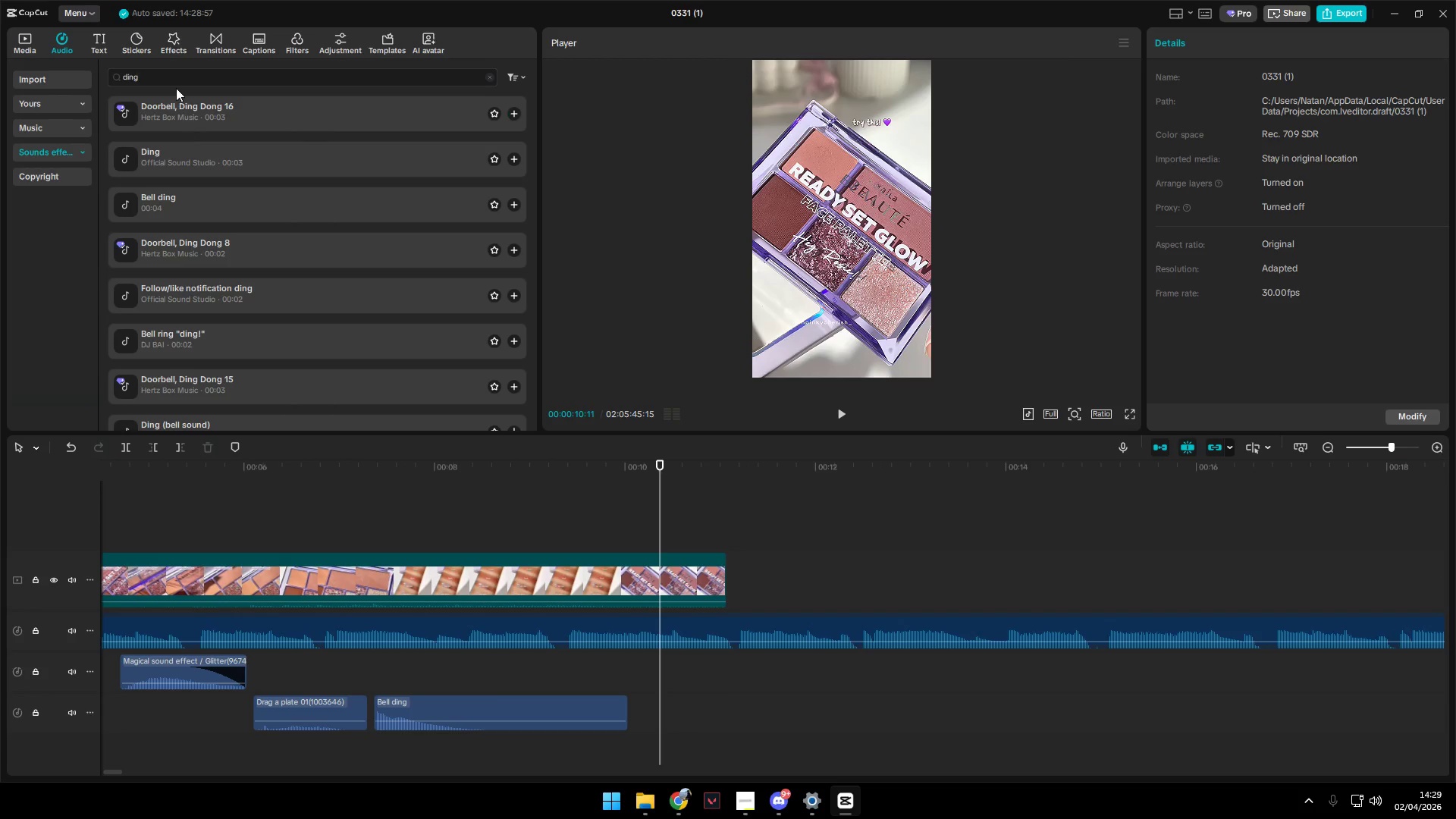 
left_click_drag(start_coordinate=[187, 75], to_coordinate=[61, 80])
 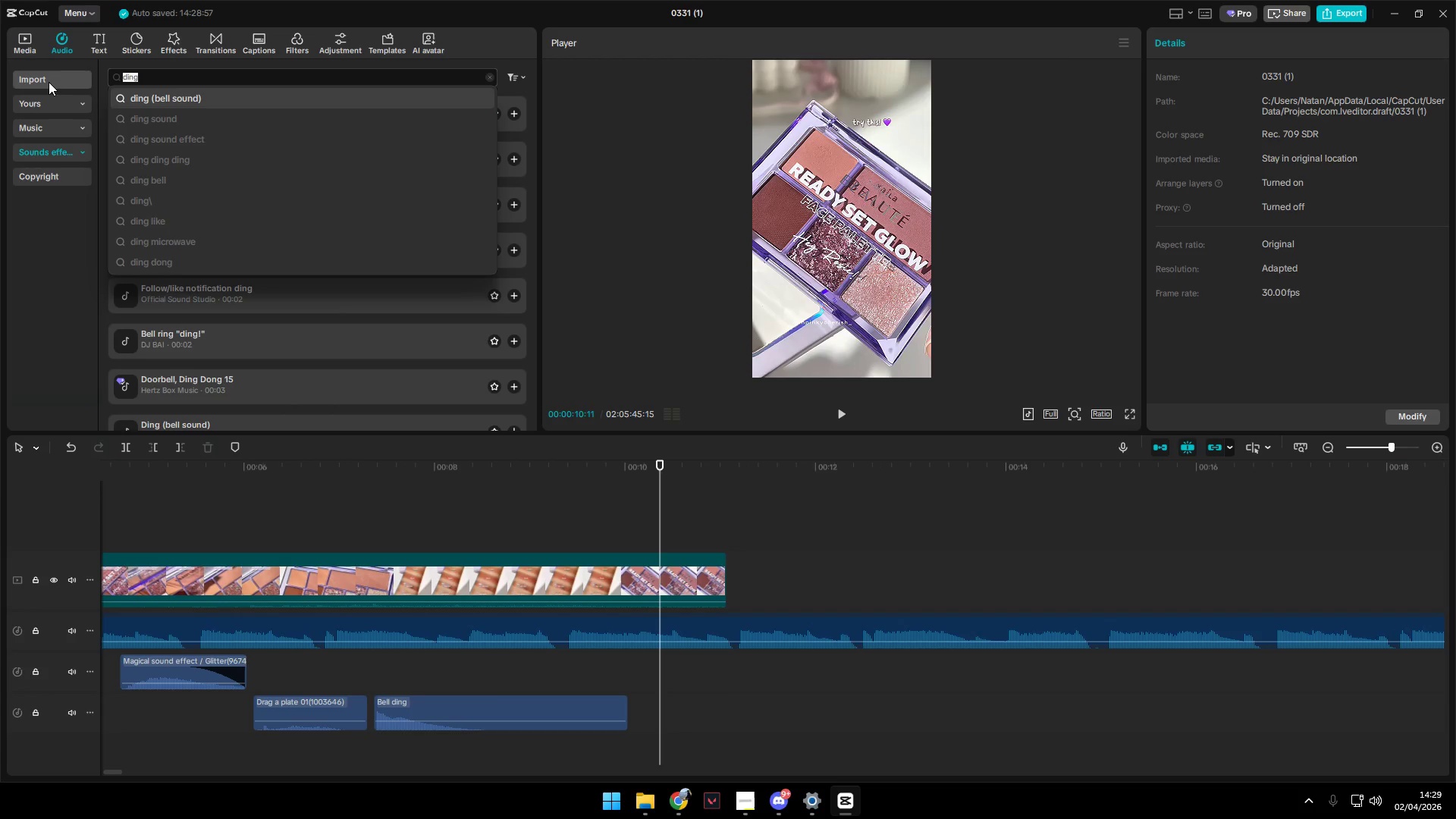 
type(pop up')
key(Backspace)
 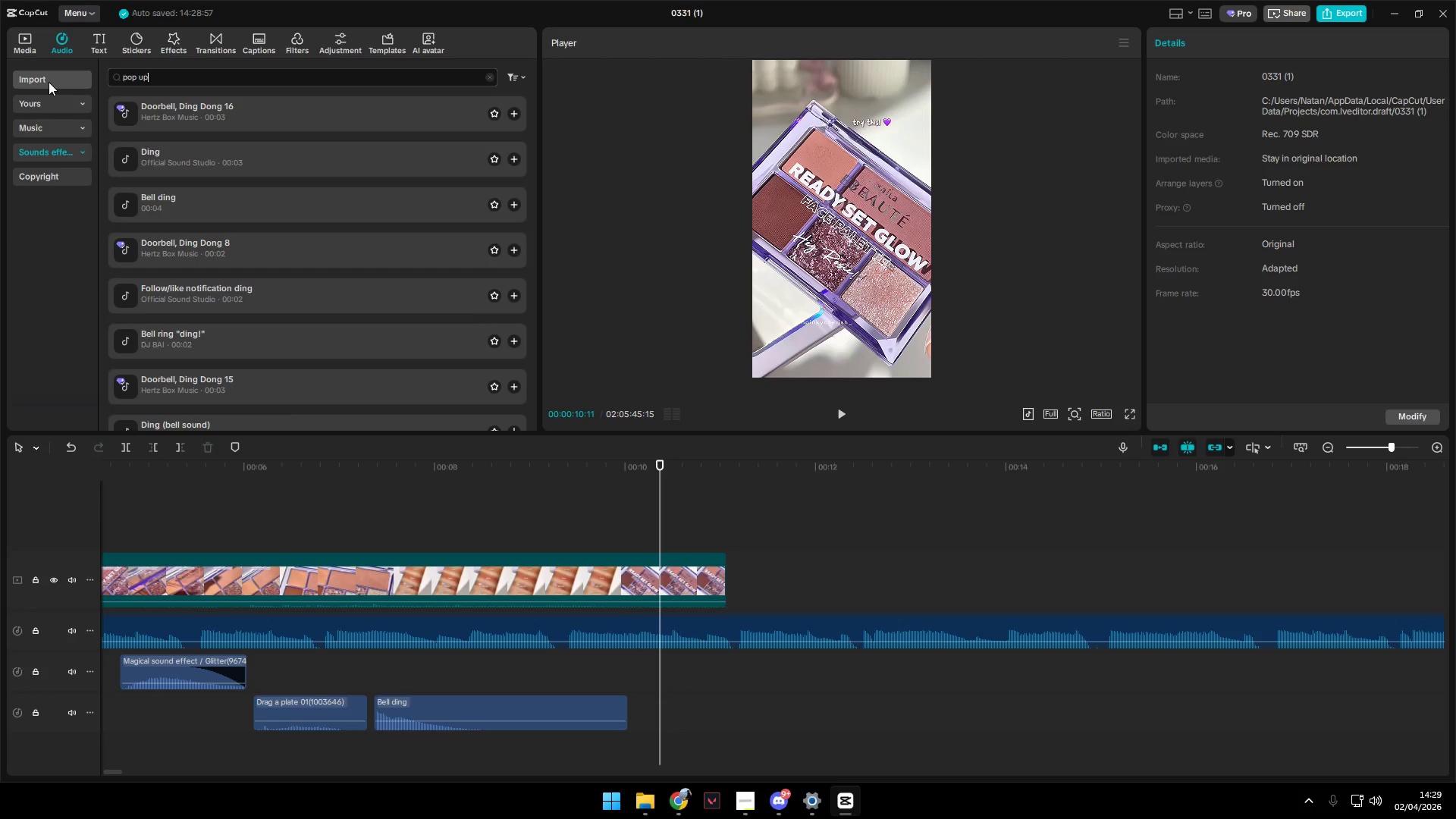 
key(Enter)
 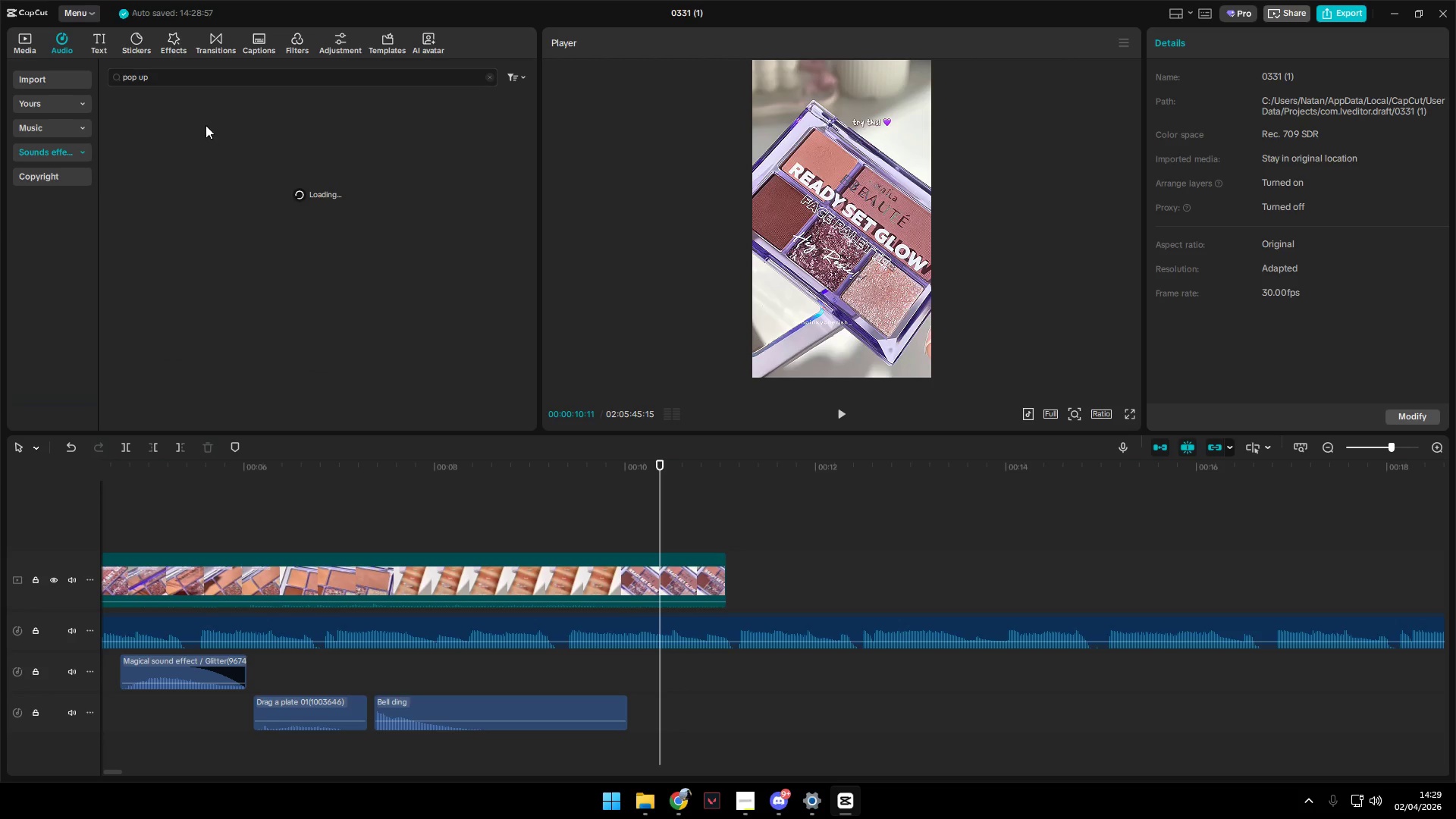 
left_click([204, 119])
 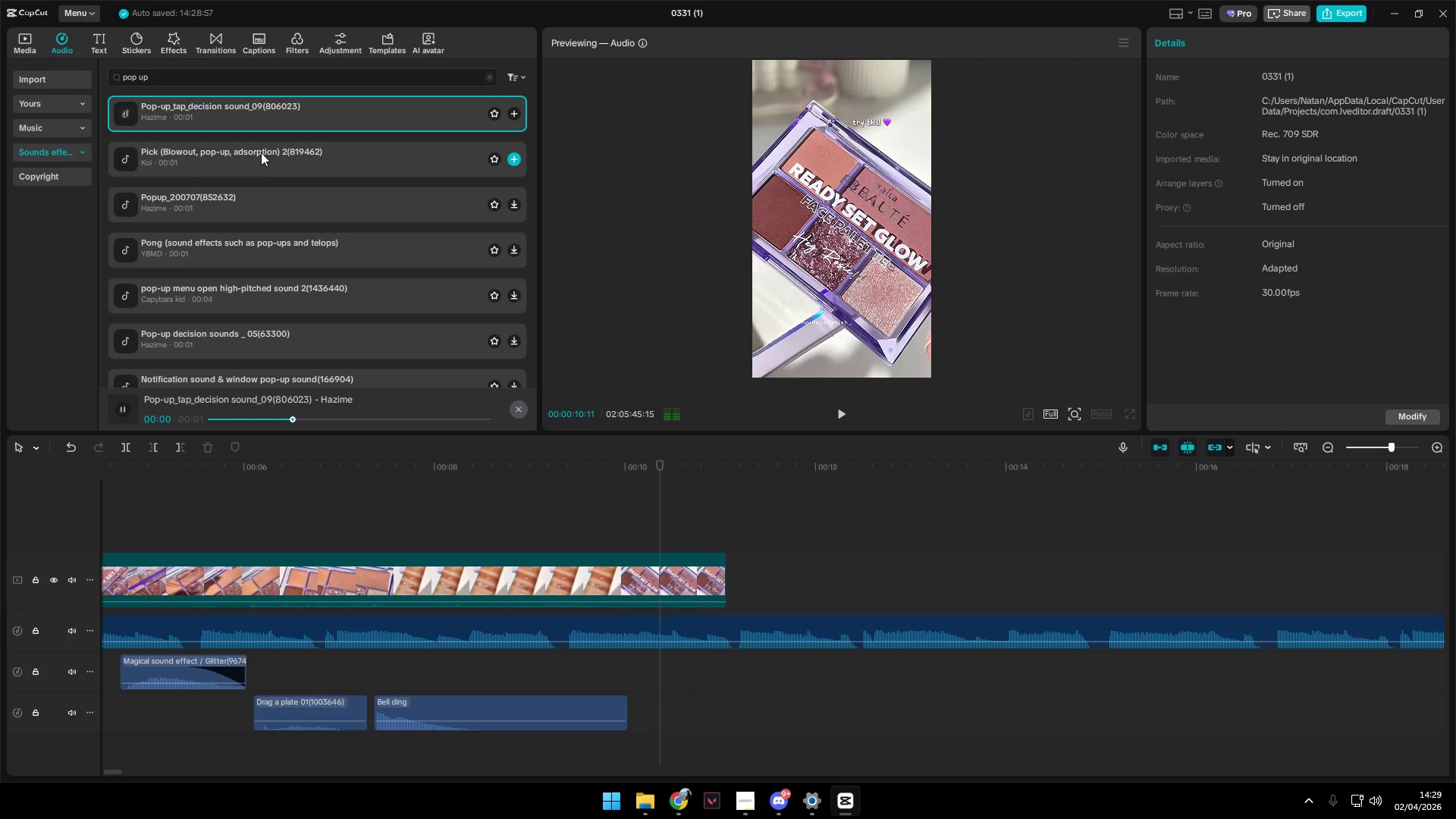 
left_click([262, 160])
 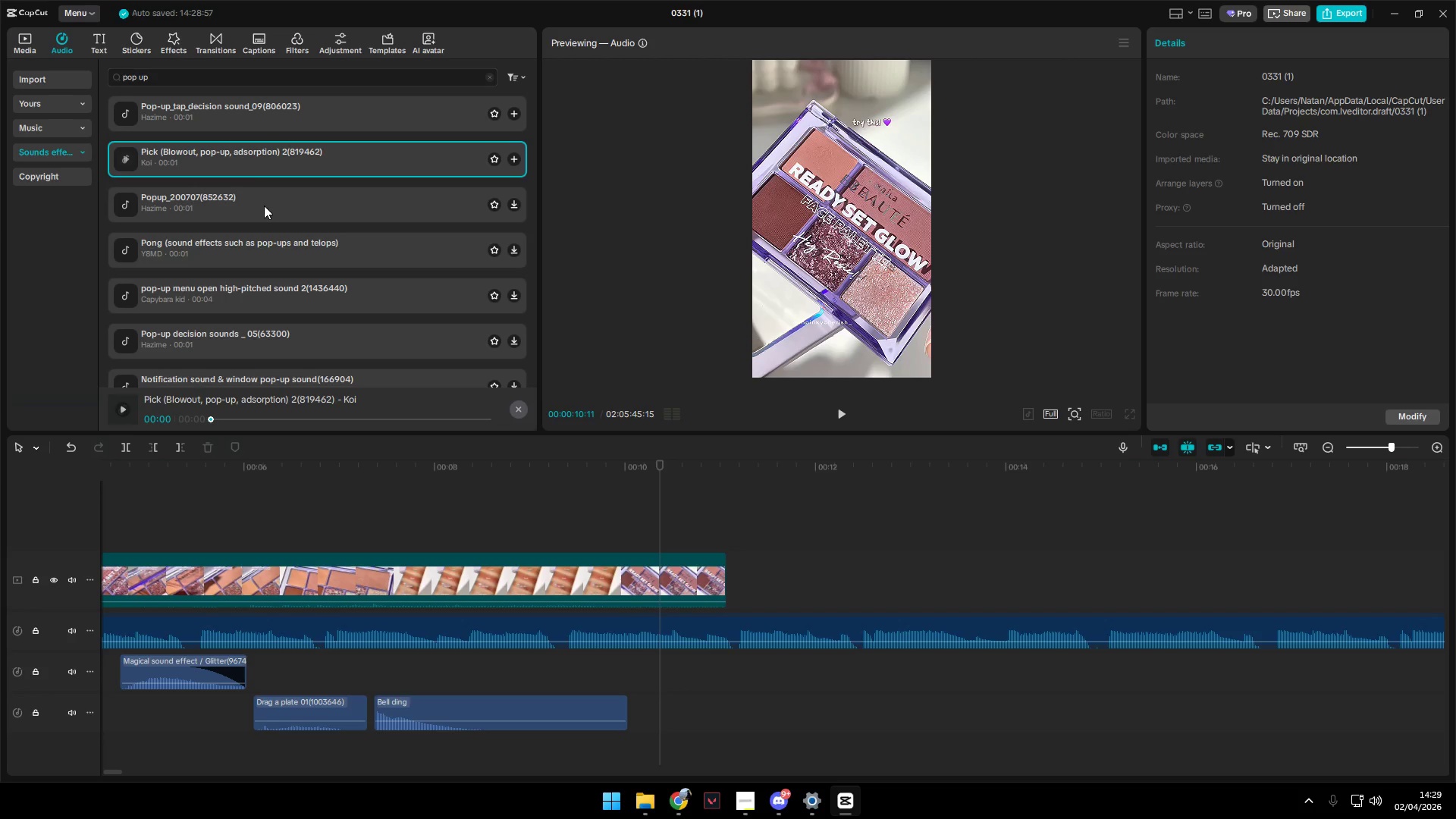 
left_click_drag(start_coordinate=[288, 156], to_coordinate=[645, 738])
 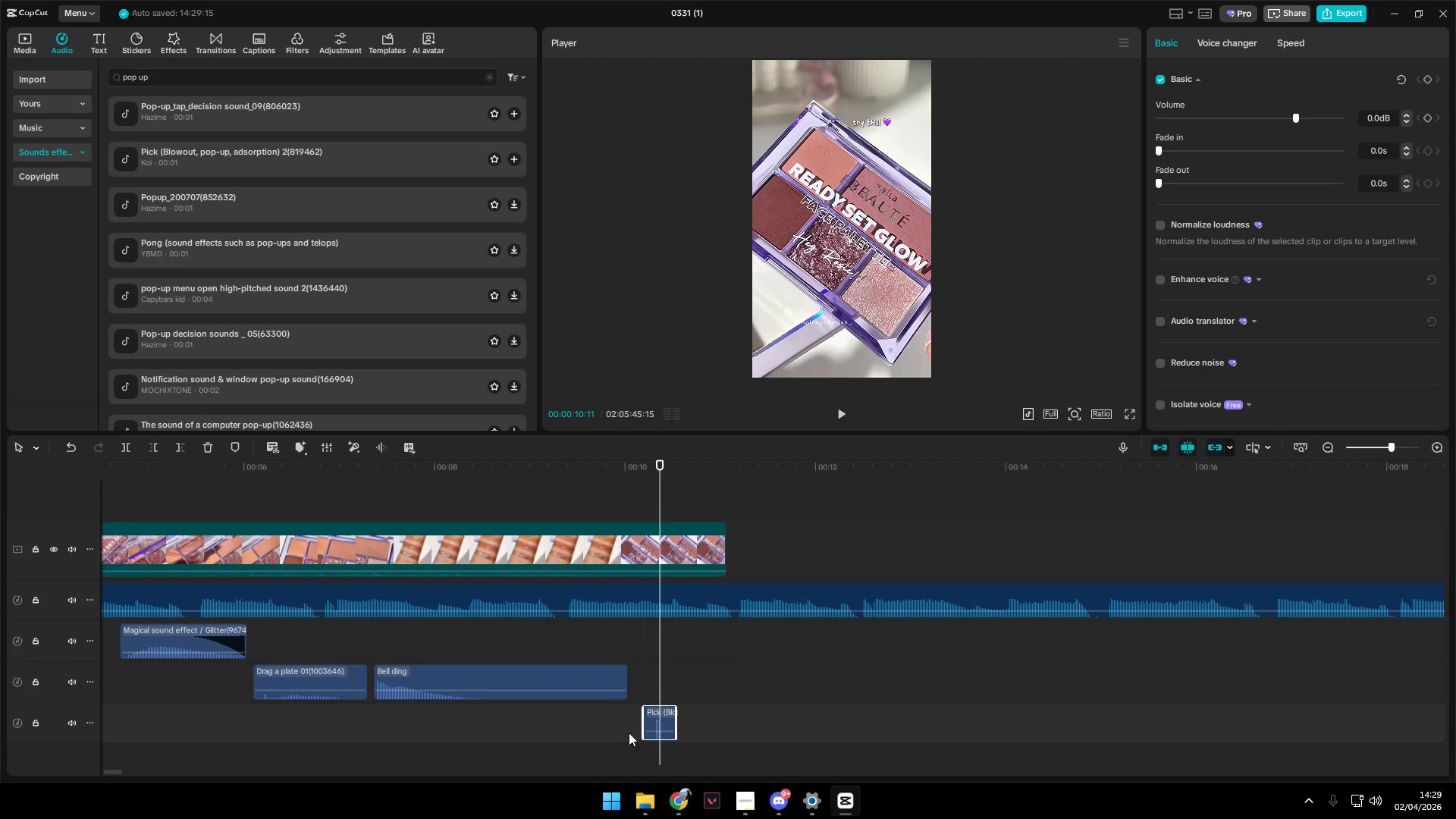 
hold_key(key=ControlLeft, duration=0.62)
 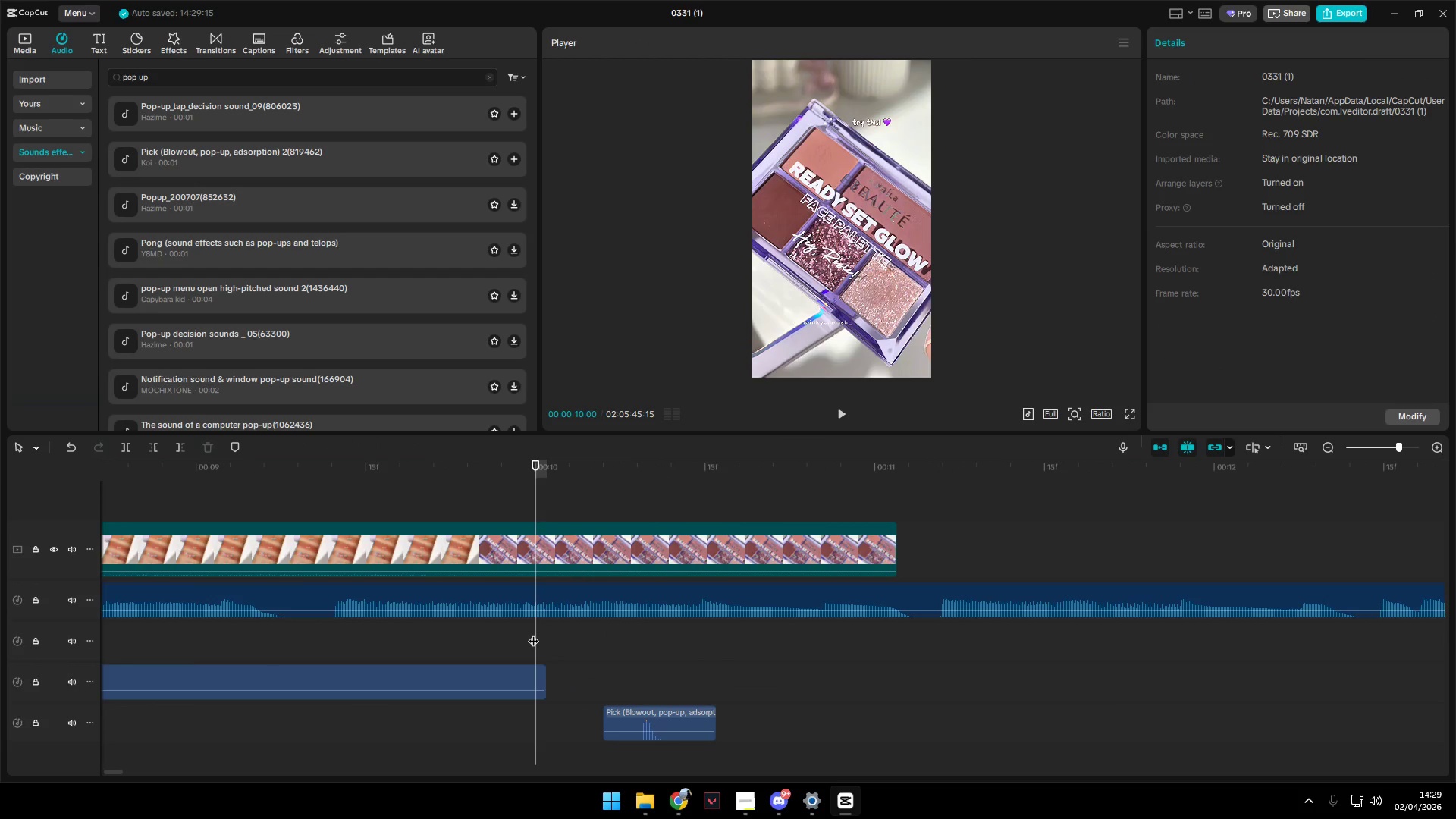 
hold_key(key=ControlLeft, duration=15.75)
left_click([533, 629])
 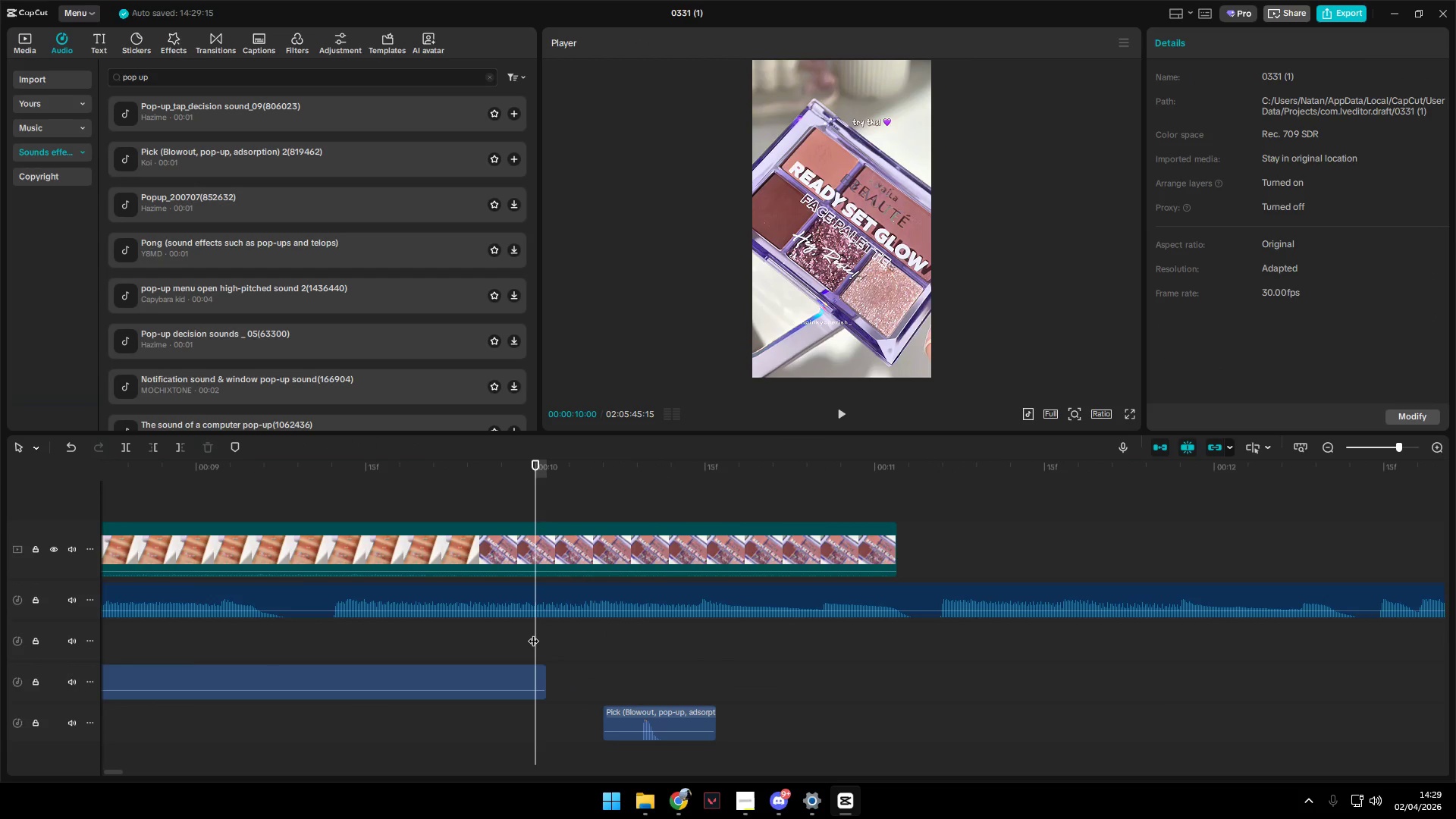 
scroll: coordinate [653, 728], scroll_direction: up, amount: 11.0
 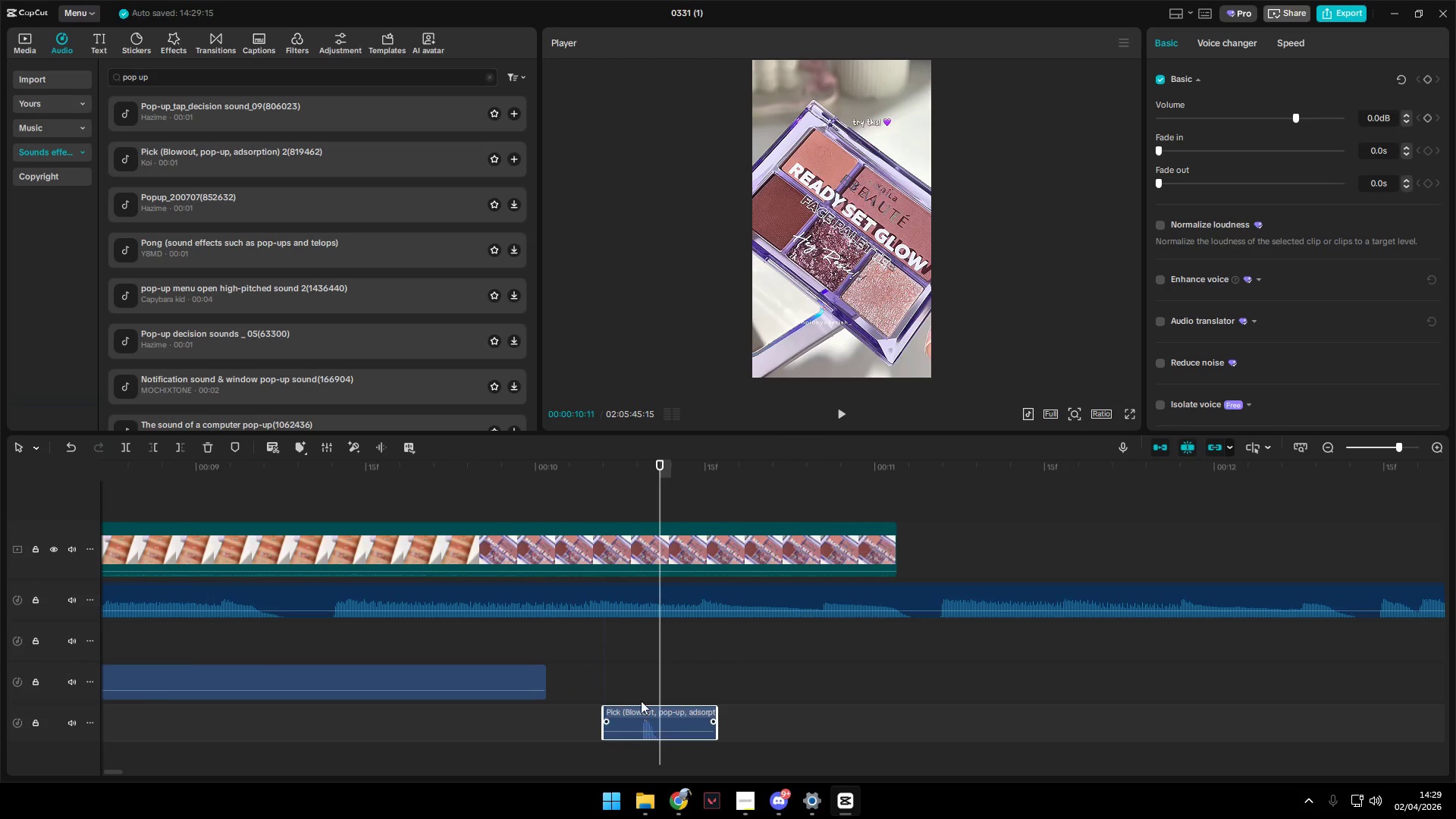 
key(Space)
 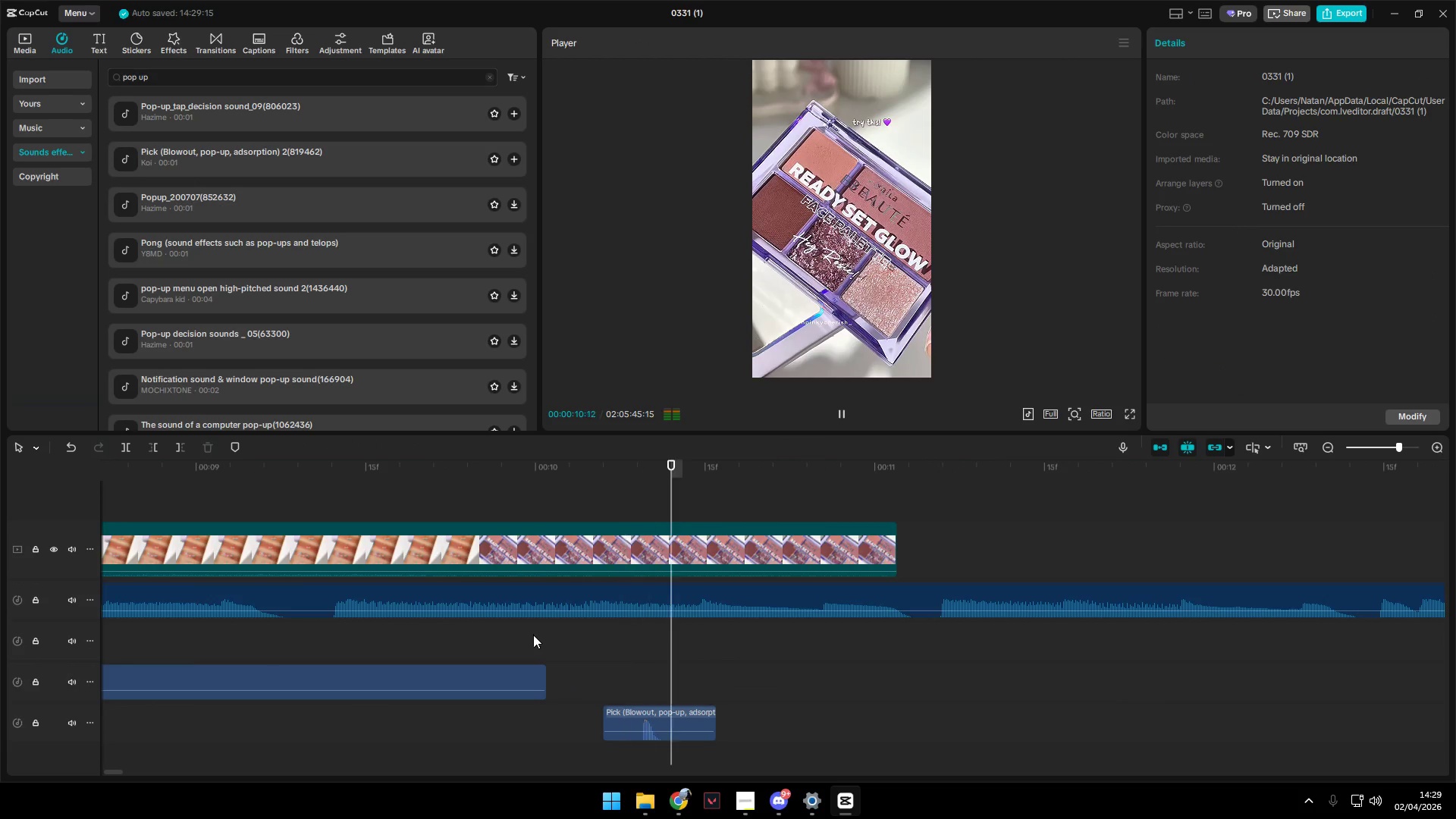 
left_click_drag(start_coordinate=[463, 623], to_coordinate=[460, 623])
 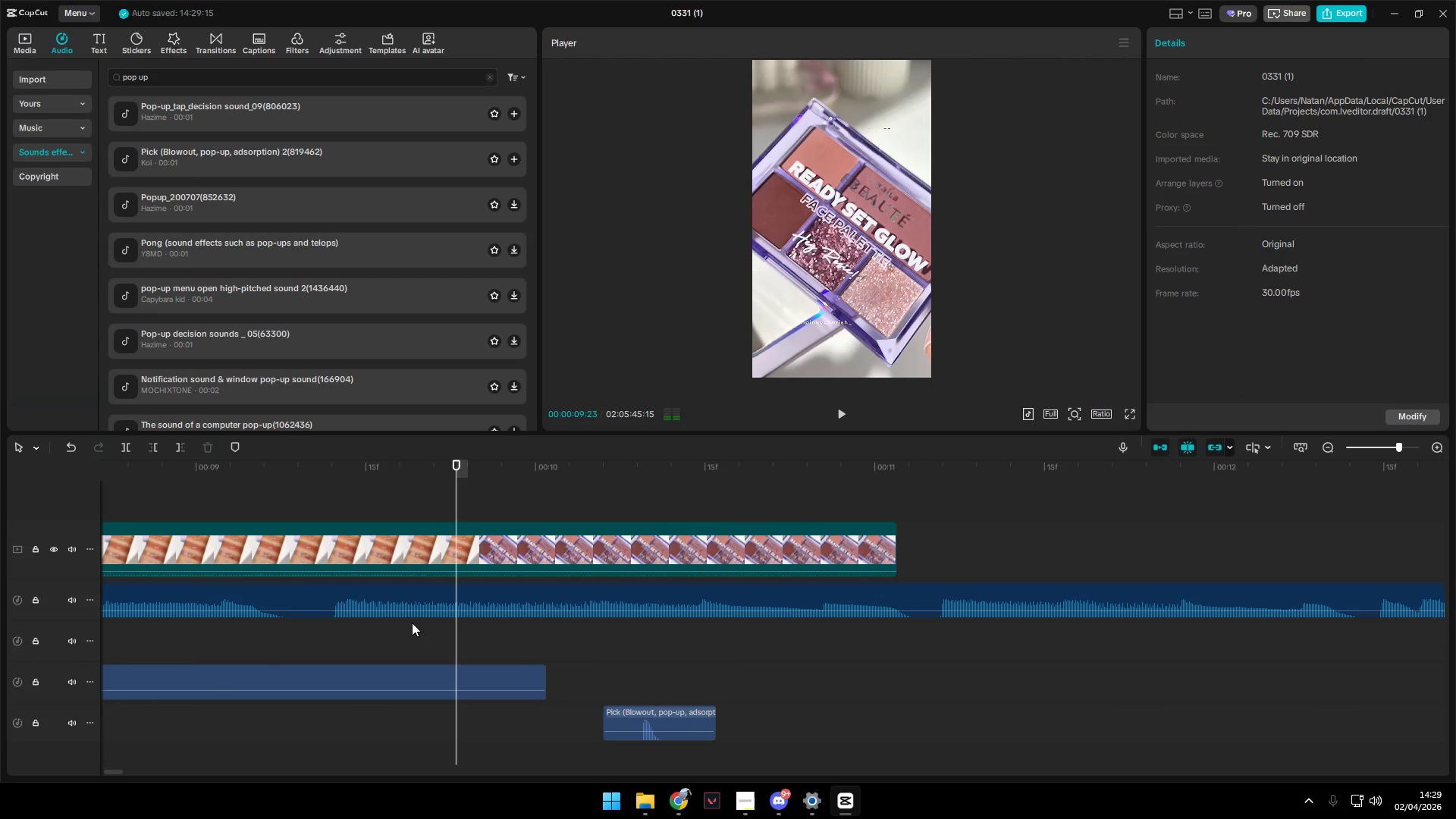 
key(Space)
 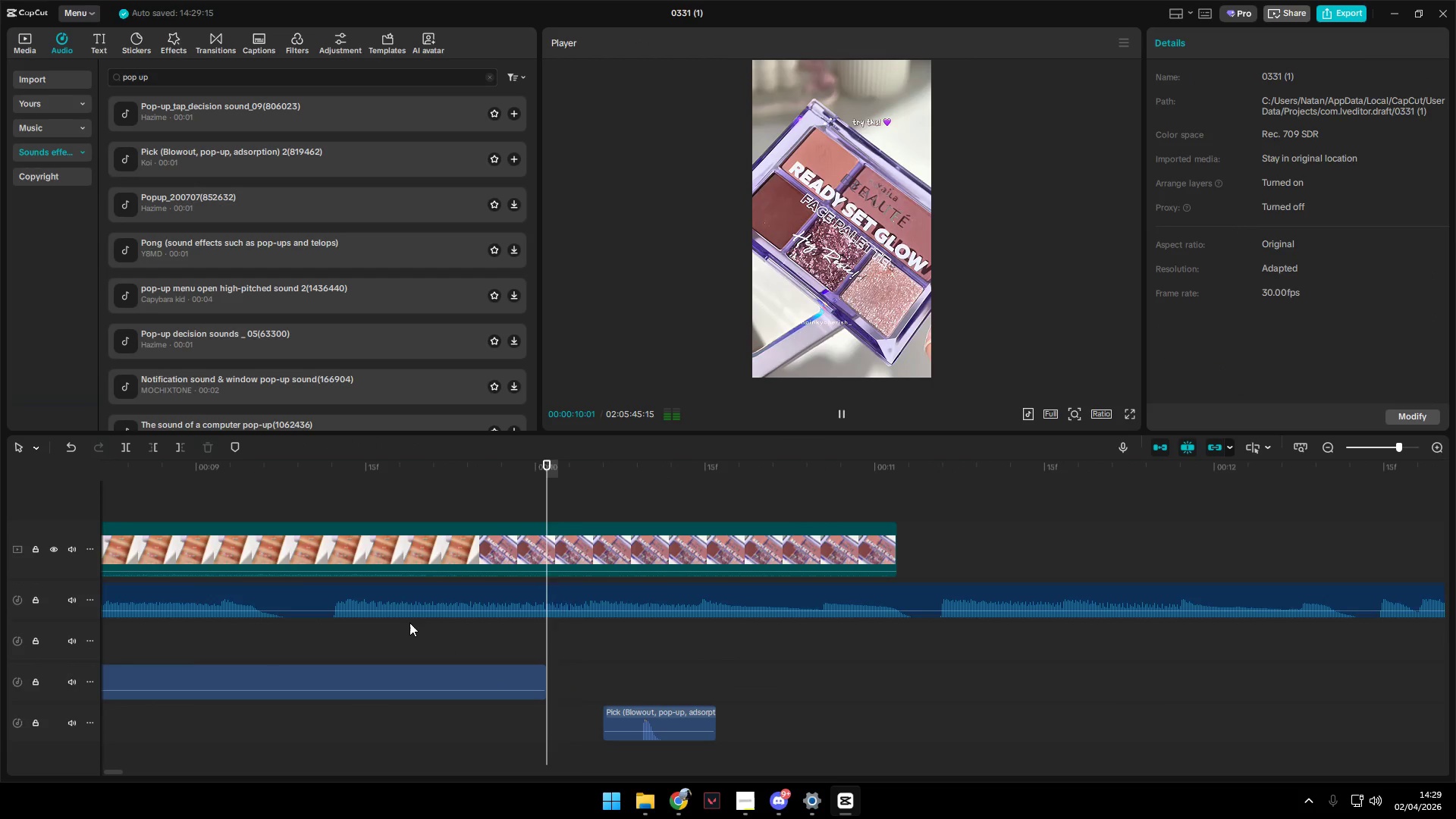 
key(Space)
 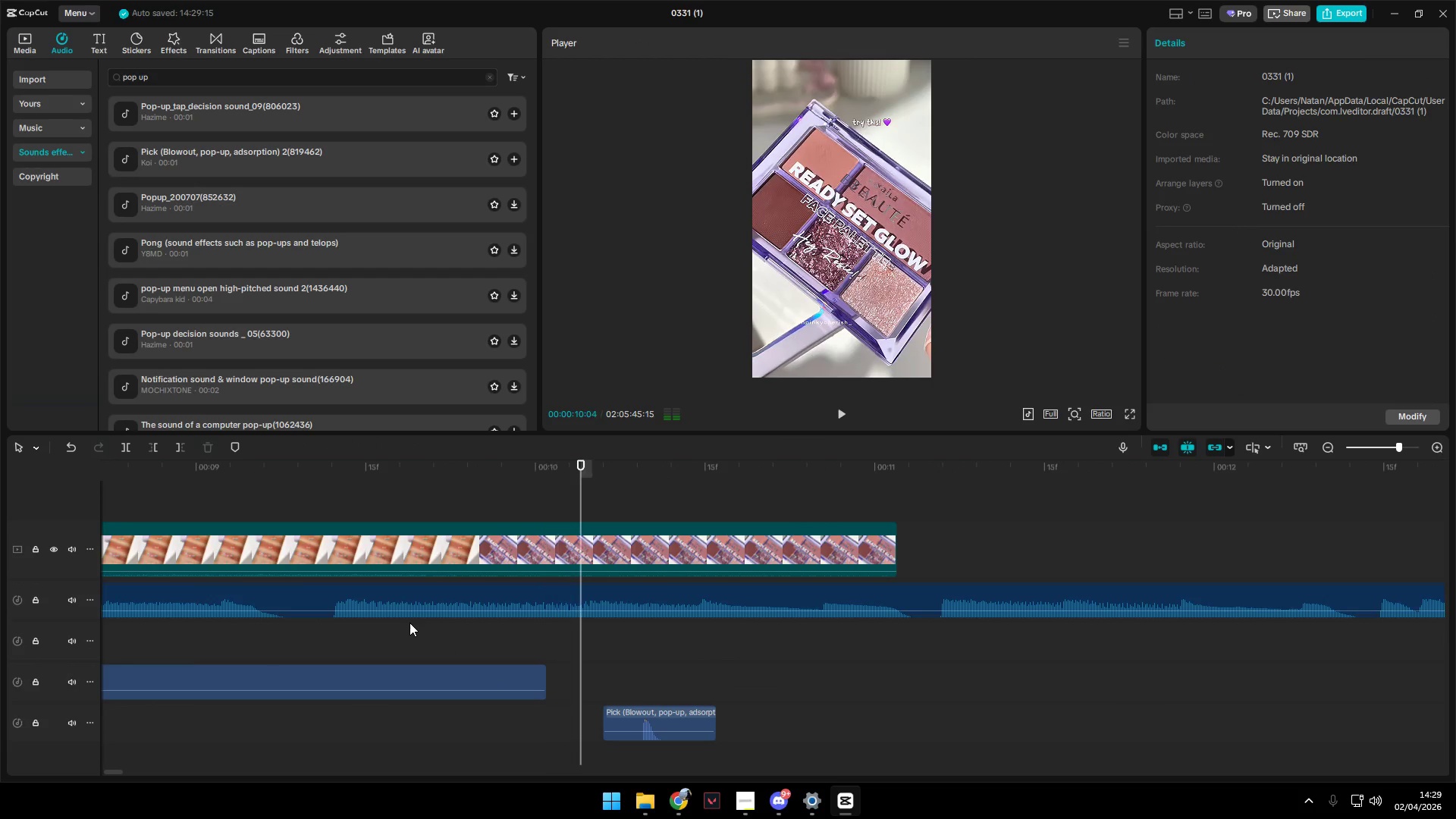 
left_click([410, 622])
 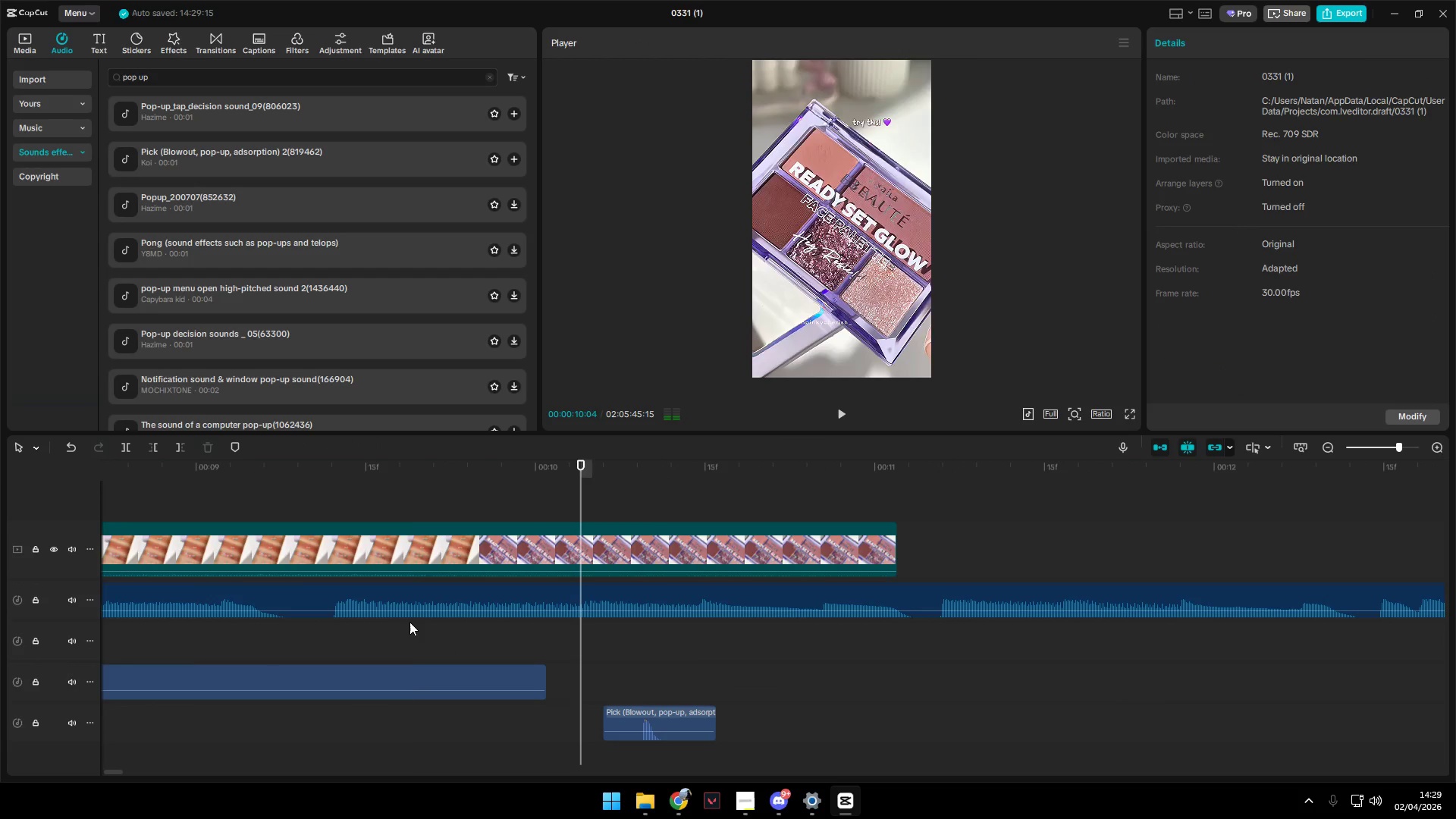 
key(Space)
 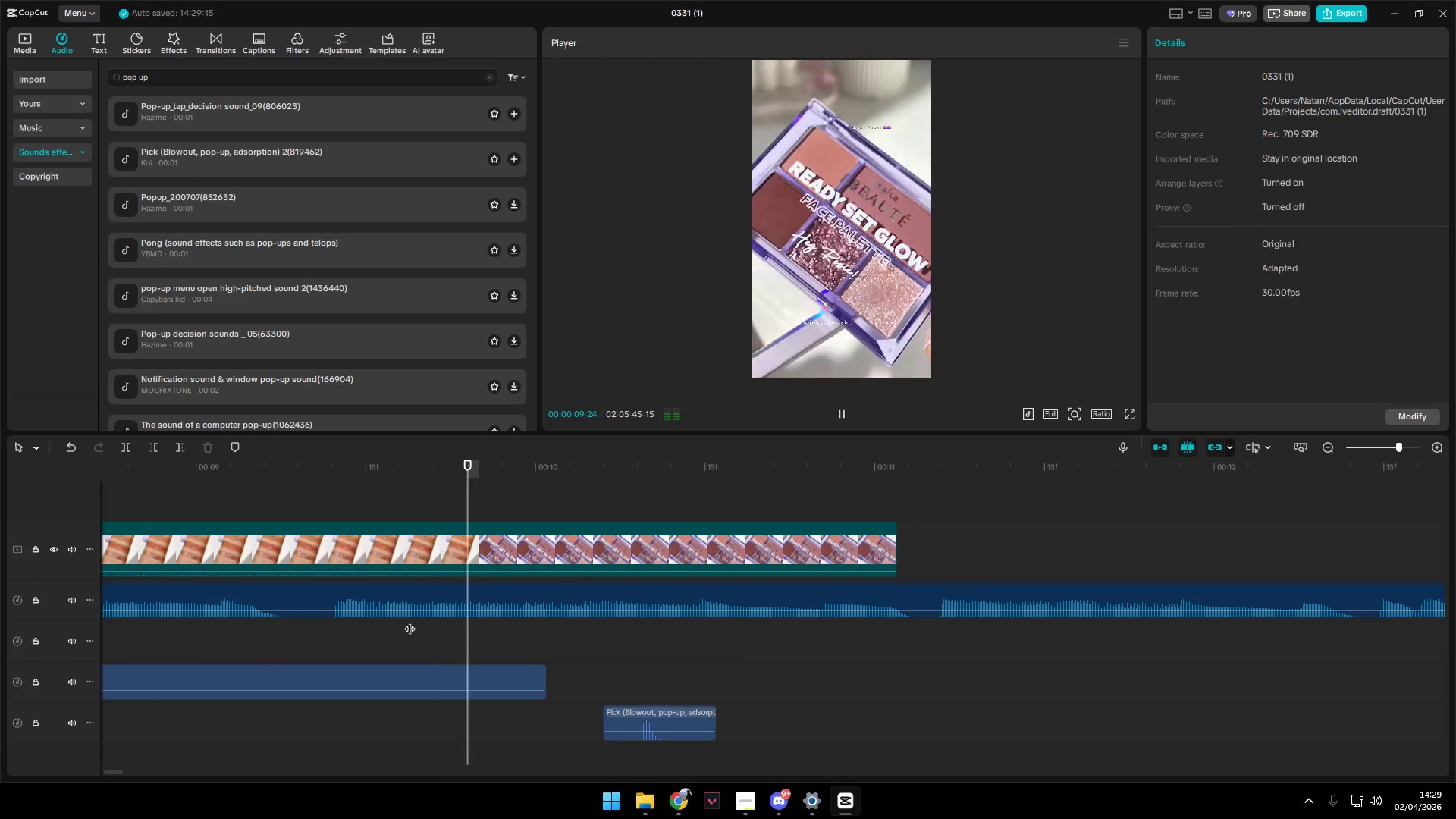 
scroll: coordinate [410, 622], scroll_direction: up, amount: 1.0
 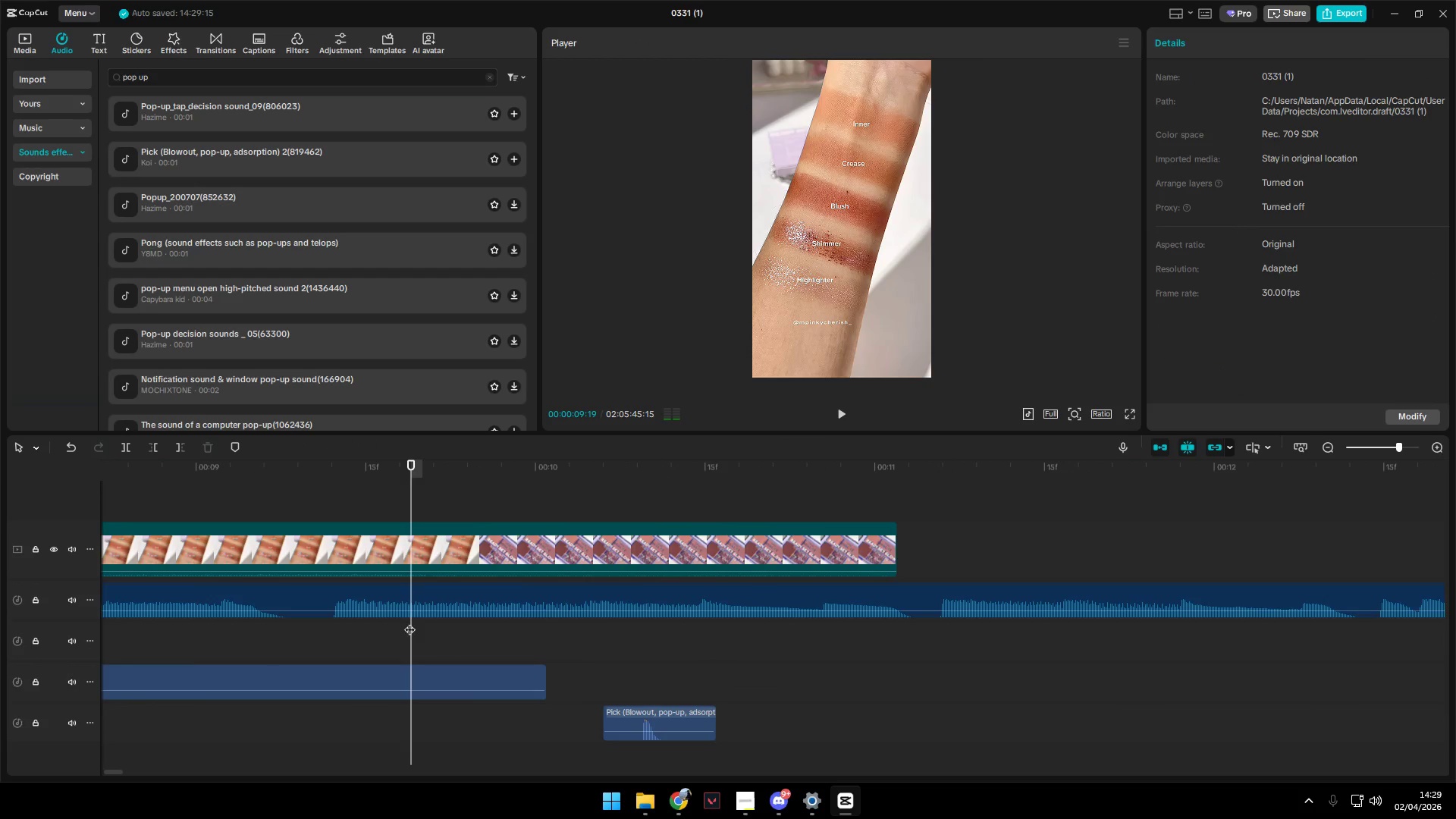 
key(Space)
 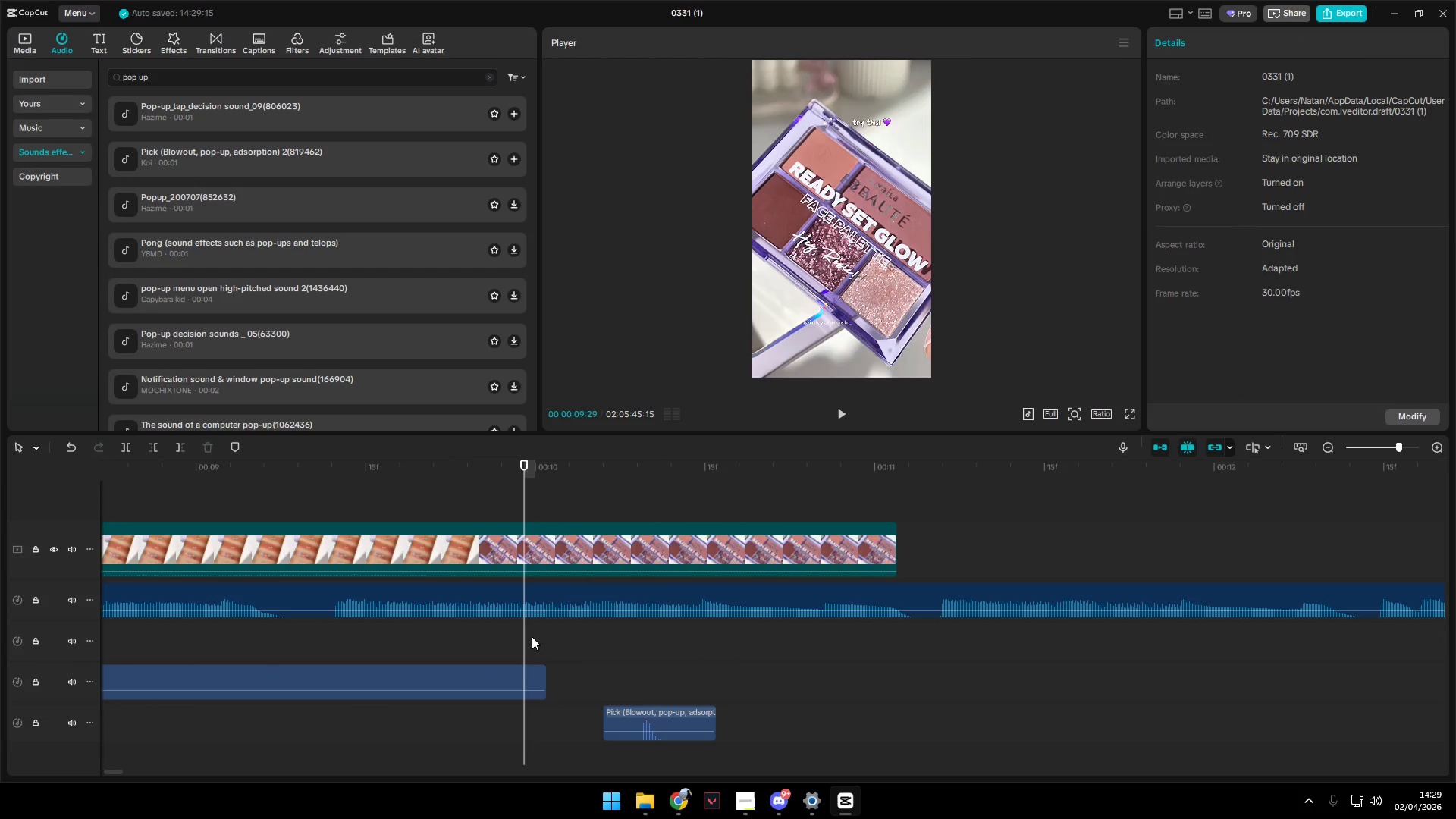 
left_click_drag(start_coordinate=[519, 635], to_coordinate=[472, 635])
 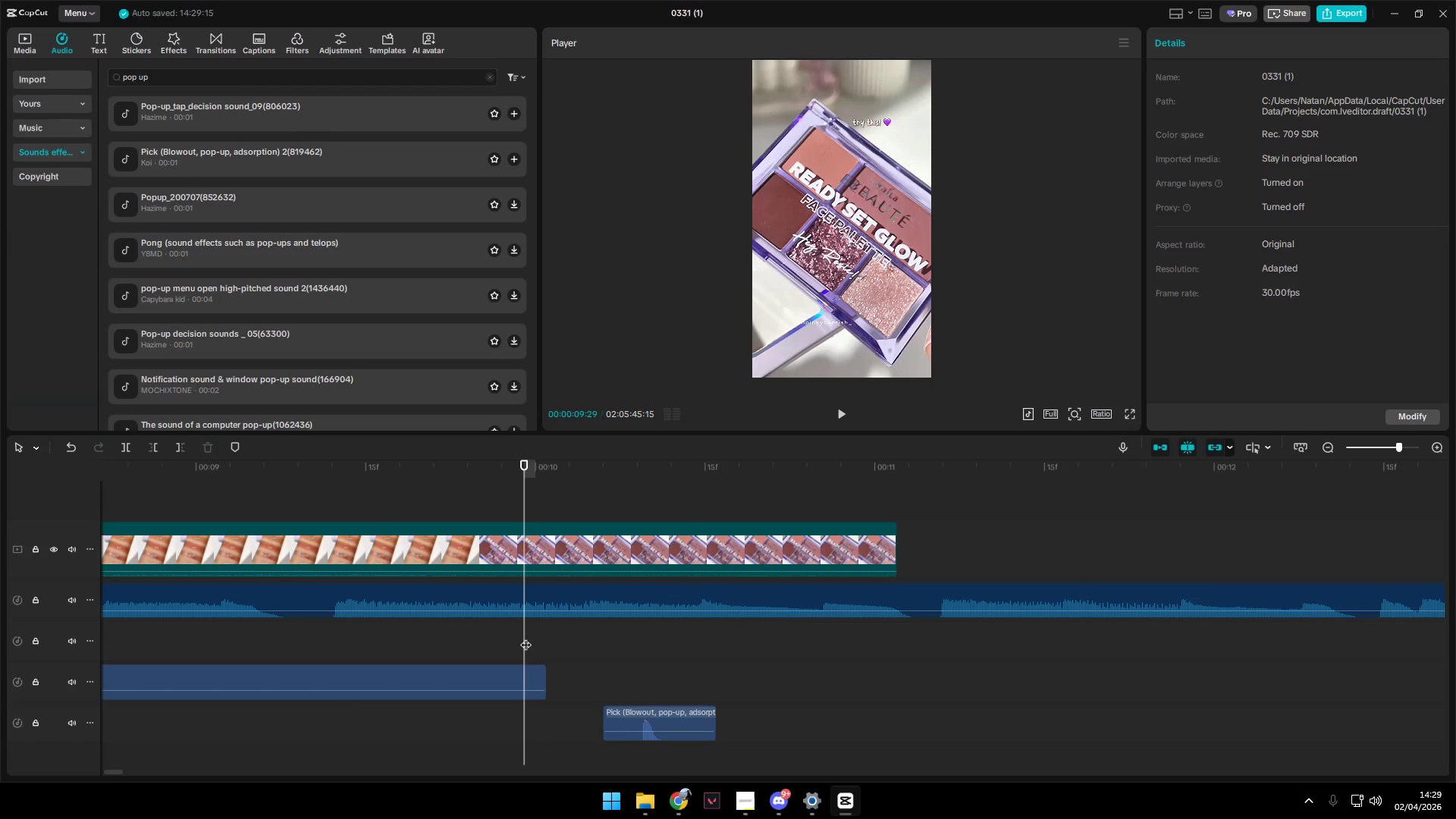 
left_click_drag(start_coordinate=[525, 637], to_coordinate=[457, 636])
 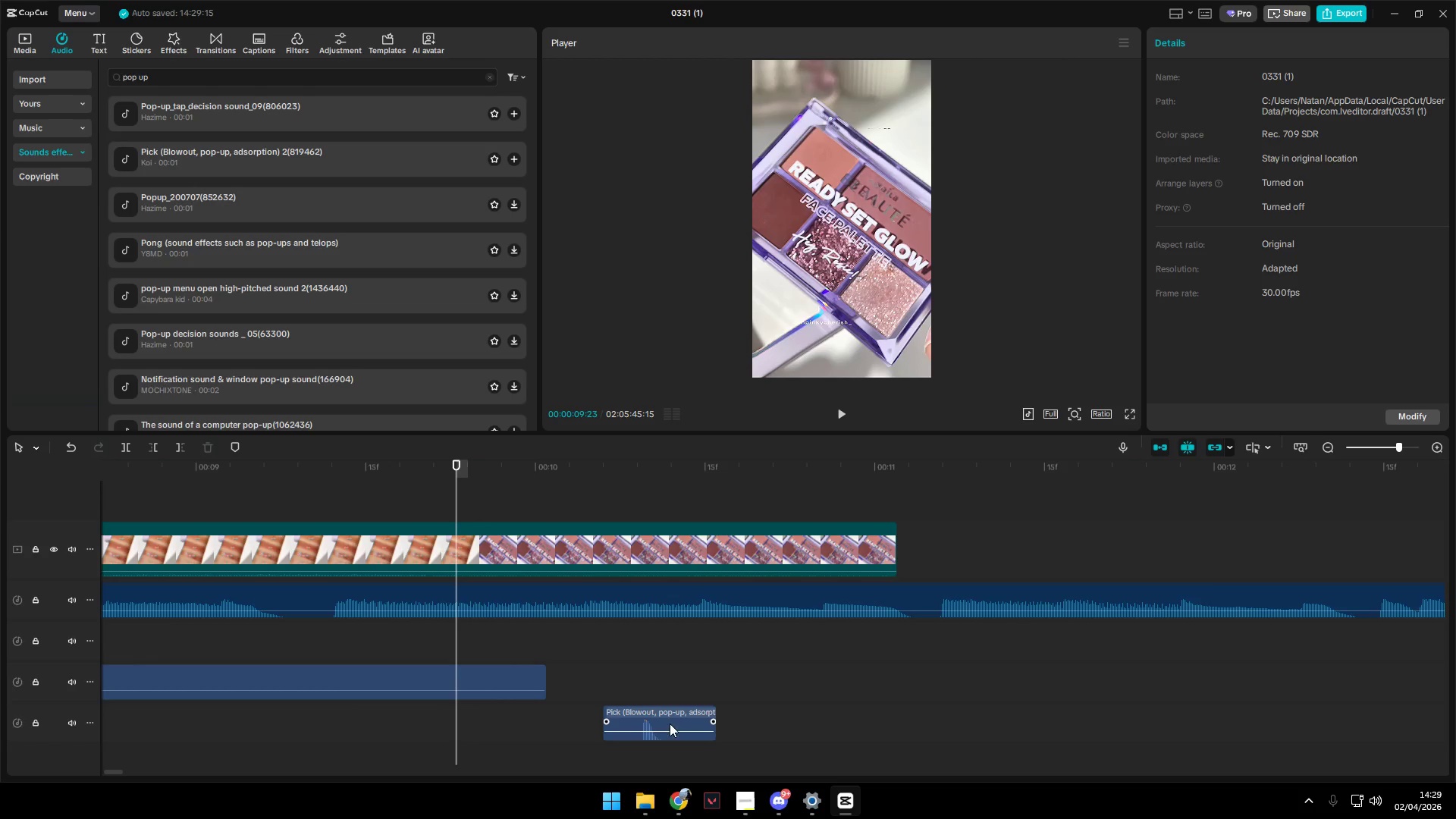 
left_click_drag(start_coordinate=[673, 715], to_coordinate=[492, 716])
 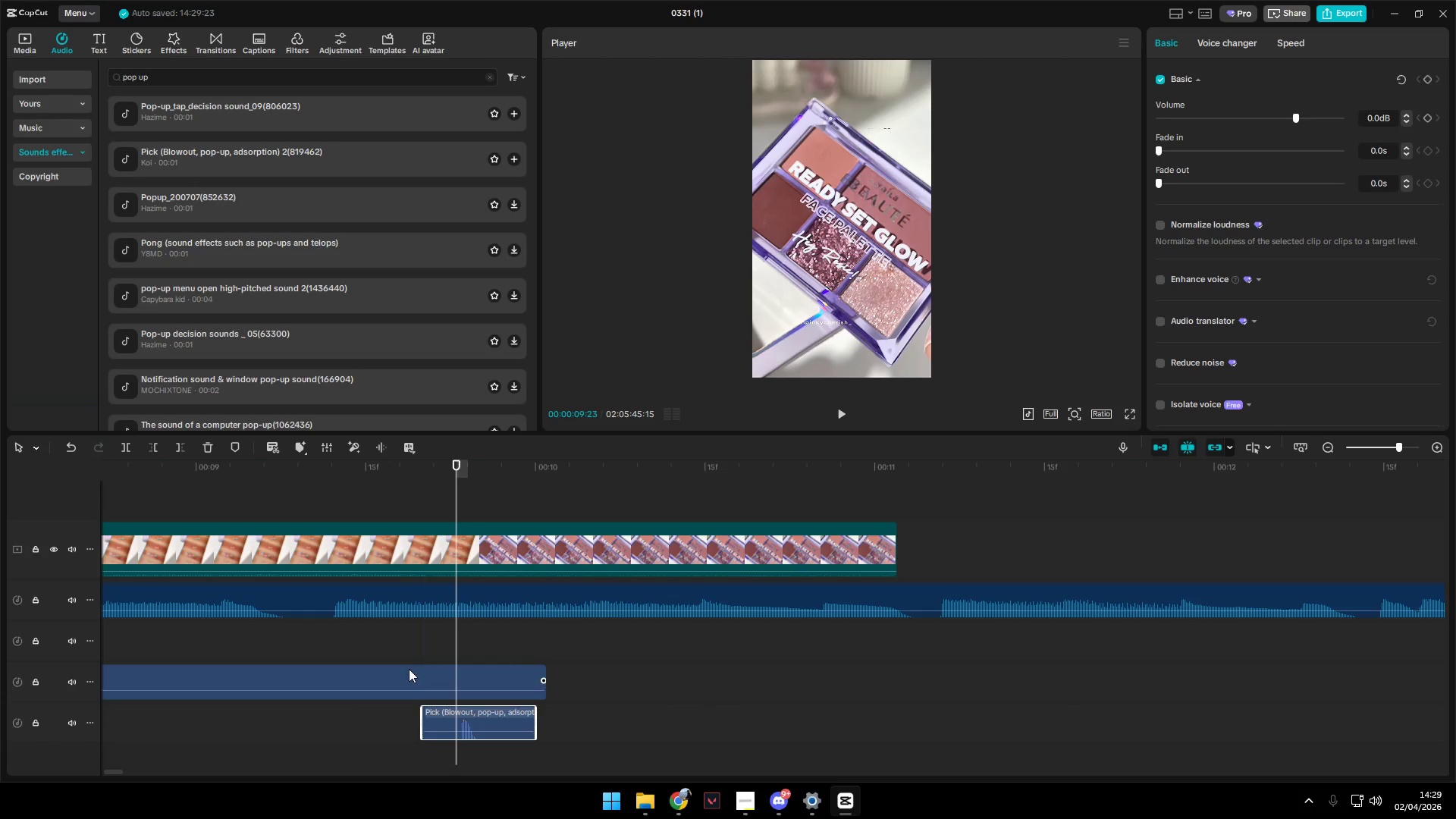 
left_click([393, 644])
 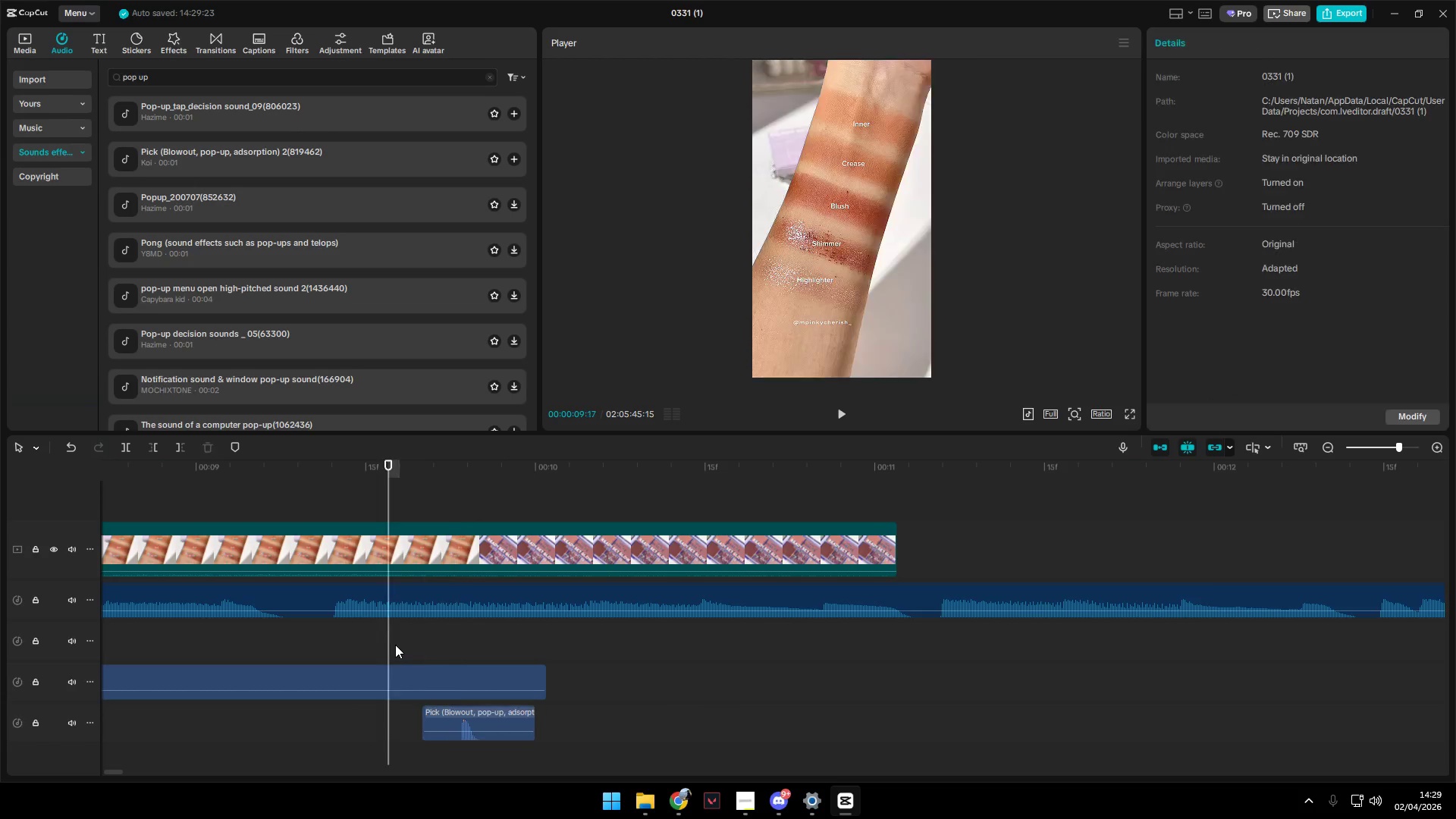 
key(Space)
 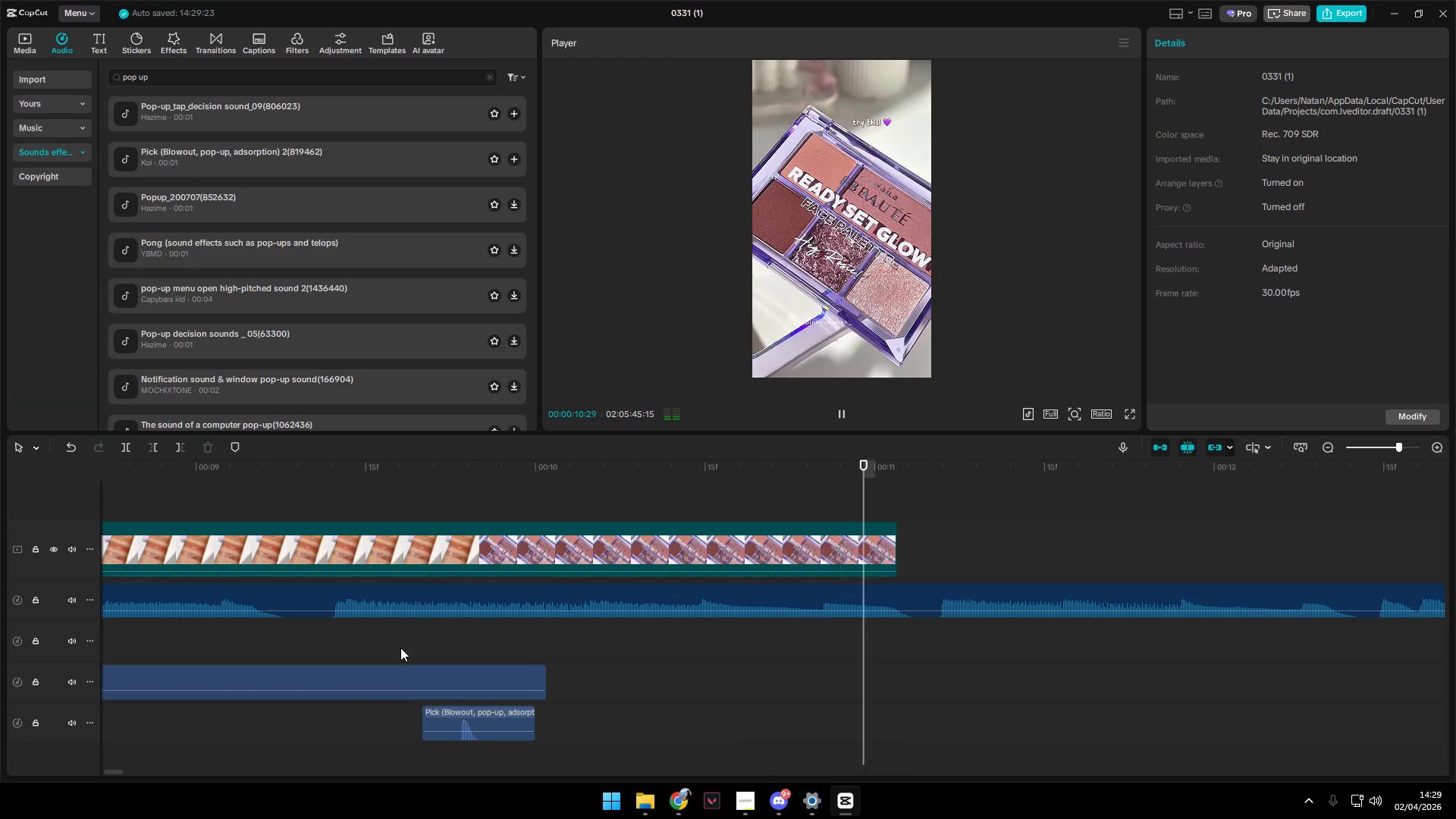 
key(Space)
 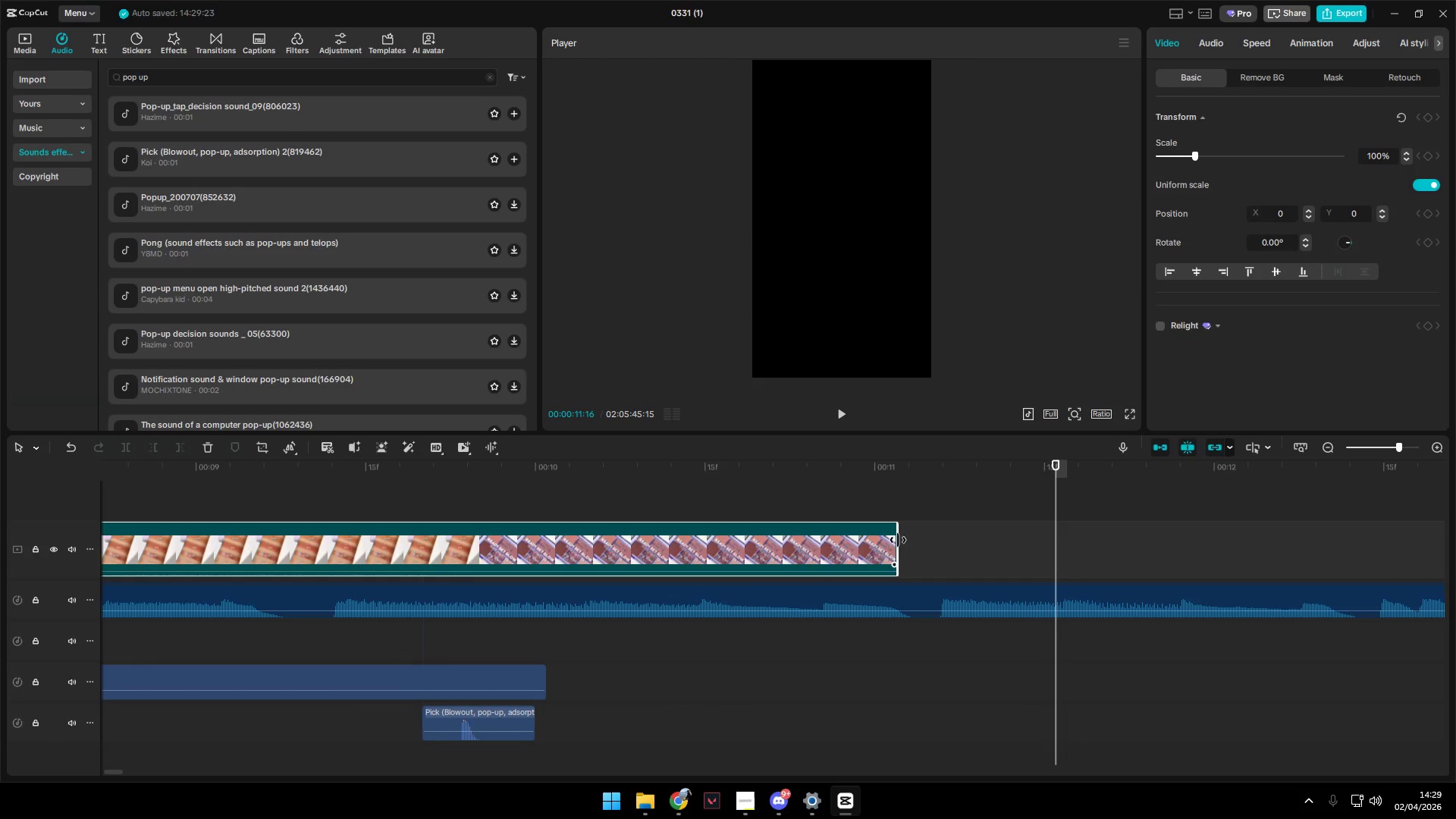 
double_click([906, 548])
 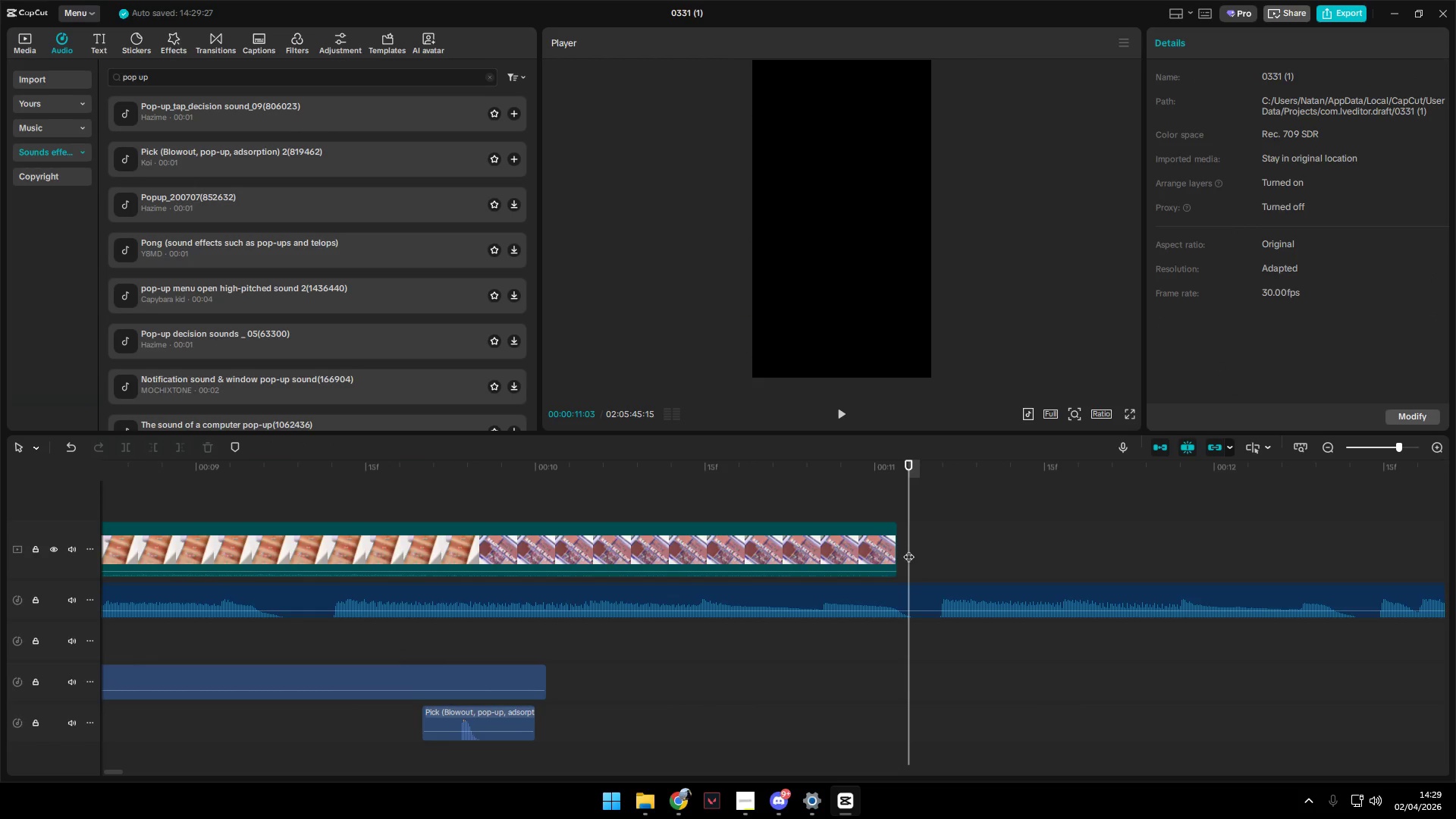 
left_click_drag(start_coordinate=[908, 549], to_coordinate=[899, 551])
 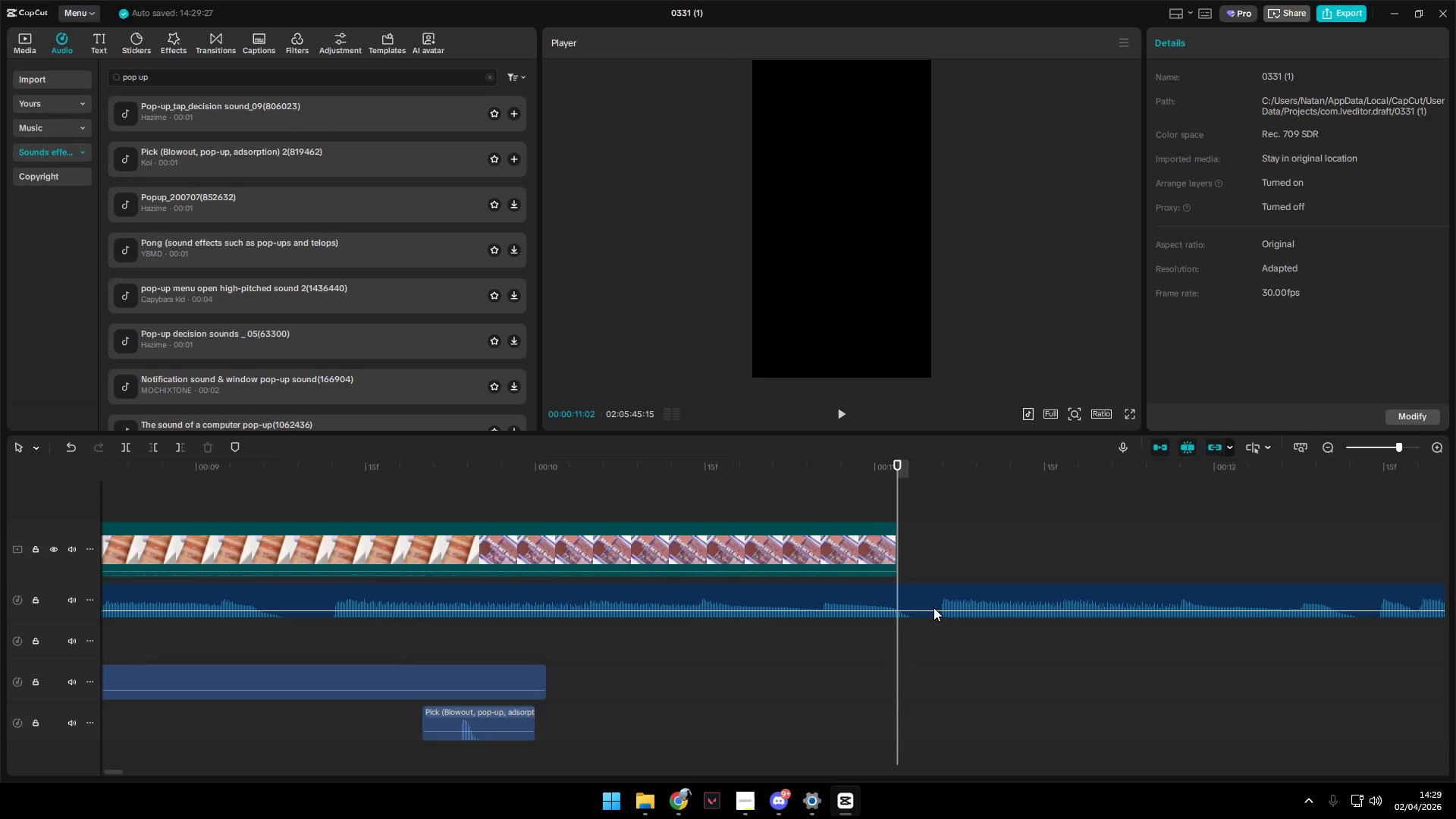 
left_click([937, 593])
 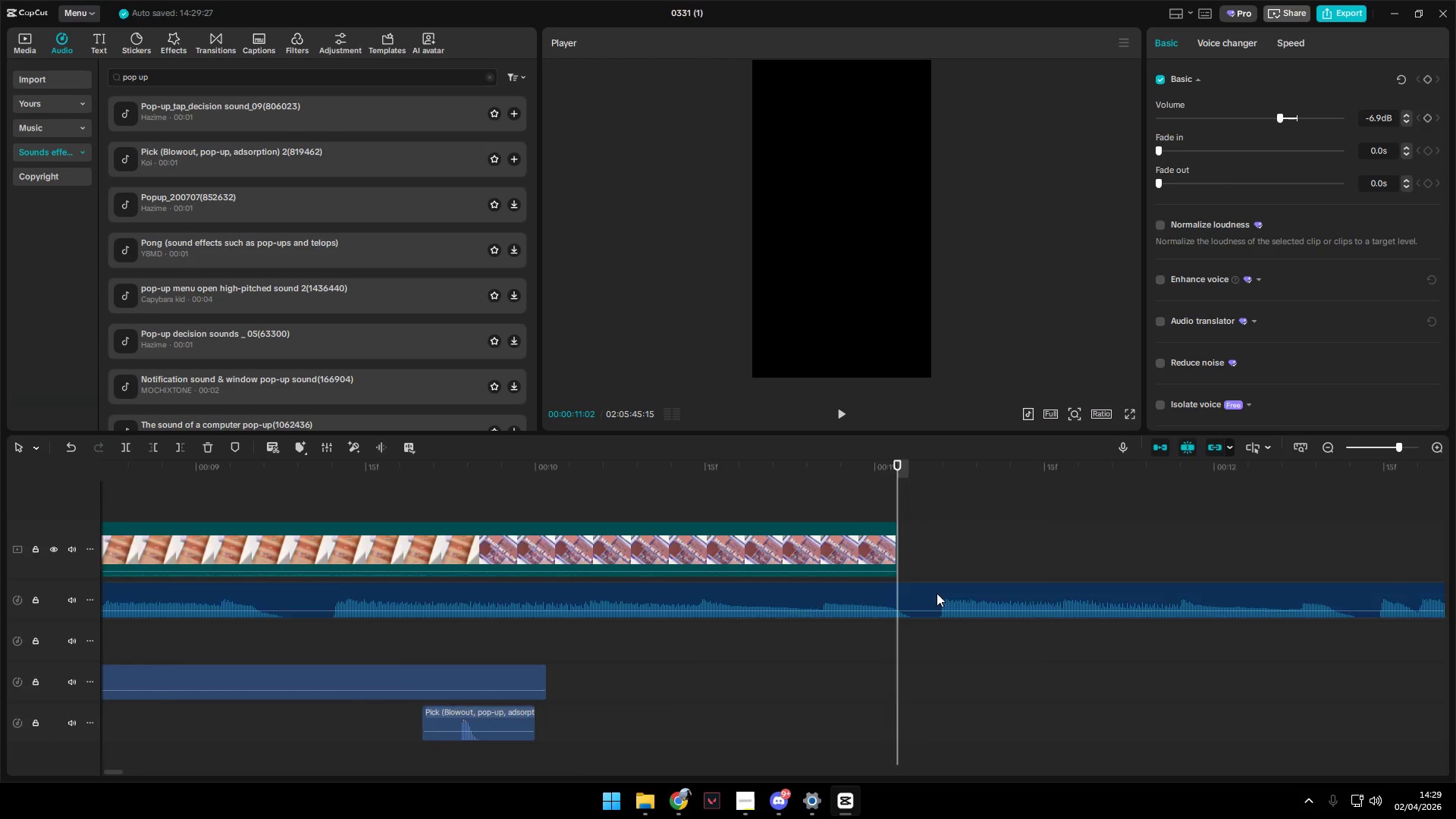 
key(W)
 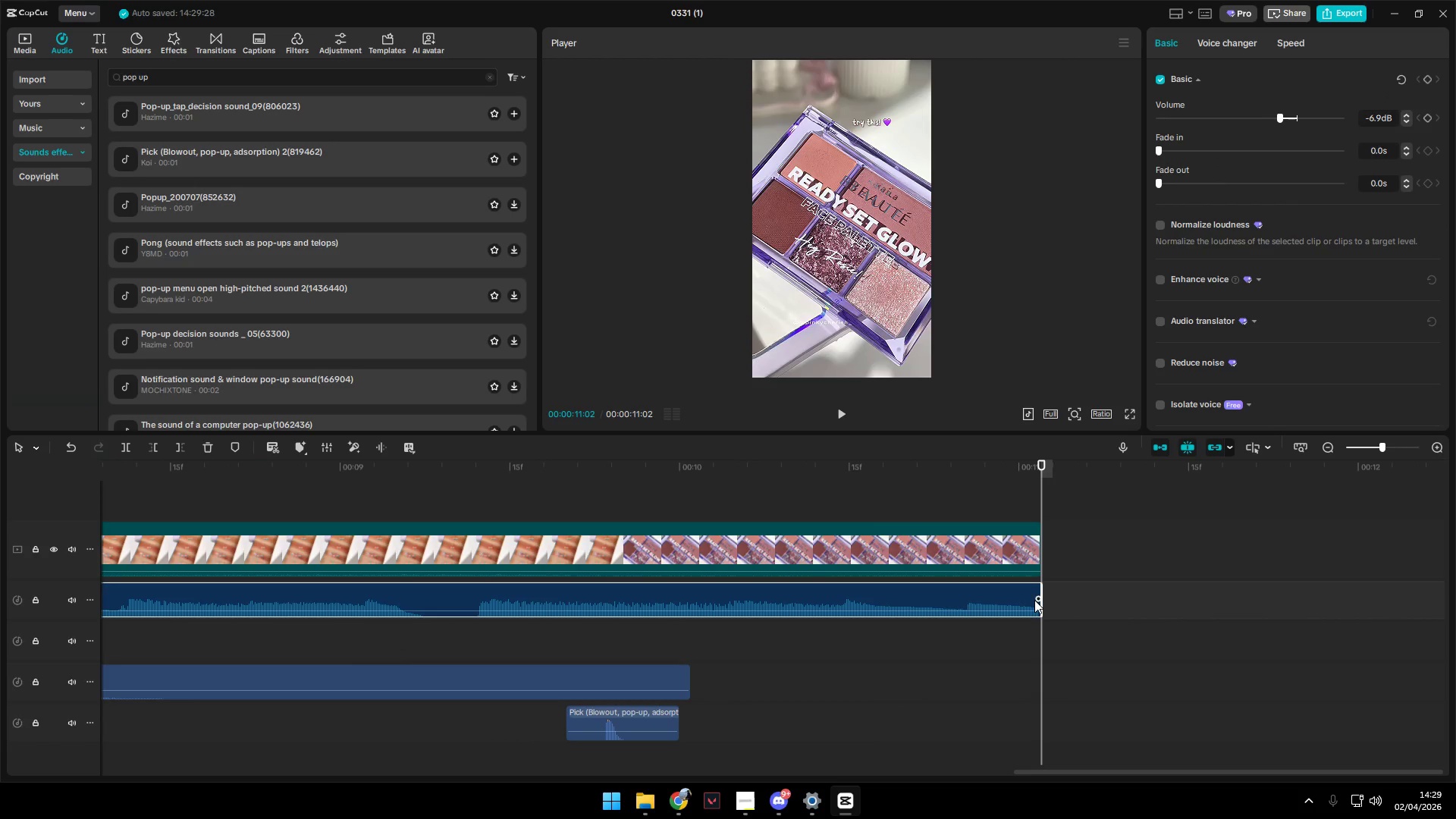 
left_click_drag(start_coordinate=[1036, 600], to_coordinate=[895, 601])
 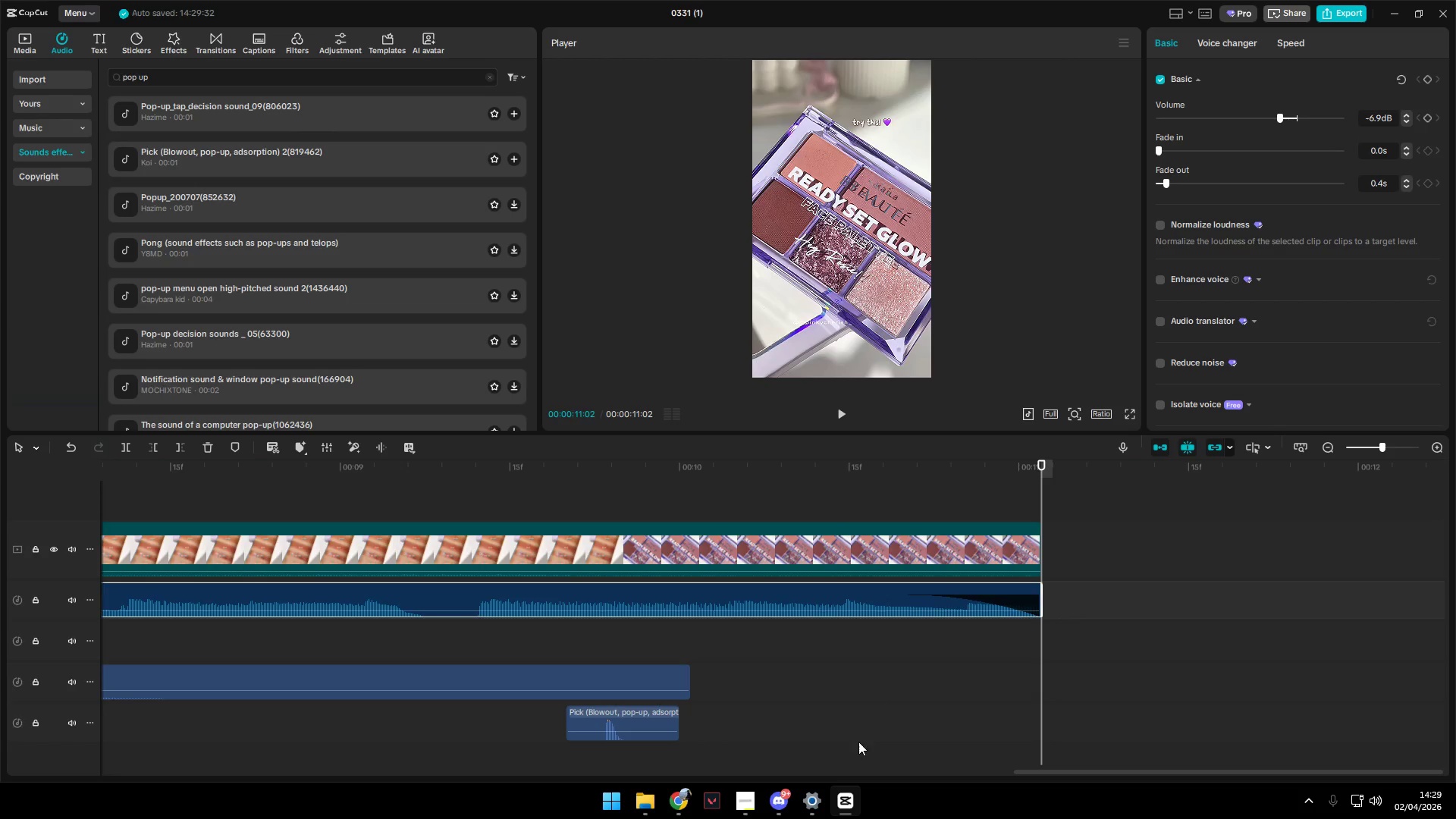 
hold_key(key=ControlLeft, duration=1.5)
hold_key(key=ControlLeft, duration=0.38)
scroll: coordinate [857, 739], scroll_direction: down, amount: 35.0
 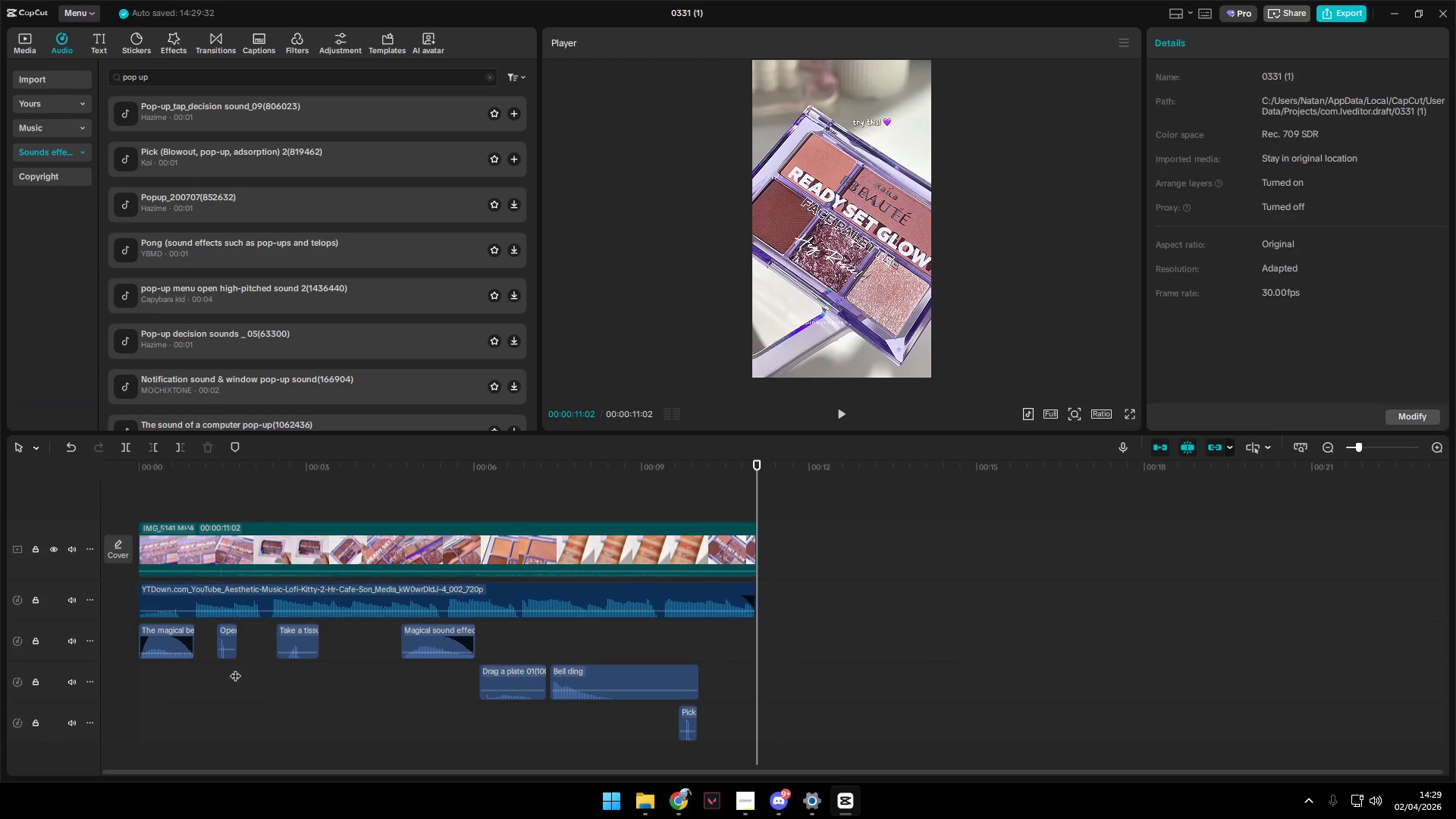 
left_click_drag(start_coordinate=[239, 679], to_coordinate=[33, 661])
 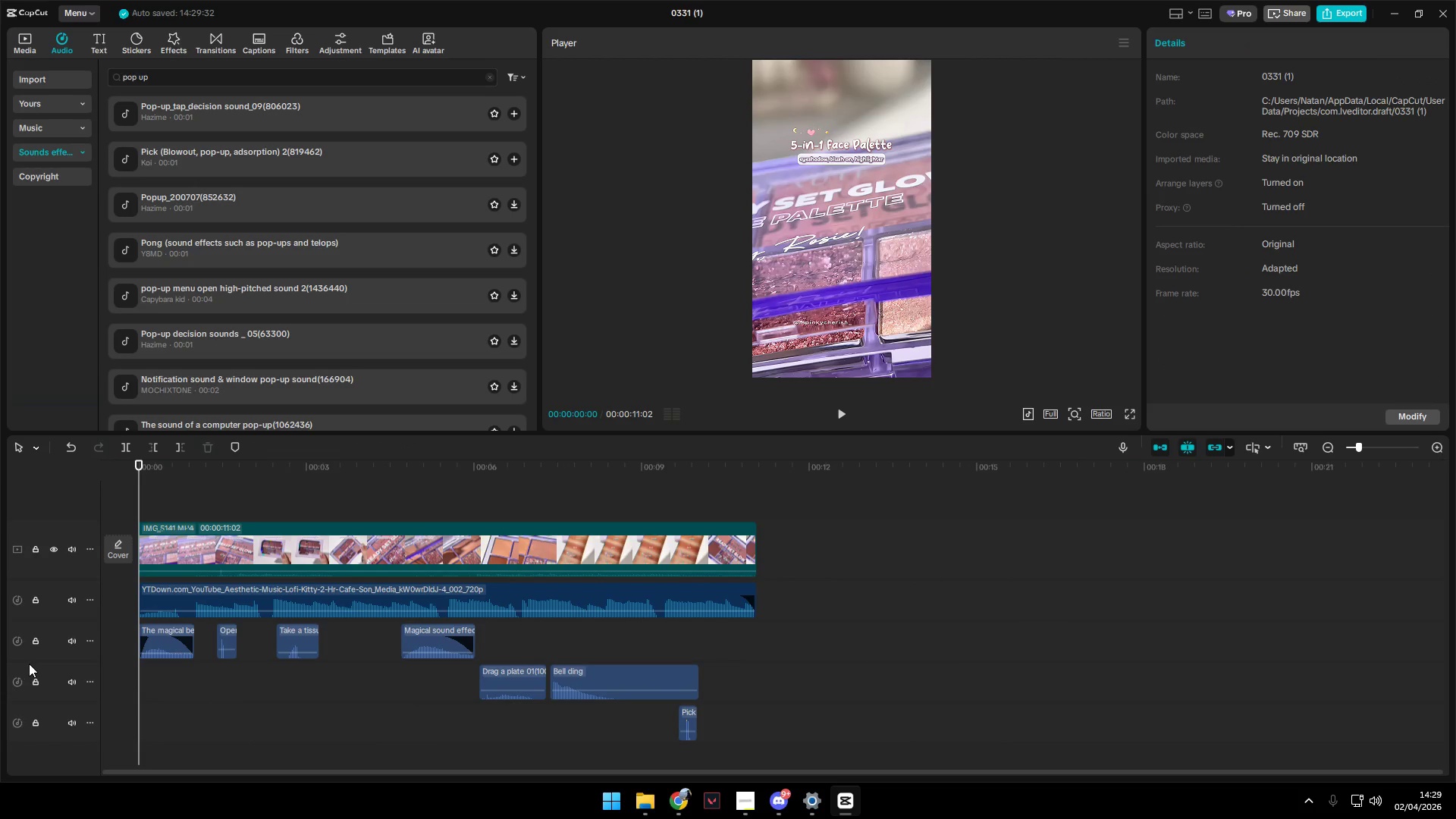 
key(Space)
 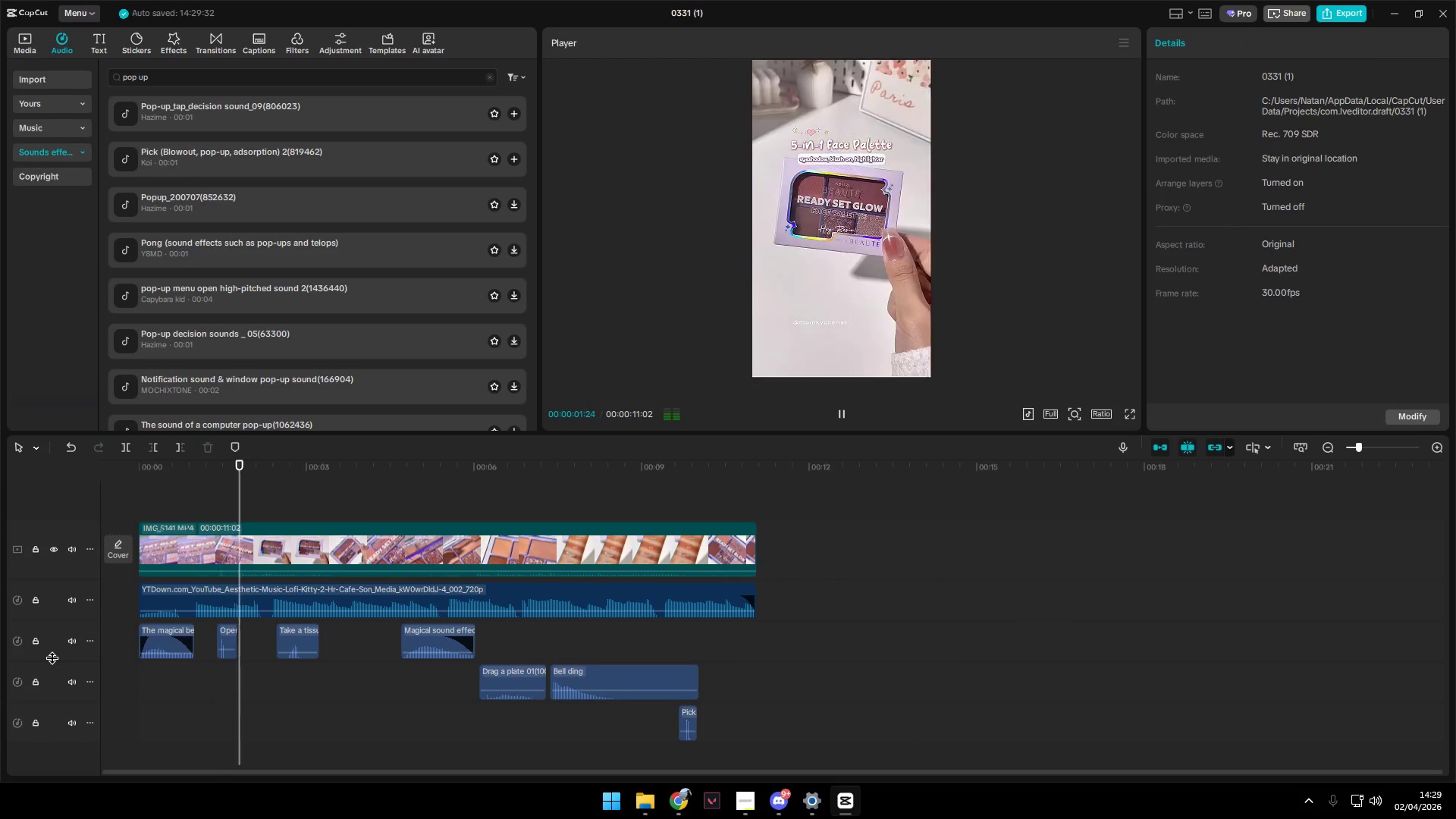 
key(Space)
 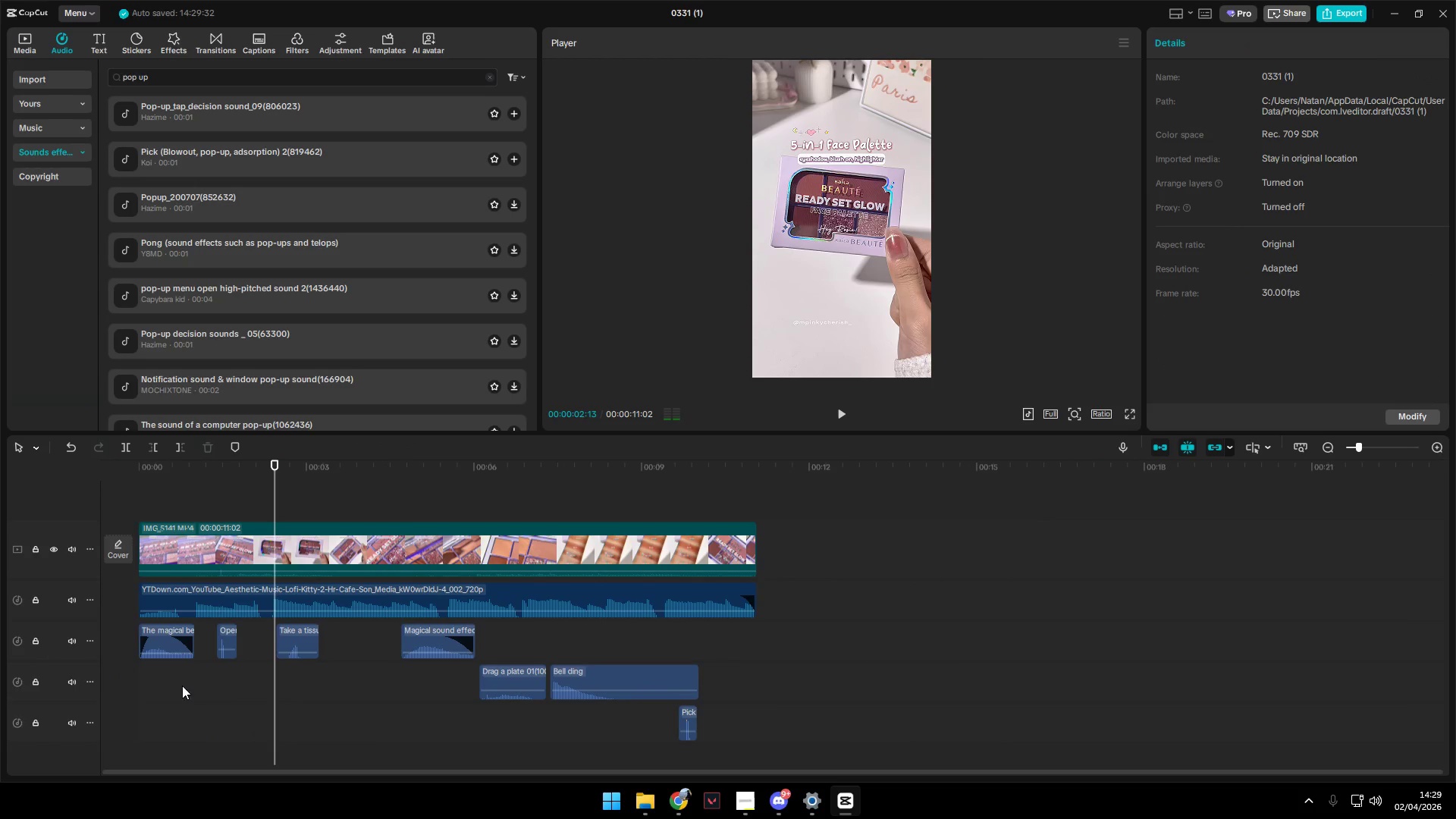 
left_click([198, 690])
 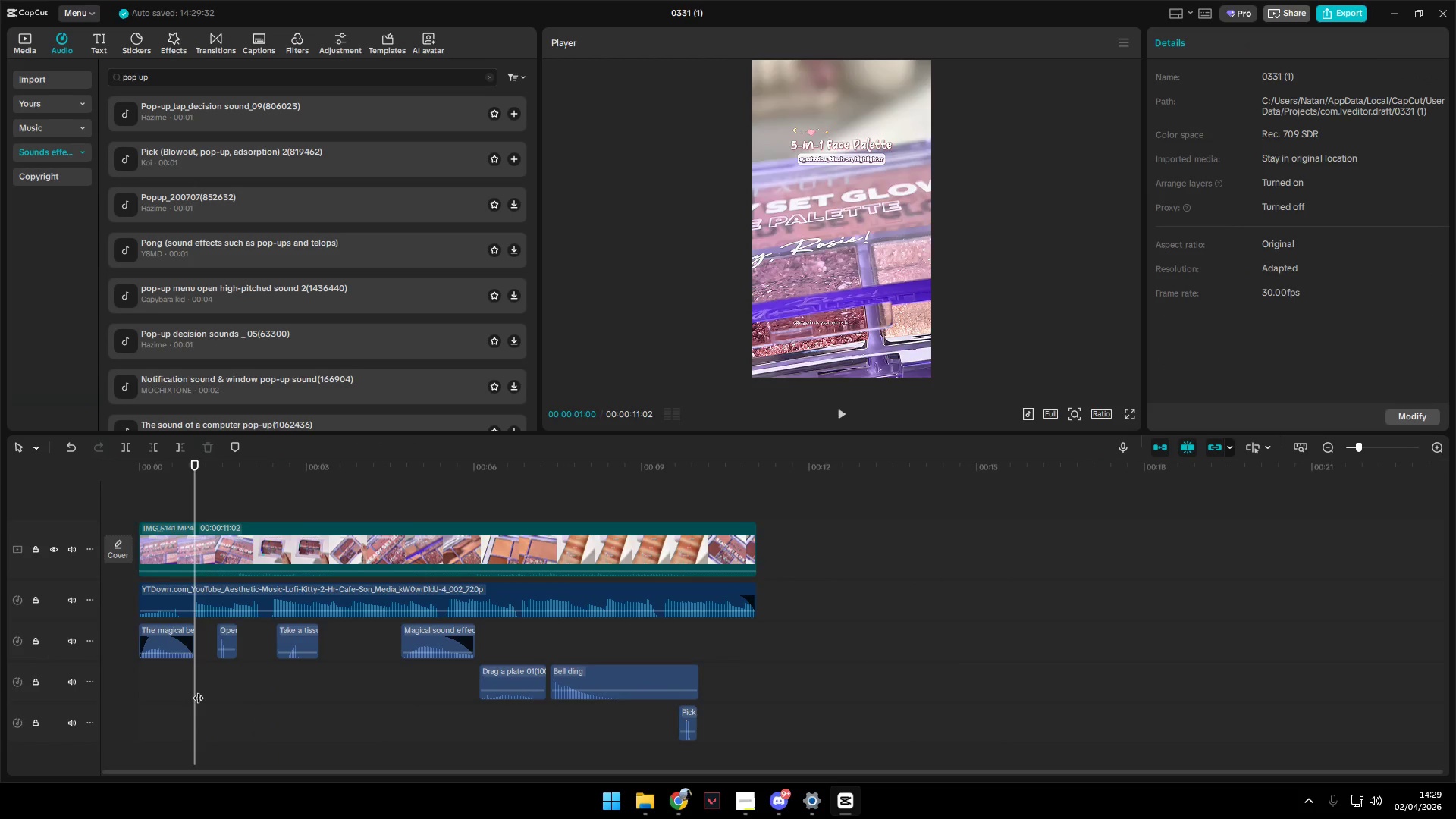 
key(Space)
 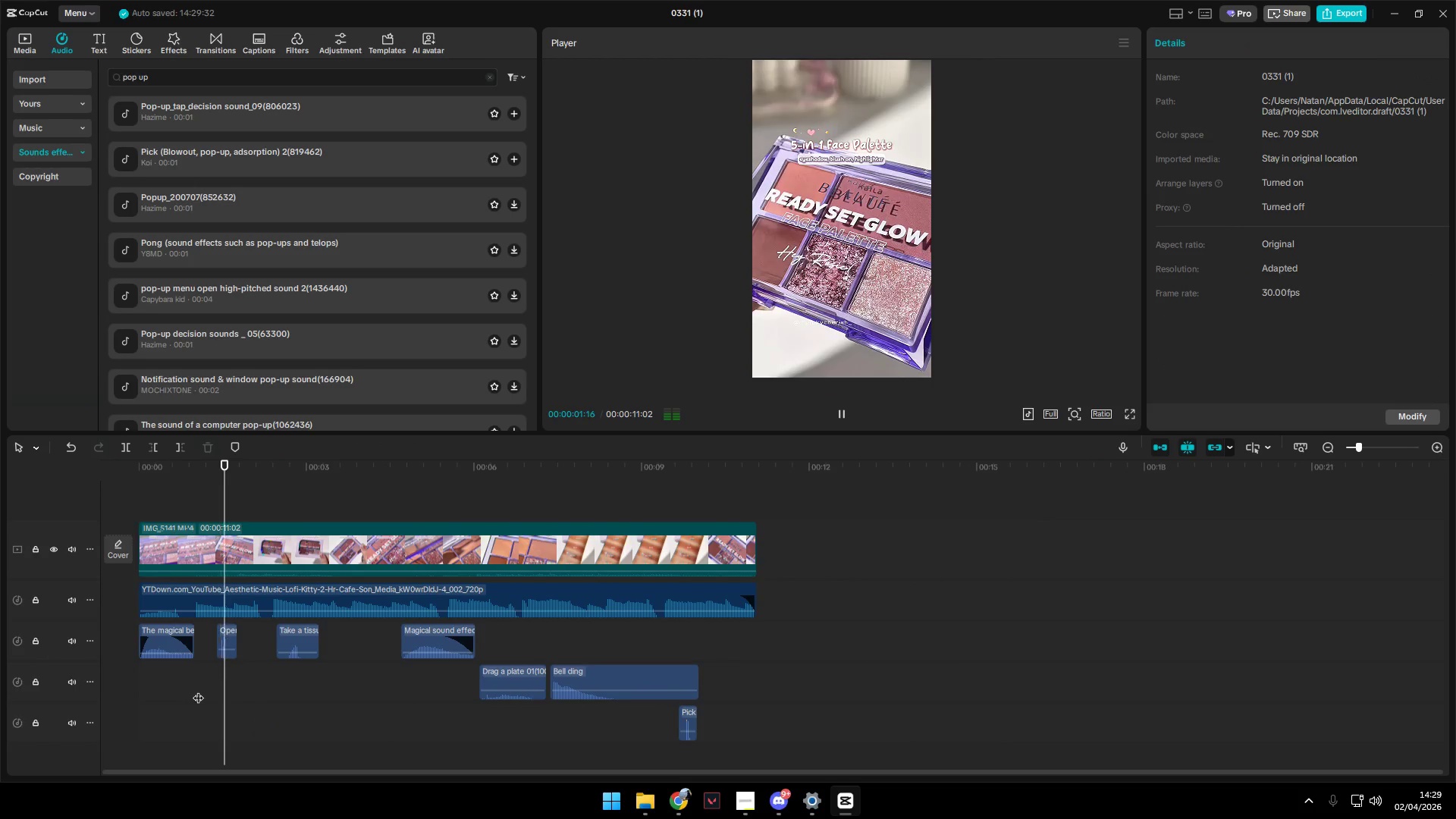 
key(Space)
 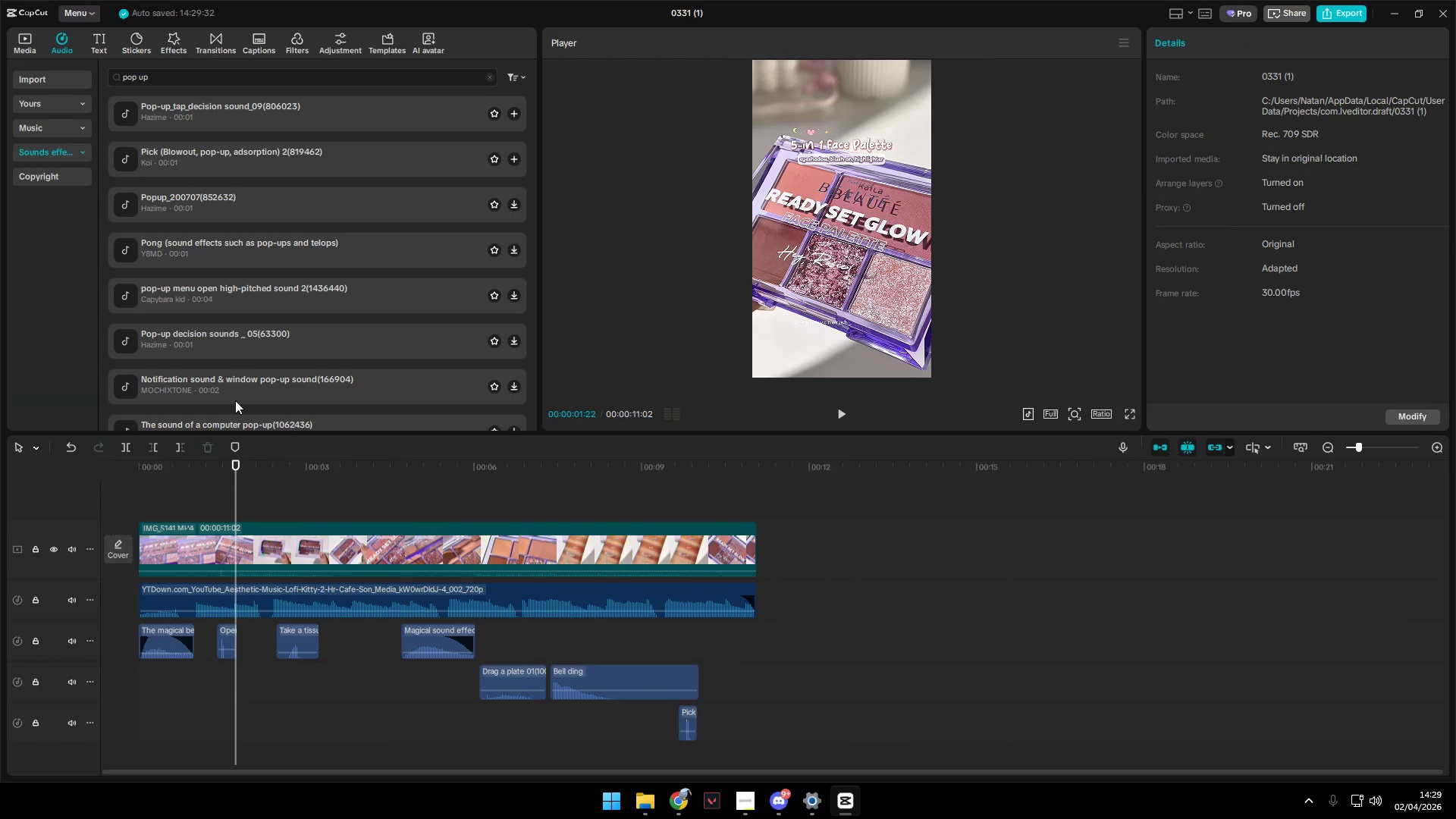 
left_click_drag(start_coordinate=[233, 187], to_coordinate=[233, 193])
 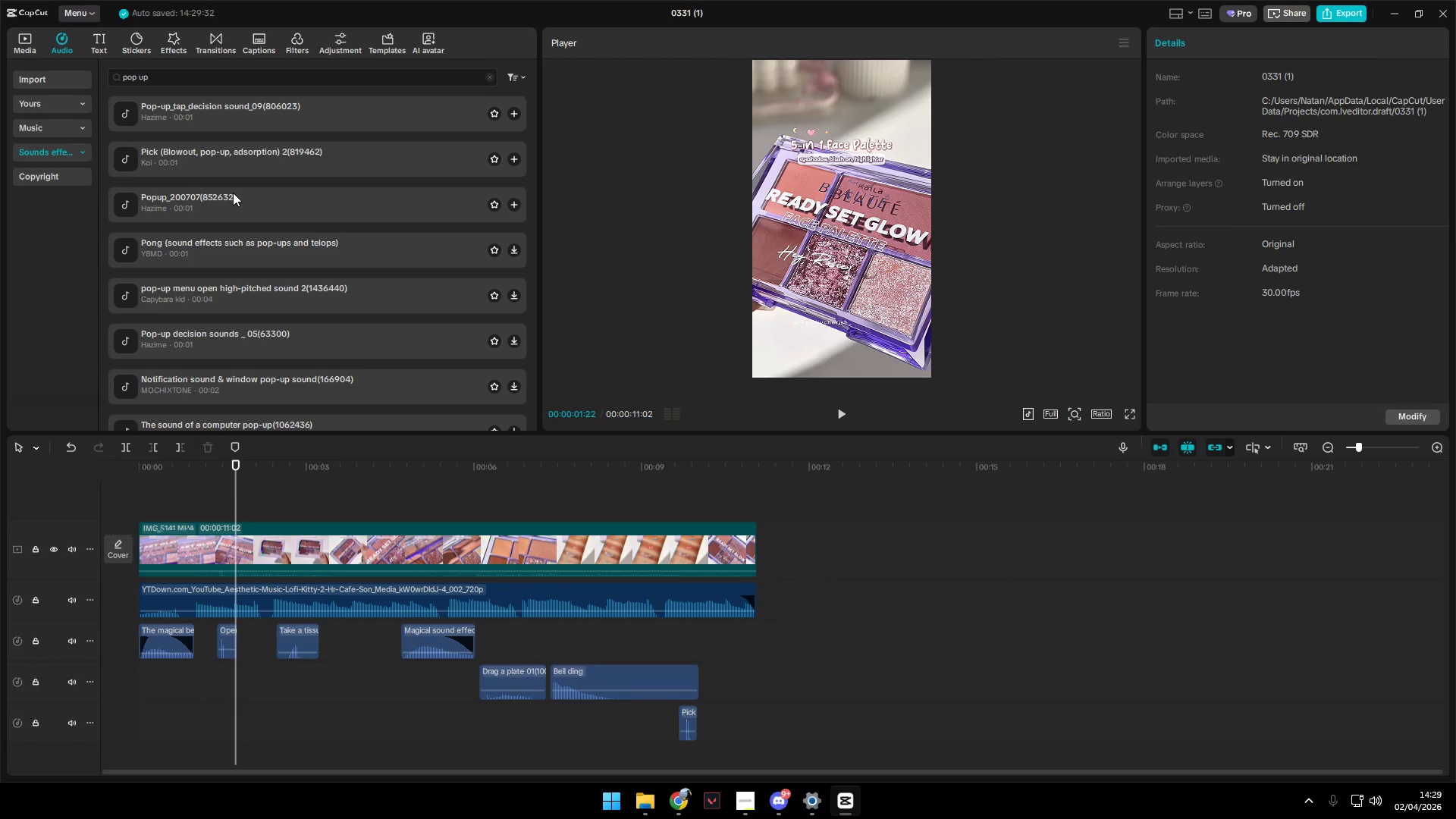 
double_click([234, 193])
 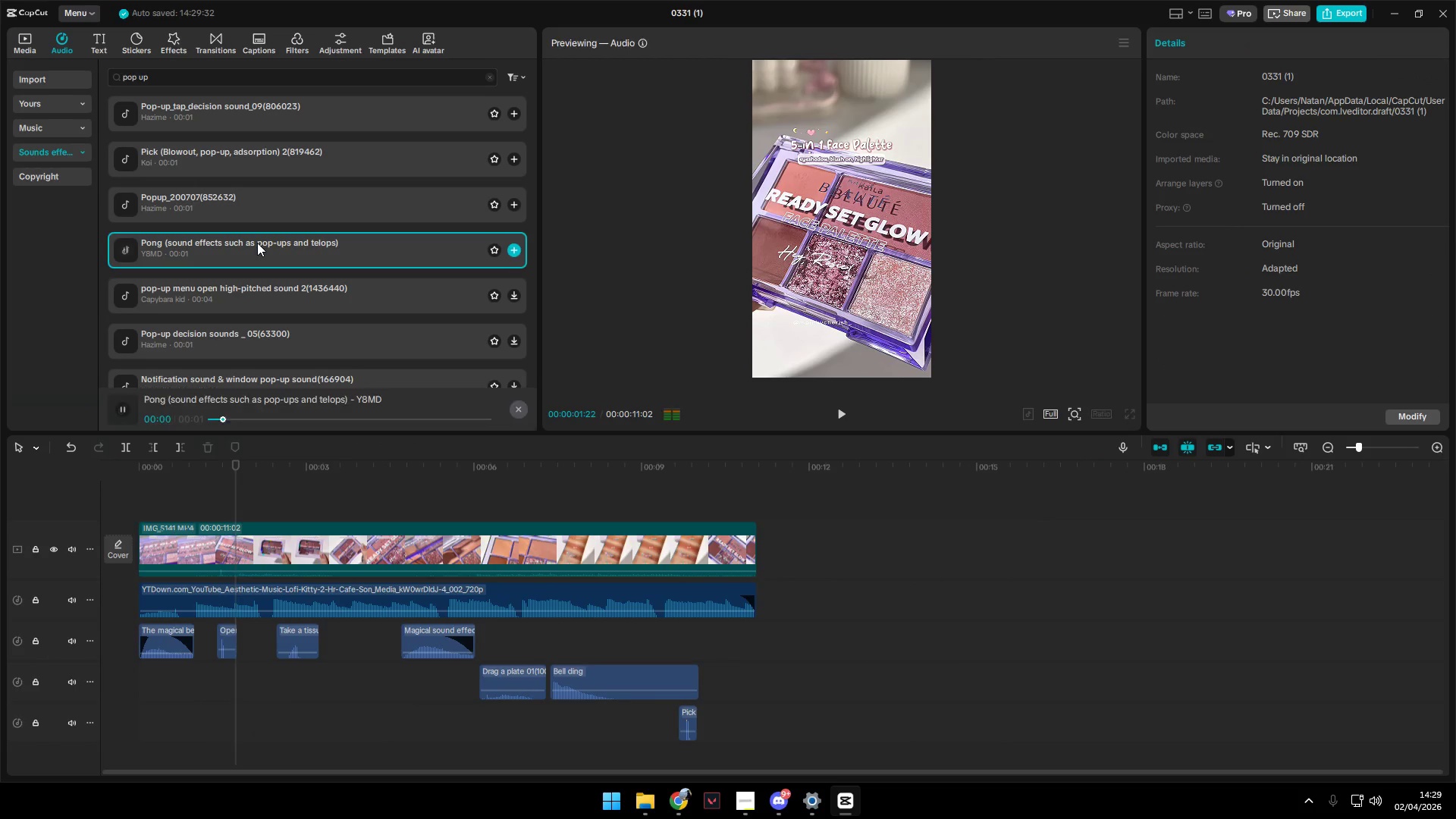 
left_click([262, 151])
 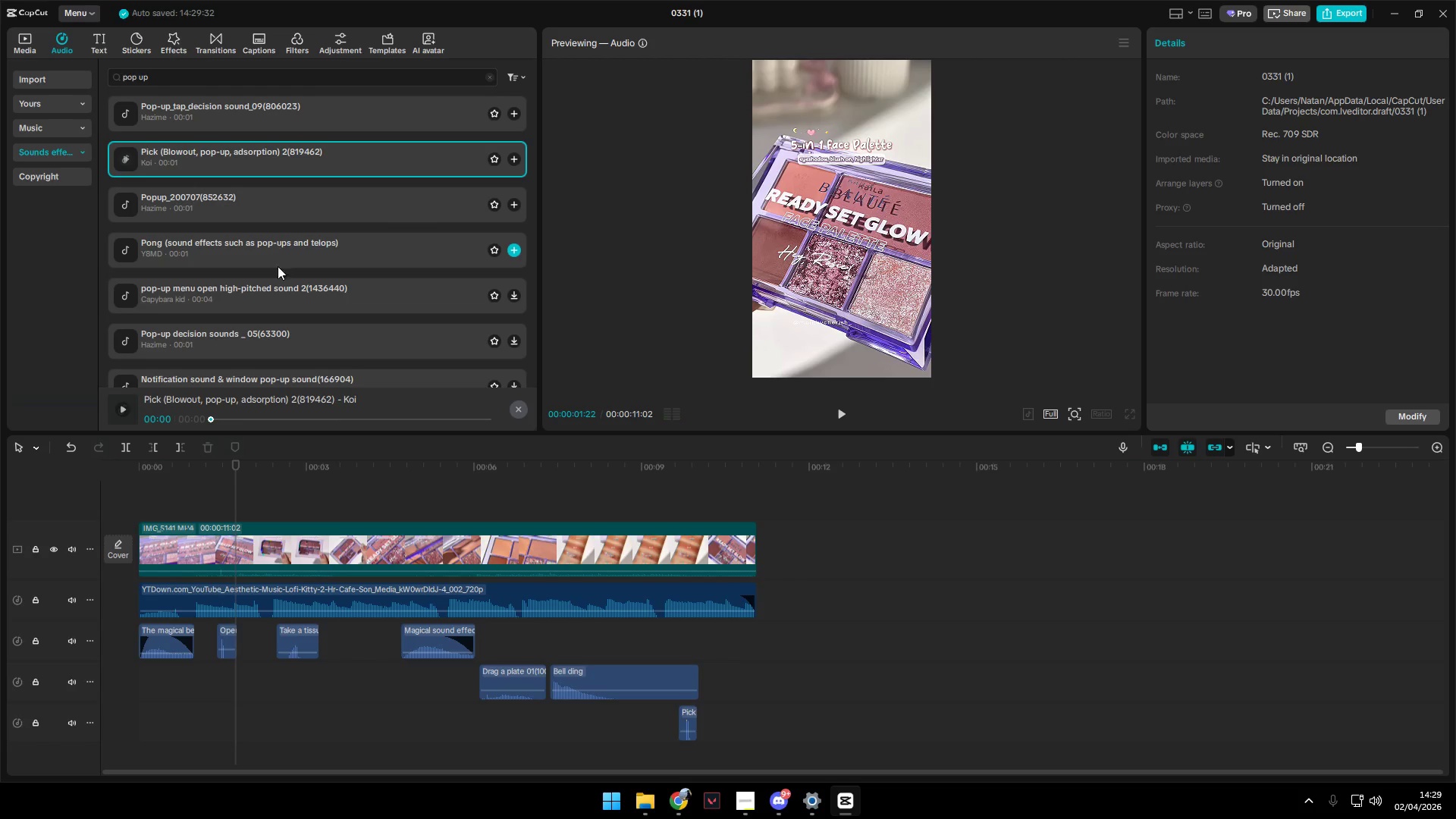 
left_click([275, 289])
 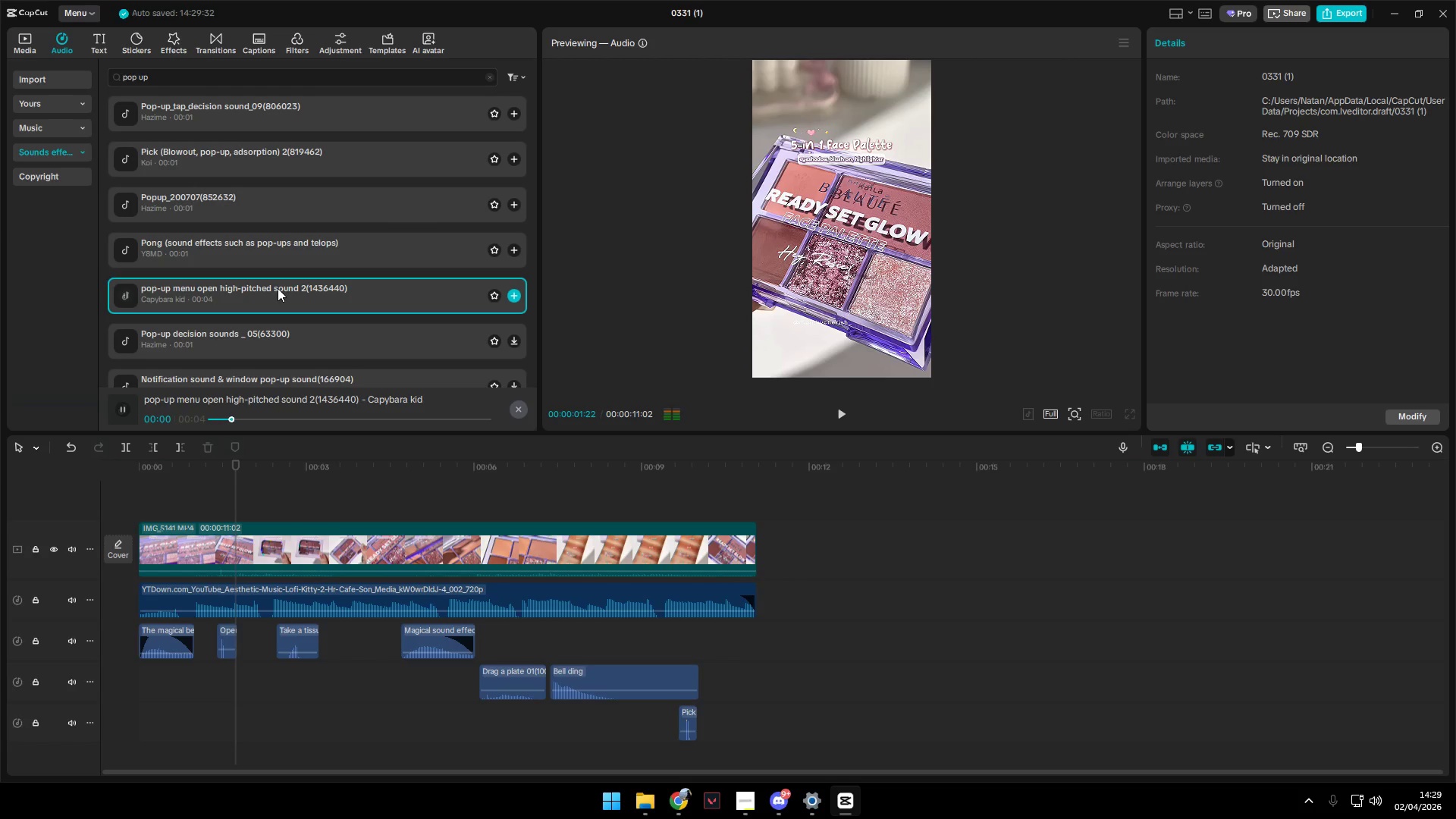 
key(Space)
 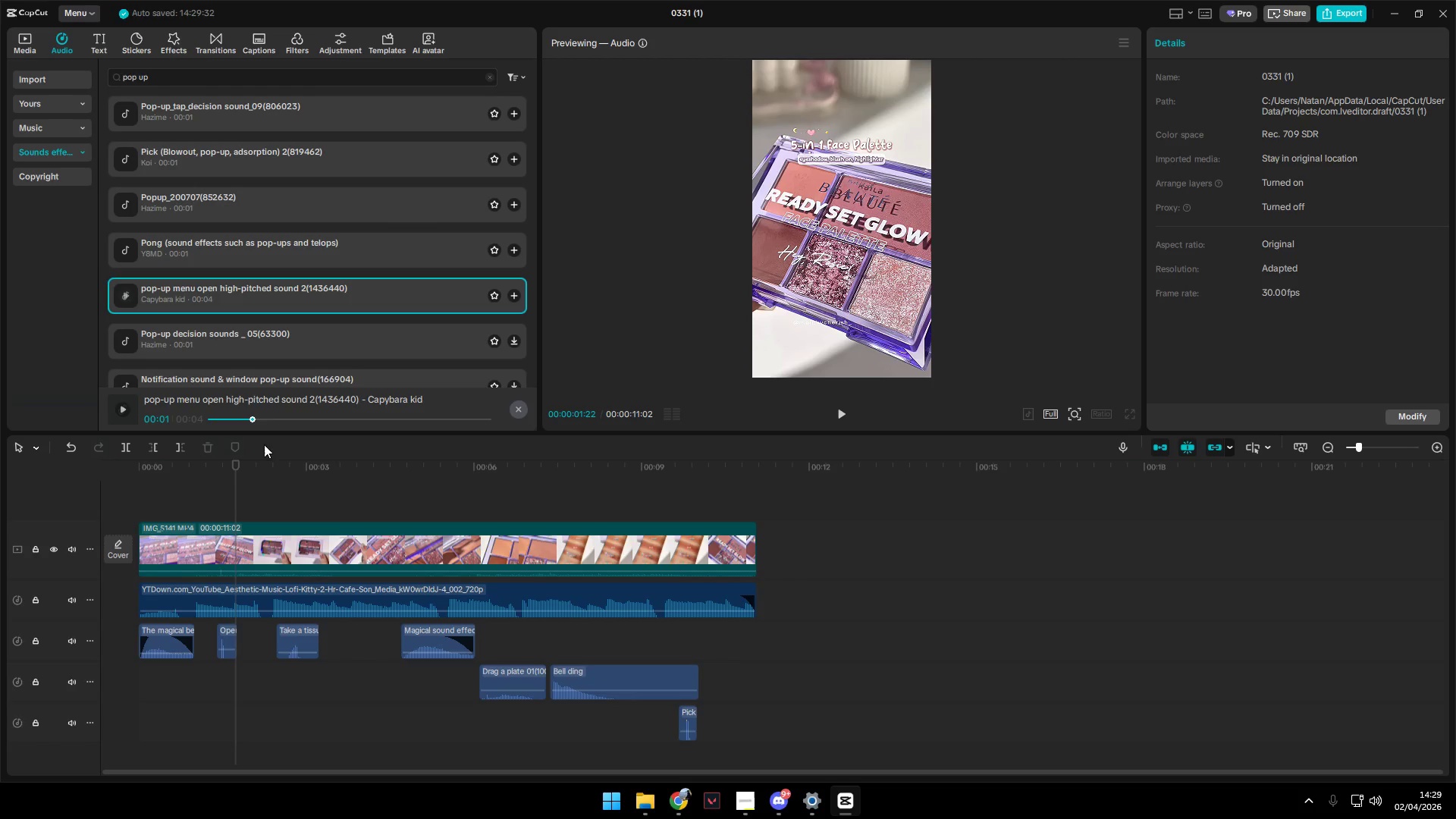 
left_click([221, 483])
 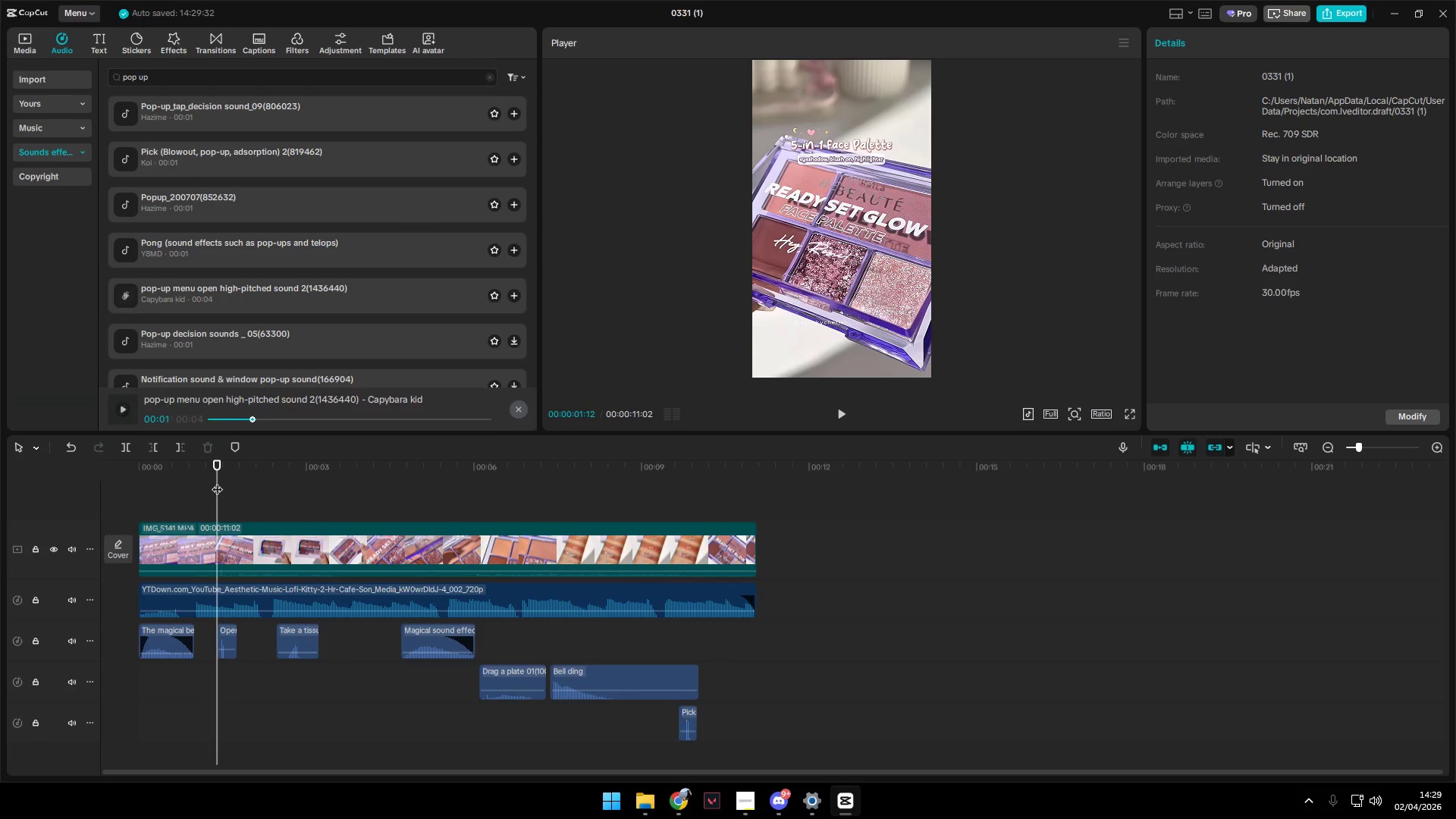 
key(Space)
 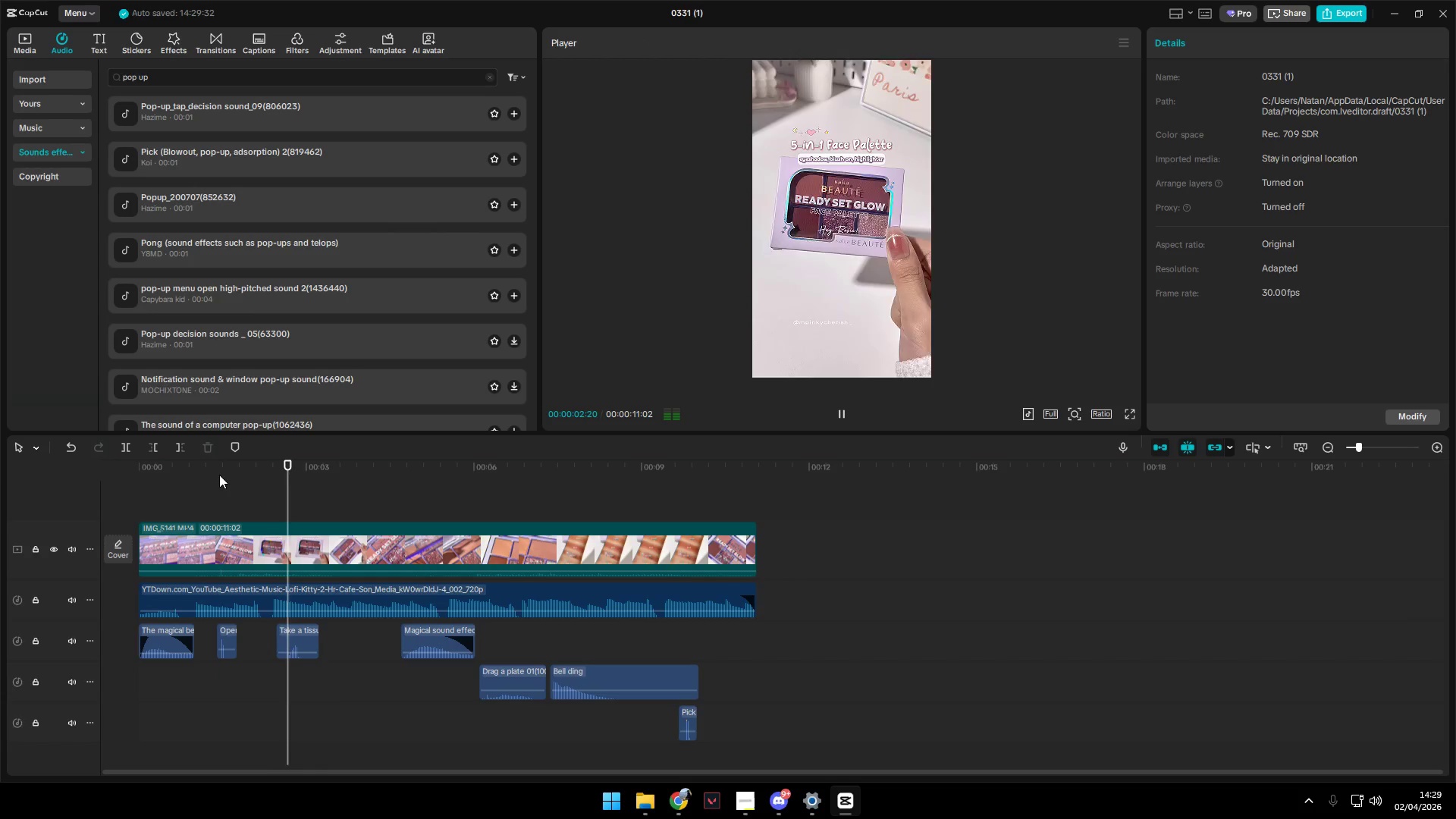 
key(Space)
 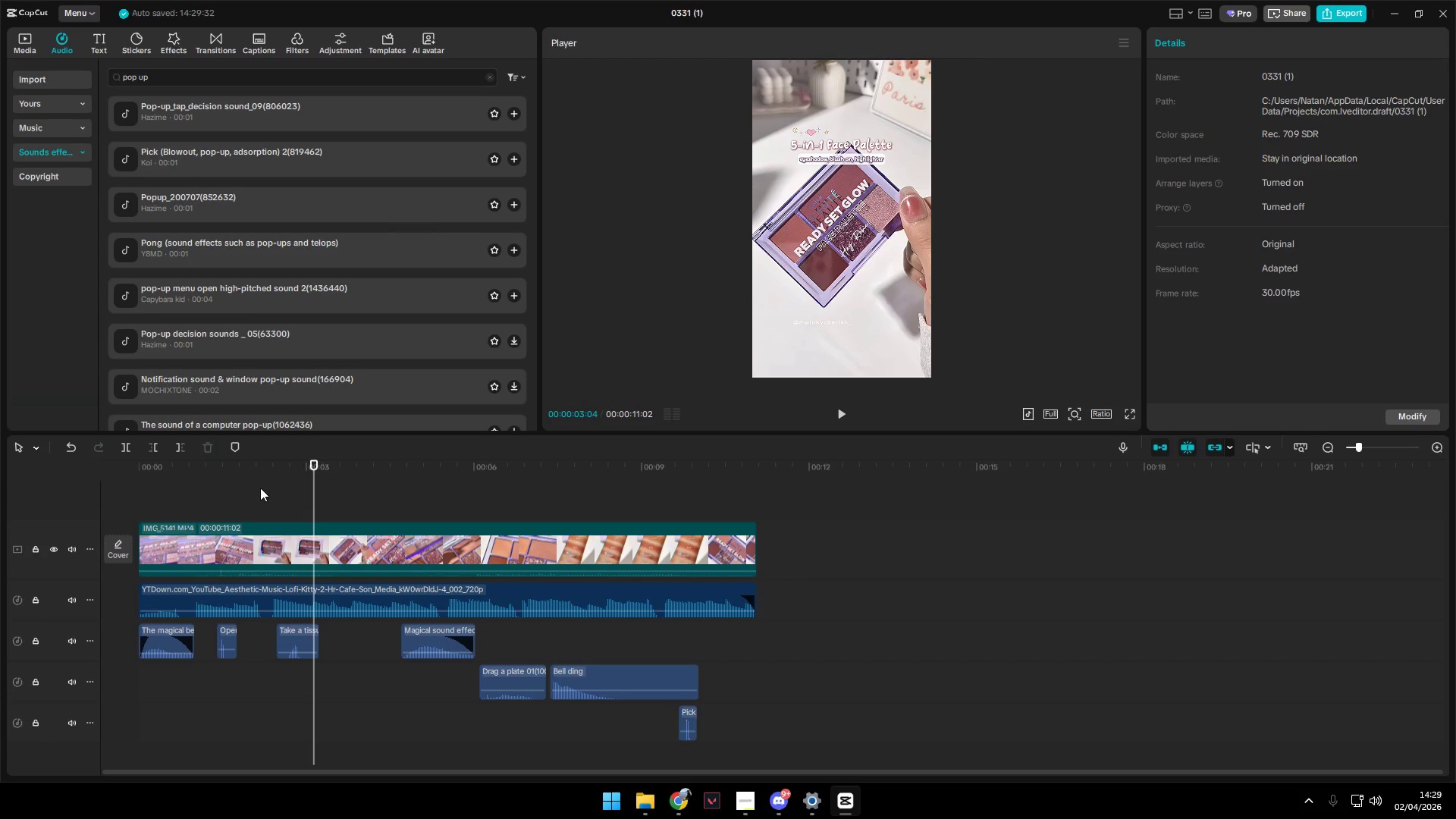 
left_click([253, 500])
 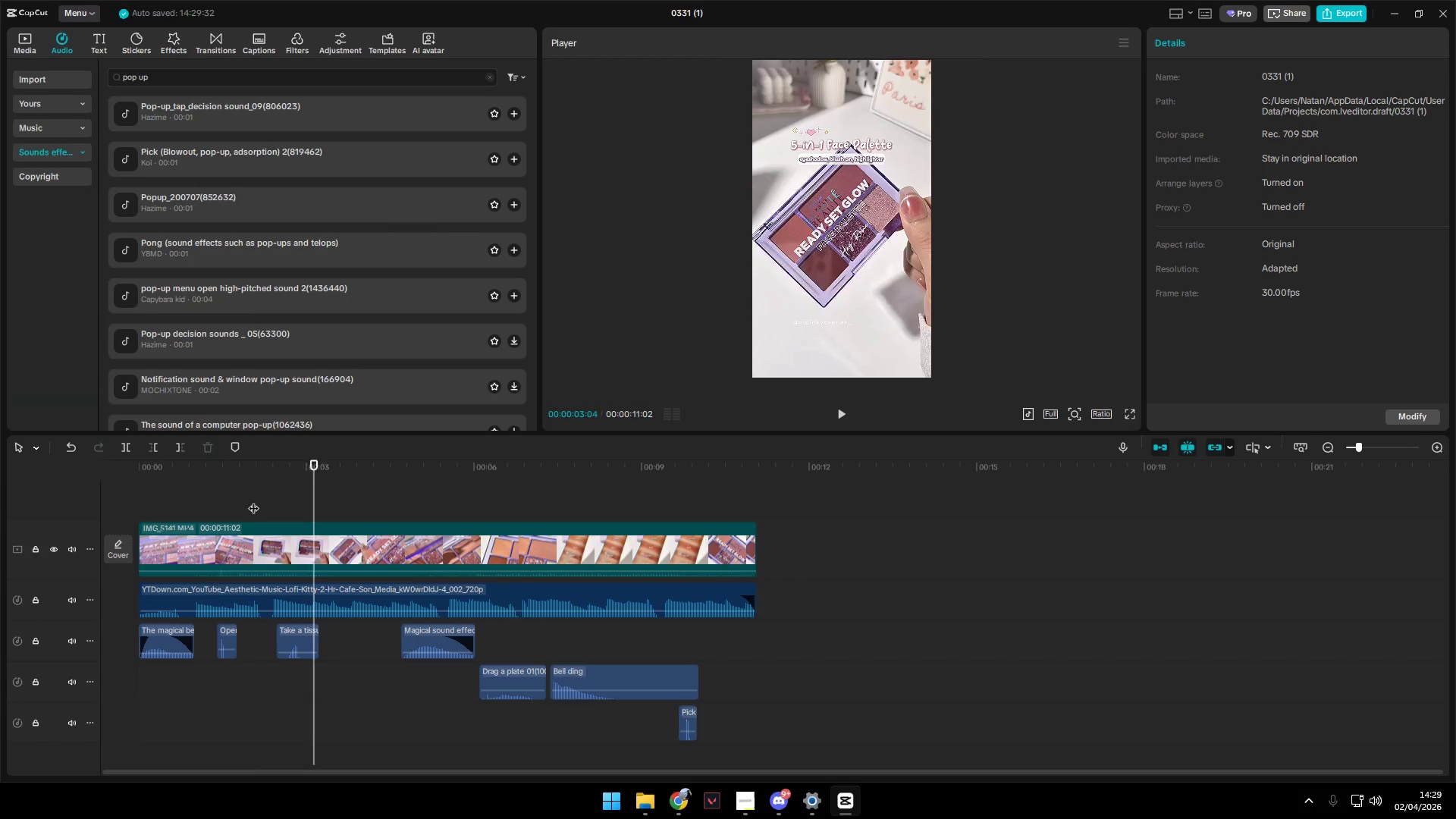 
key(Space)
 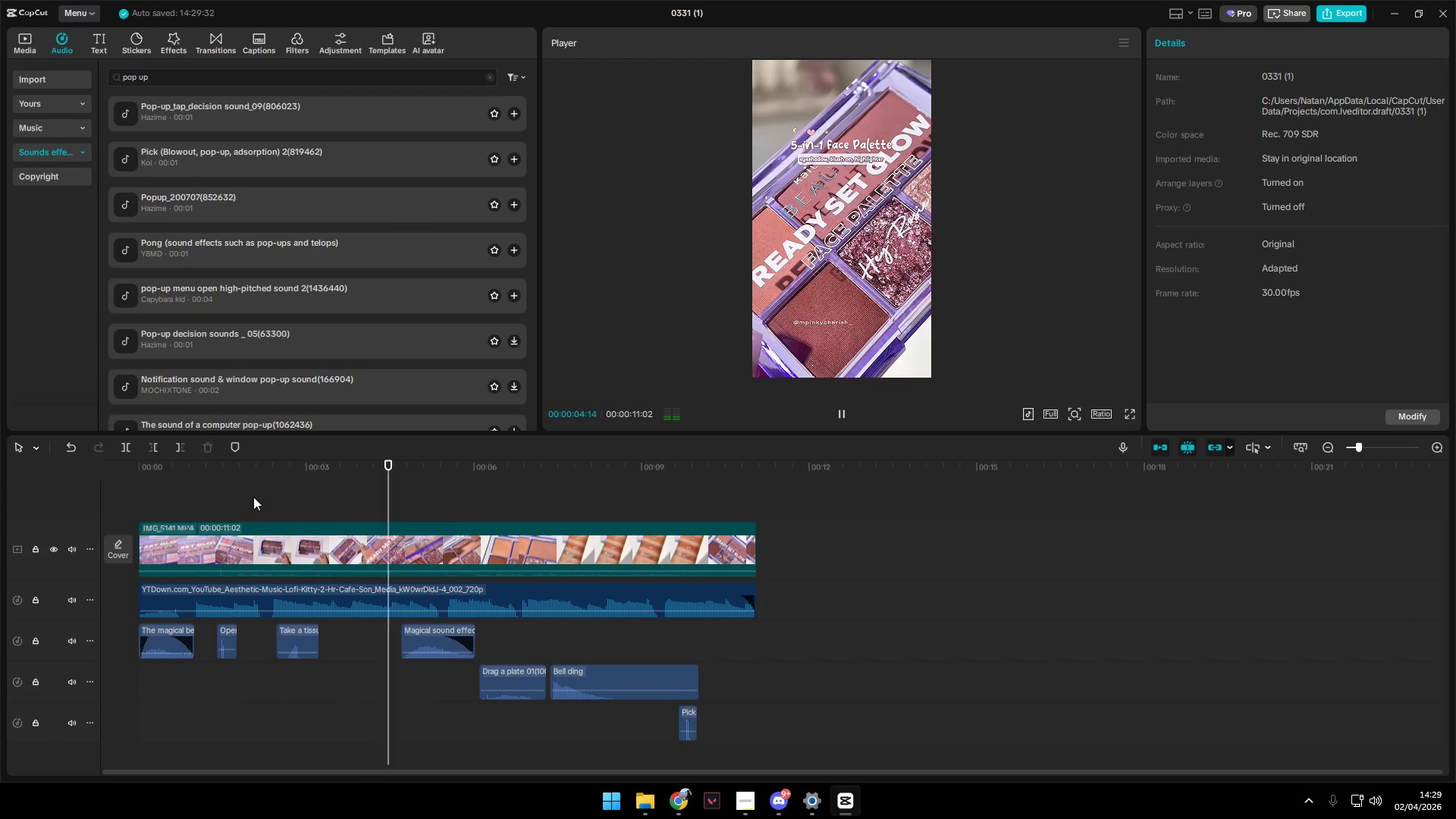 
key(Space)
 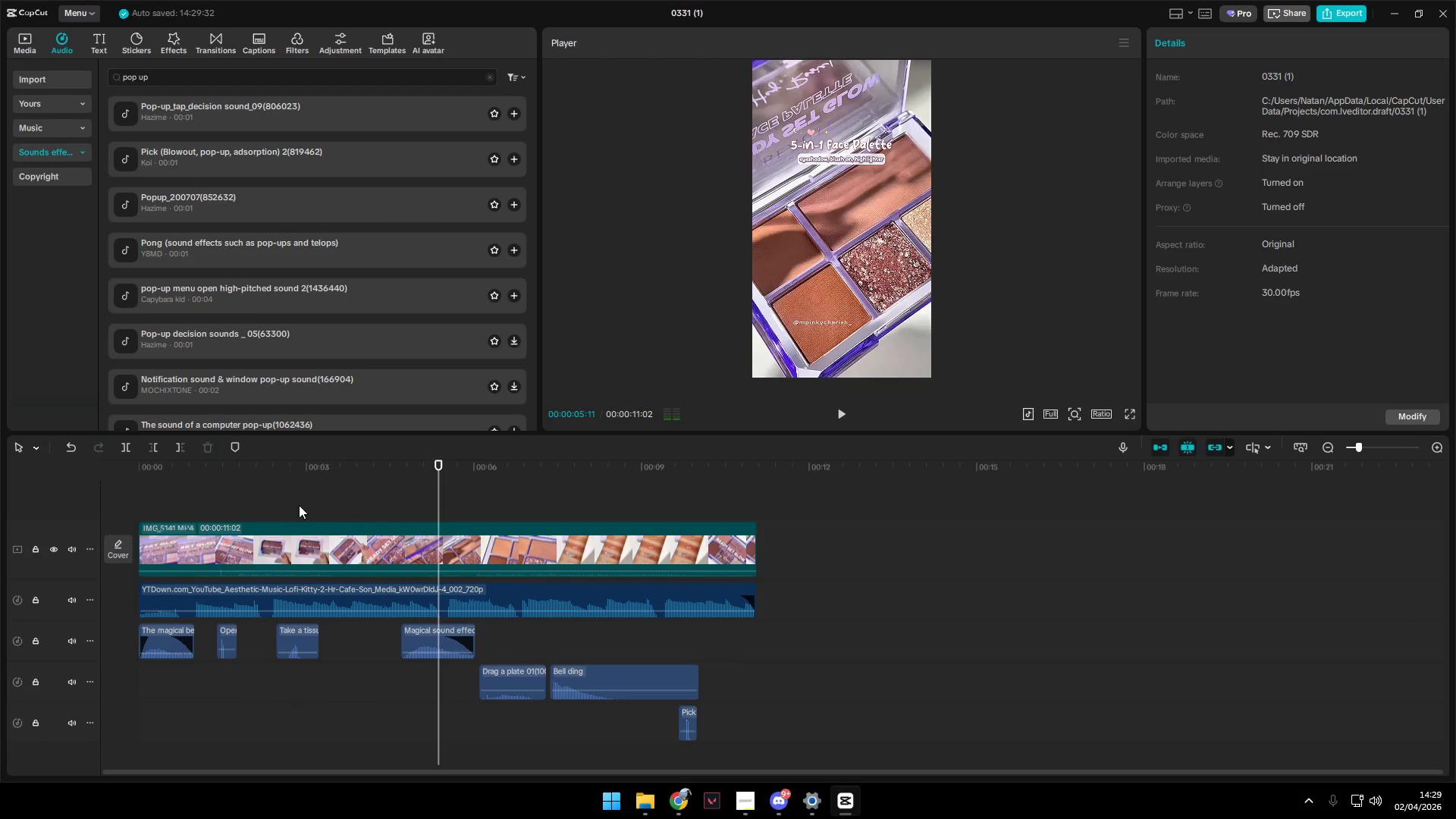 
left_click([347, 512])
 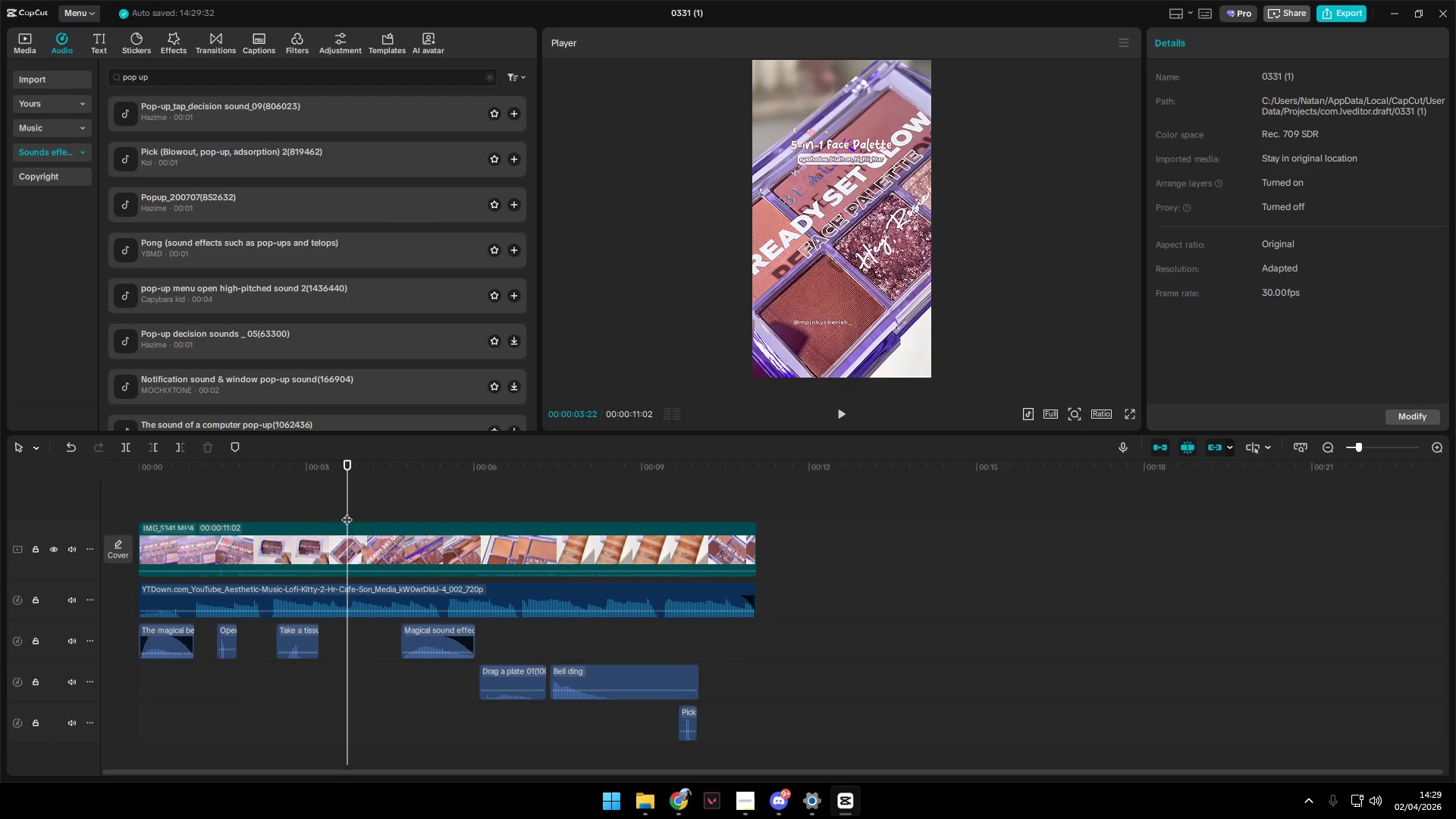 
key(Space)
 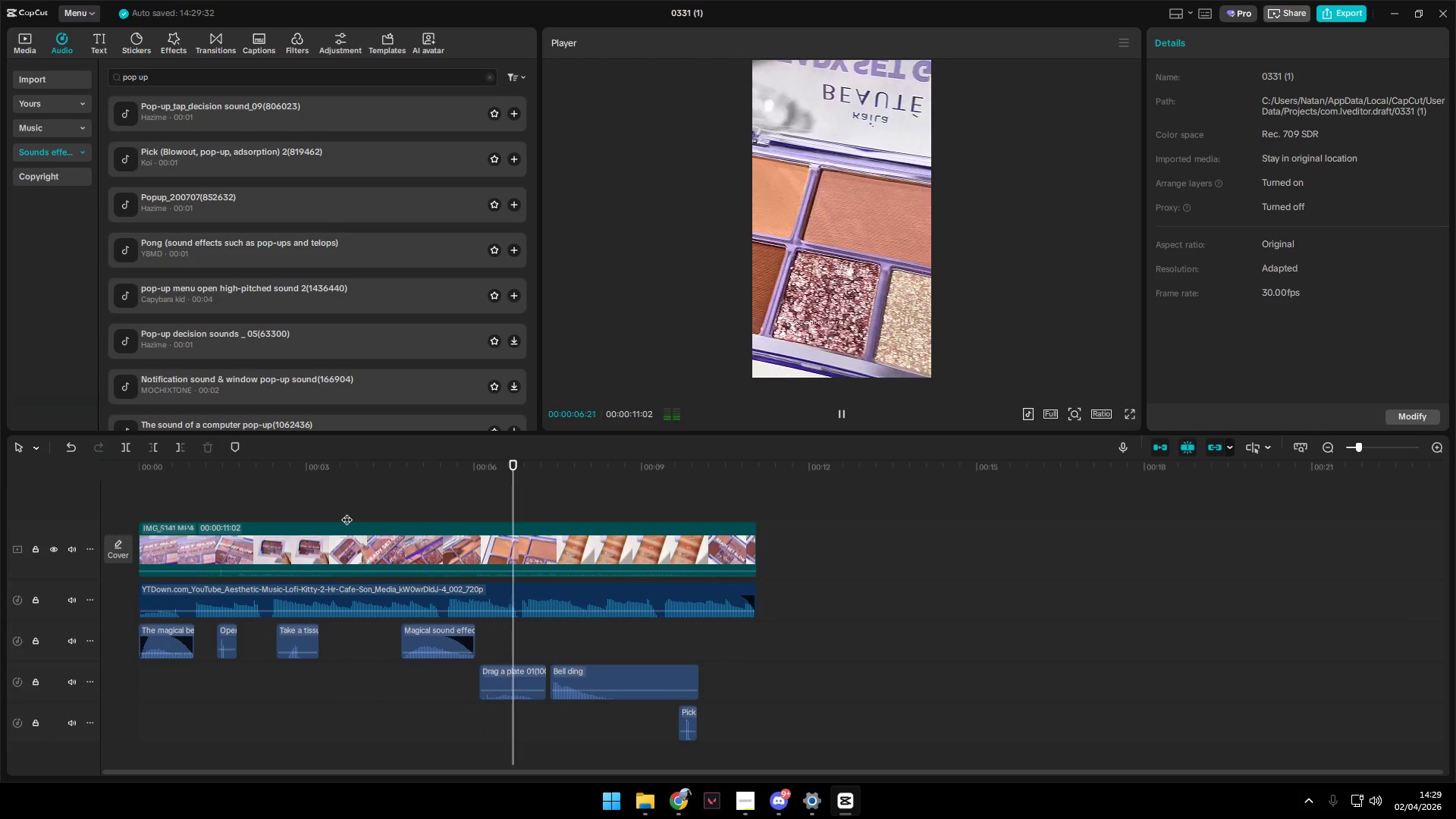 
wait(8.06)
 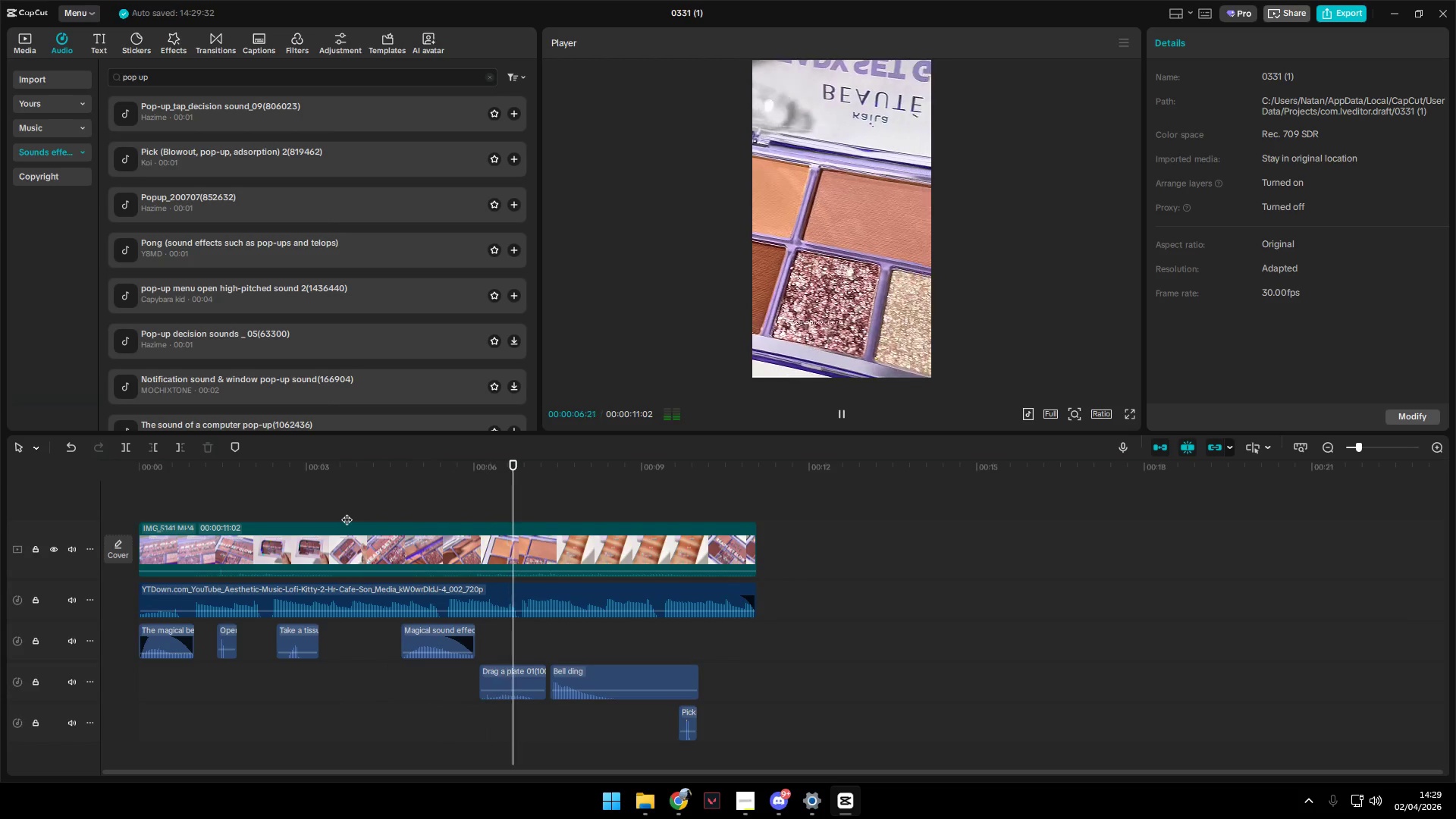 
hold_key(key=ControlLeft, duration=0.69)
scroll: coordinate [336, 519], scroll_direction: down, amount: 9.0
 